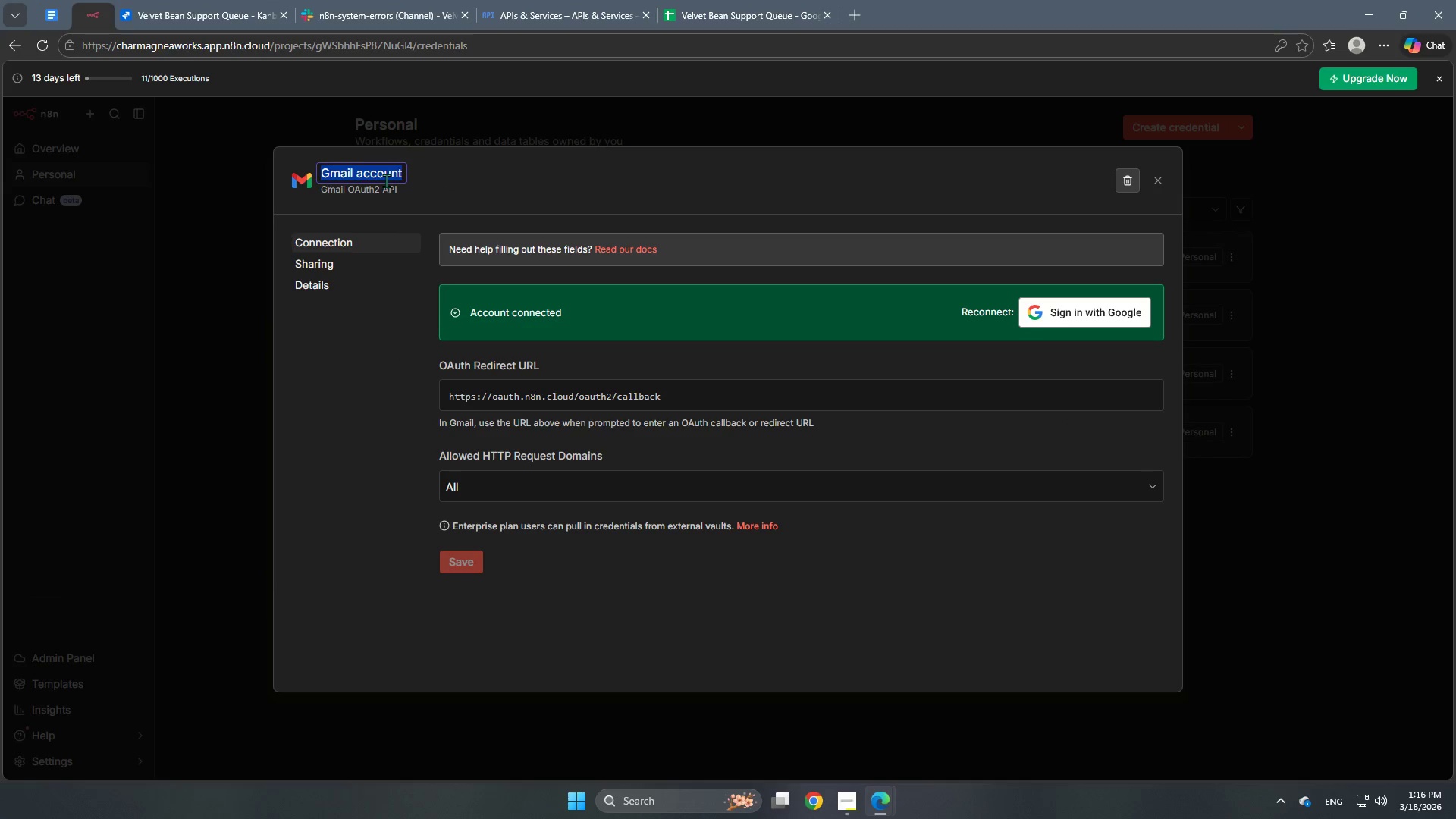 
double_click([383, 175])
 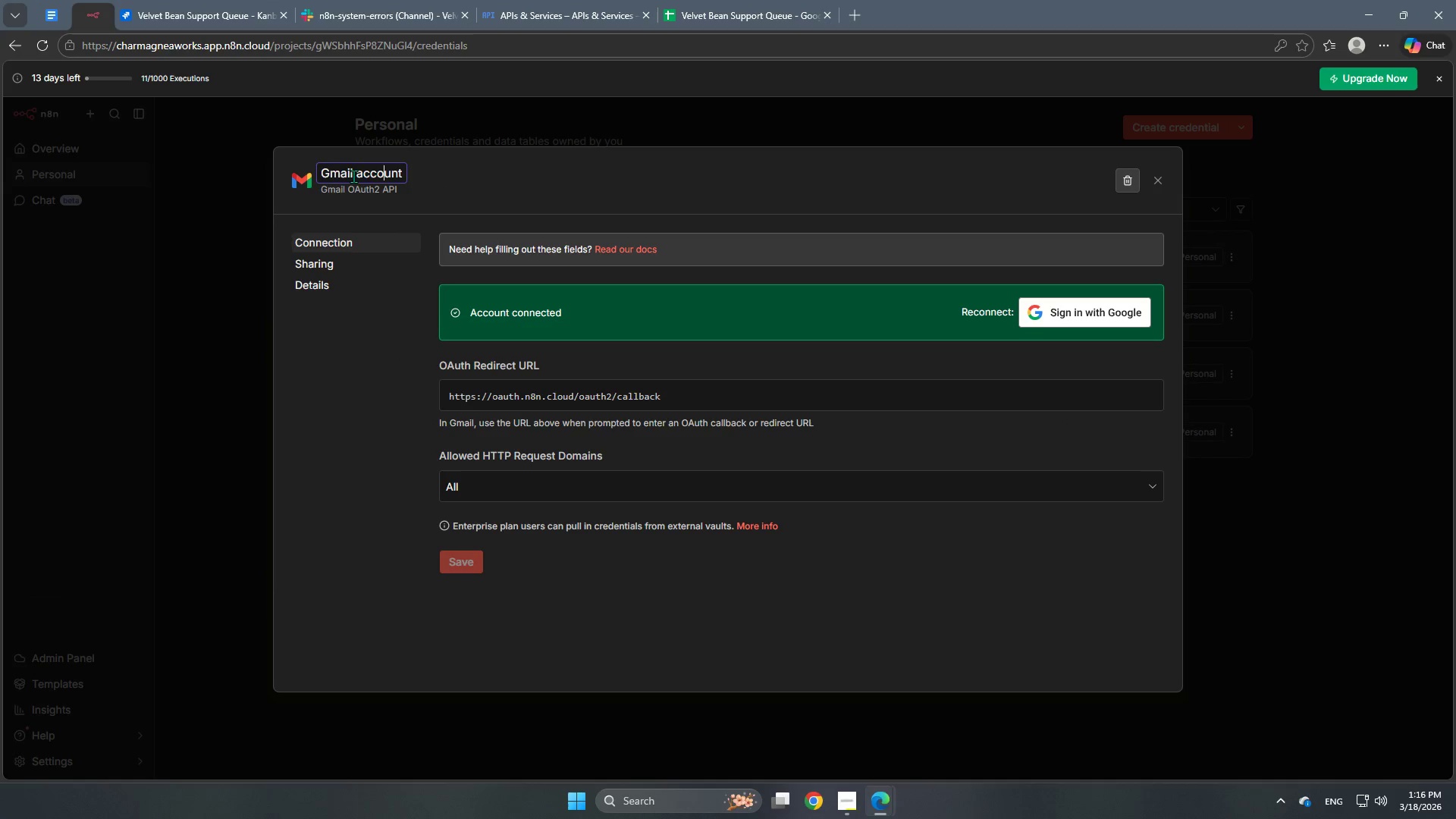 
left_click_drag(start_coordinate=[353, 176], to_coordinate=[428, 186])
 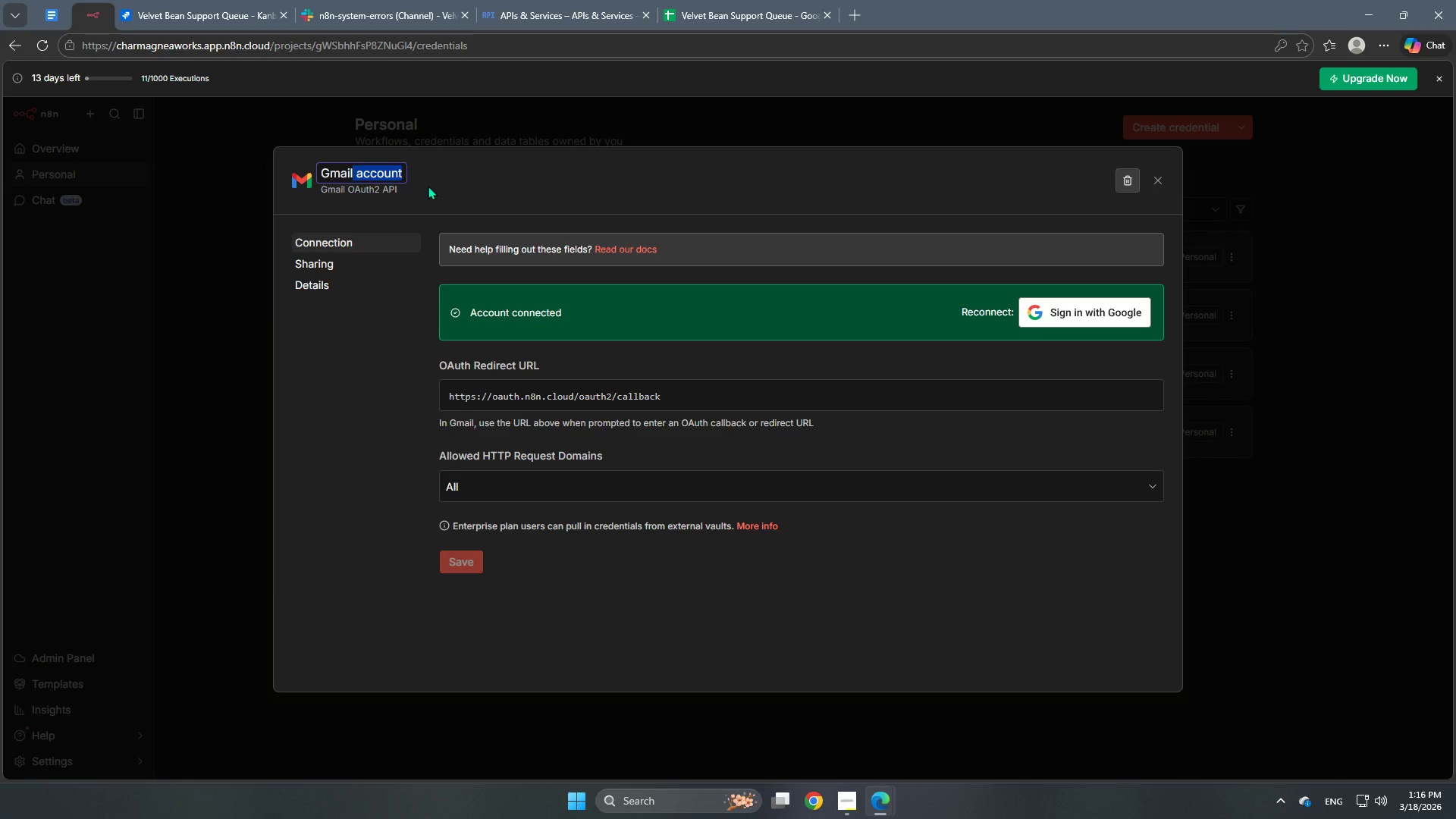 
key(Backspace)
 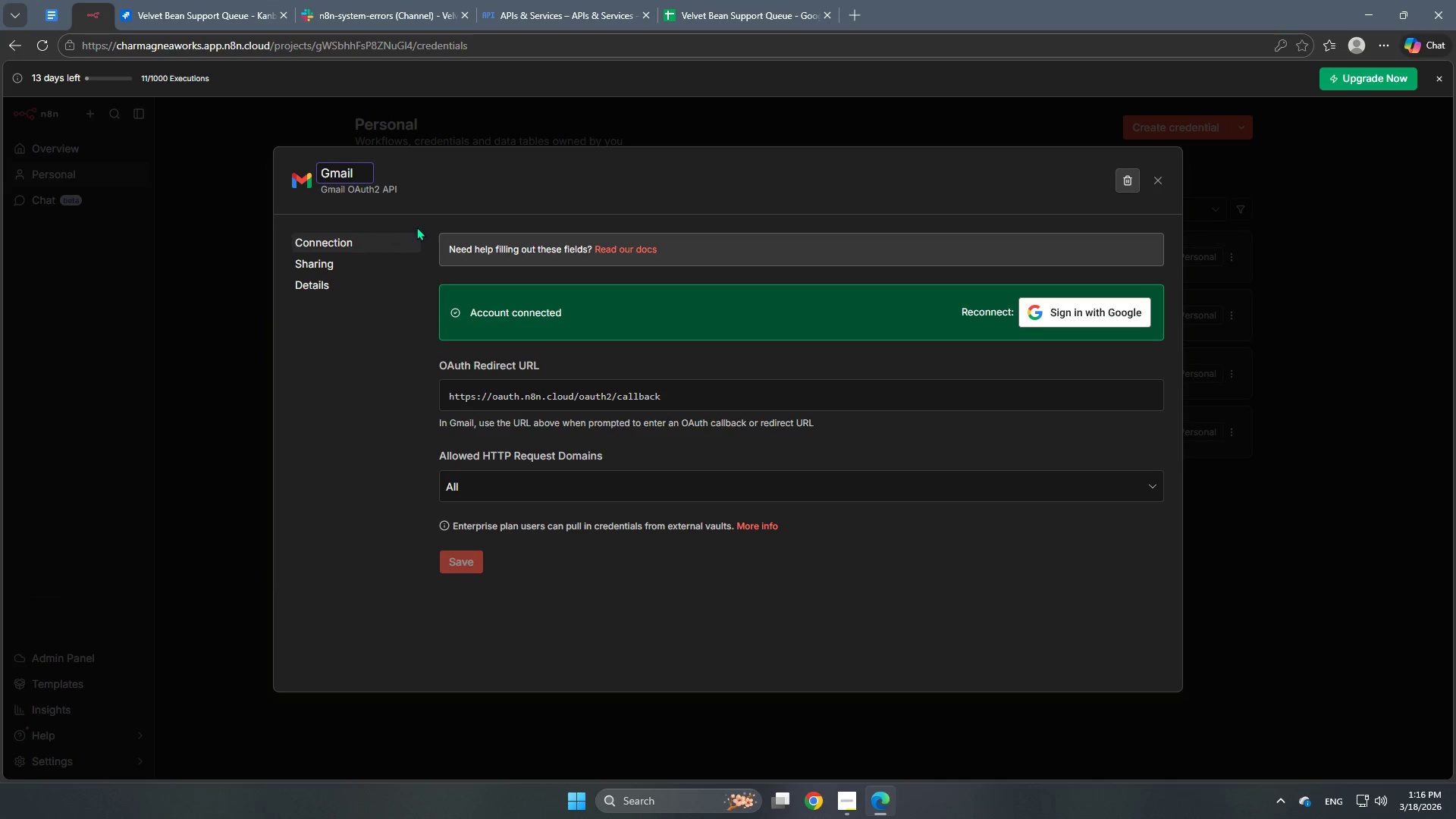 
left_click([351, 290])
 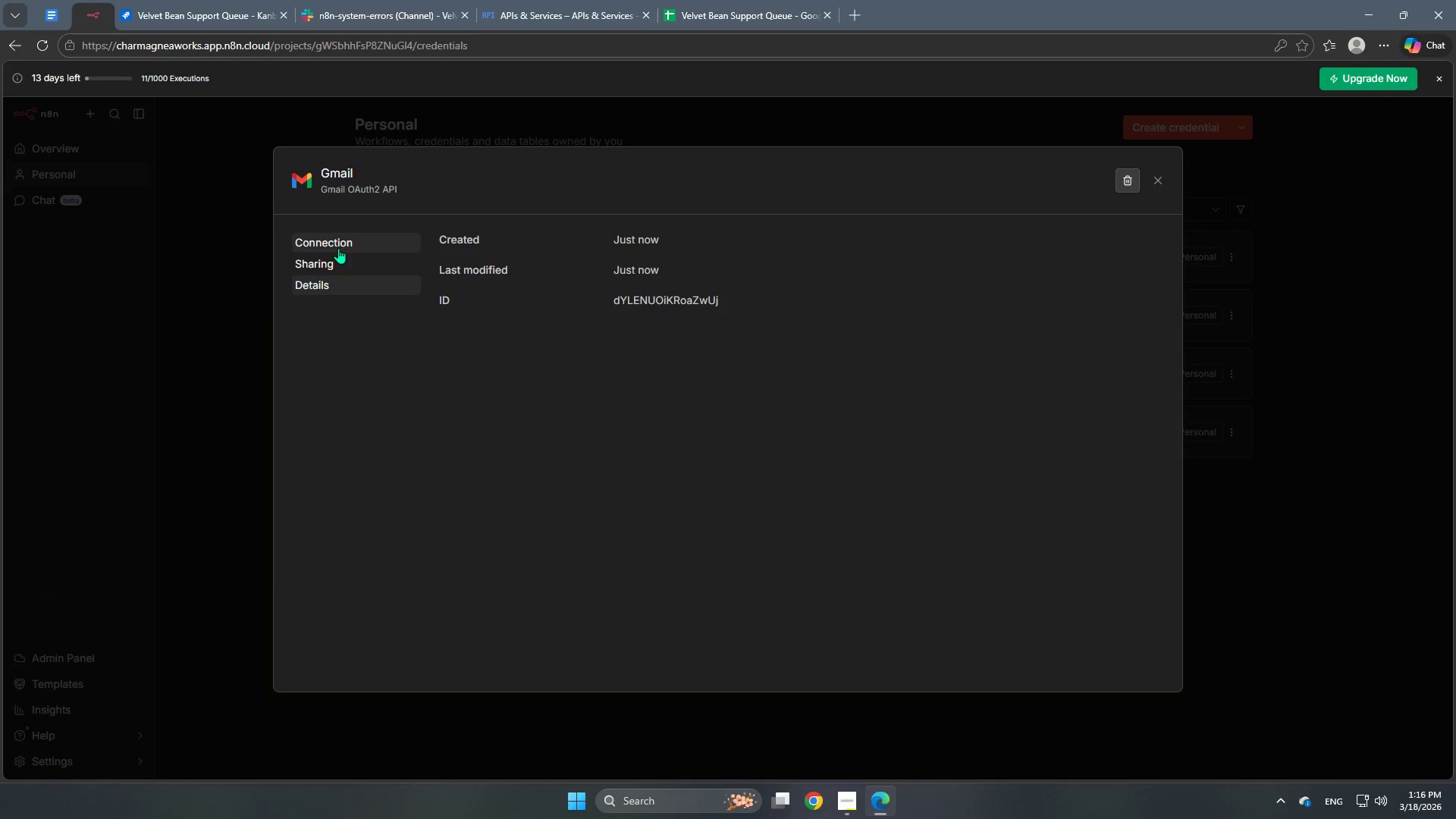 
left_click([325, 240])
 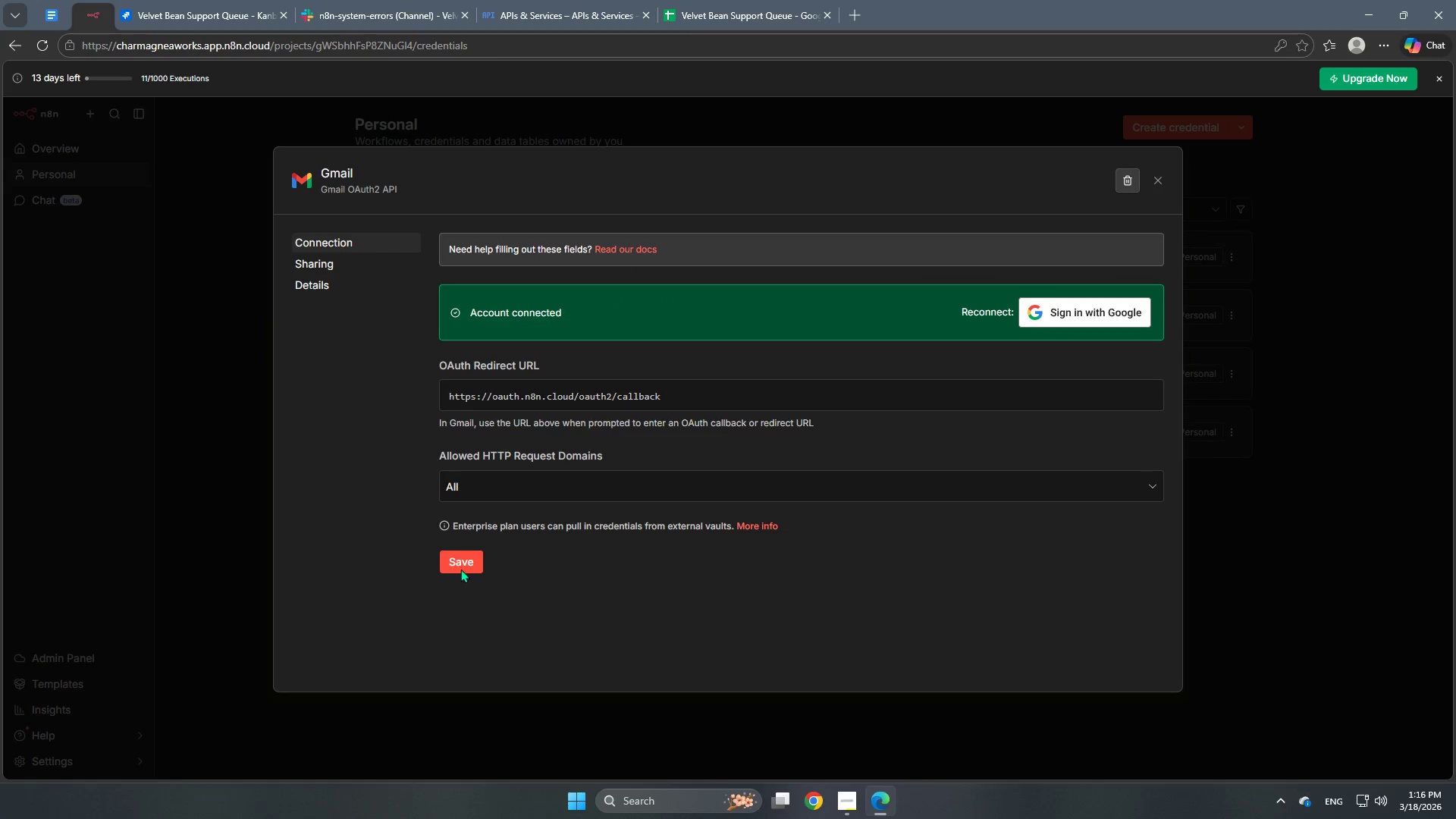 
left_click([463, 565])
 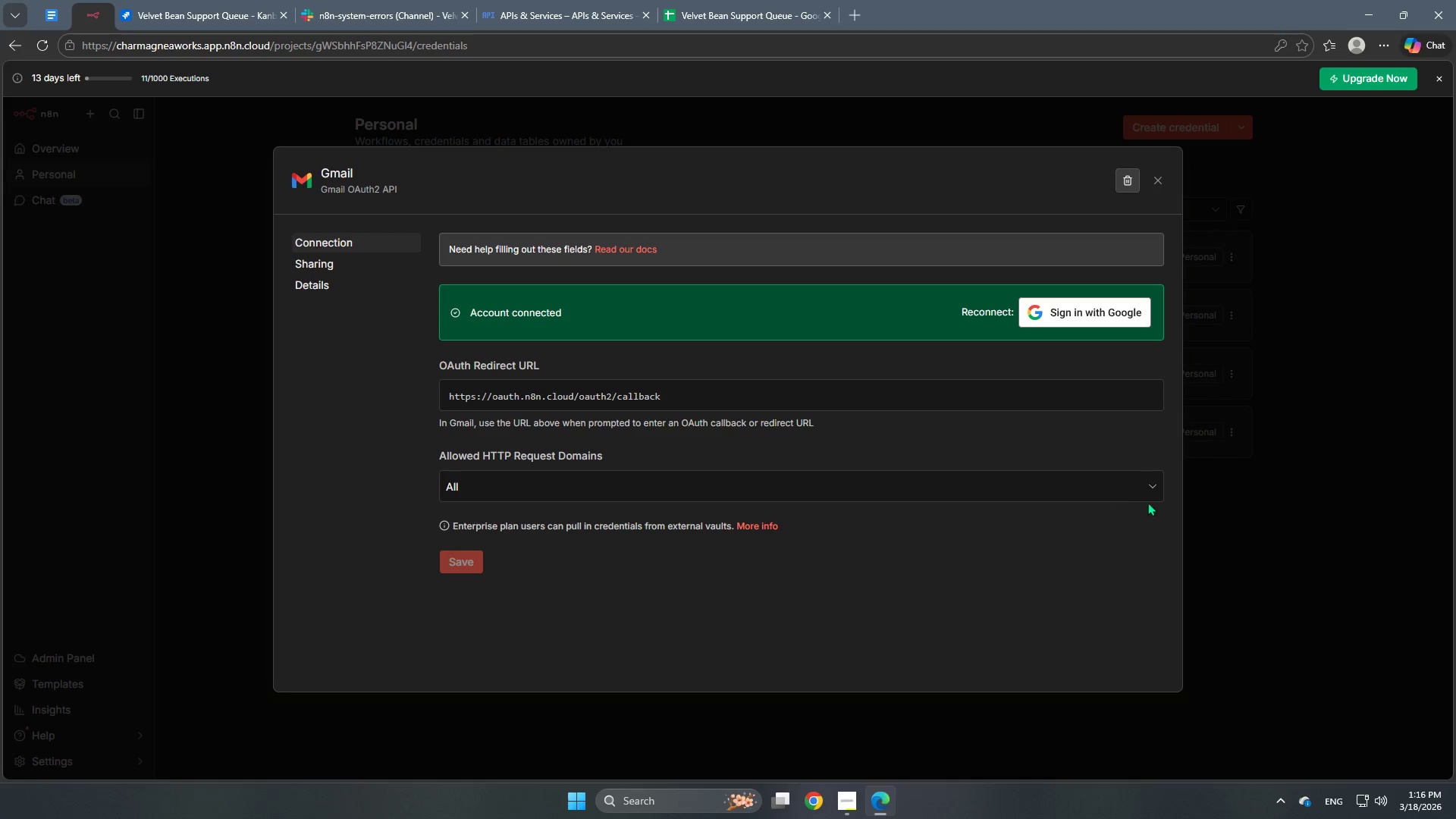 
left_click([1265, 590])
 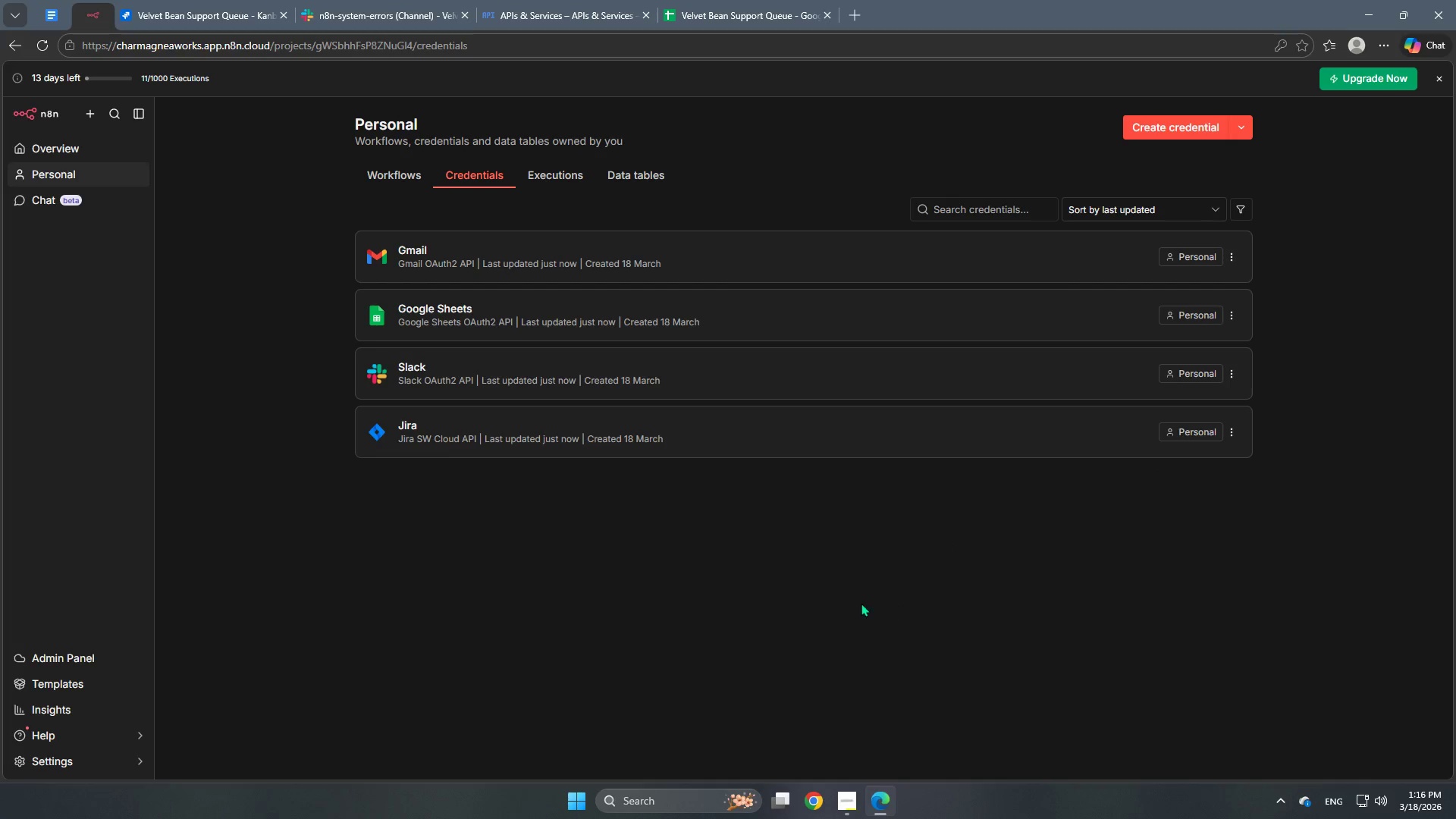 
scroll: coordinate [861, 603], scroll_direction: up, amount: 3.0
 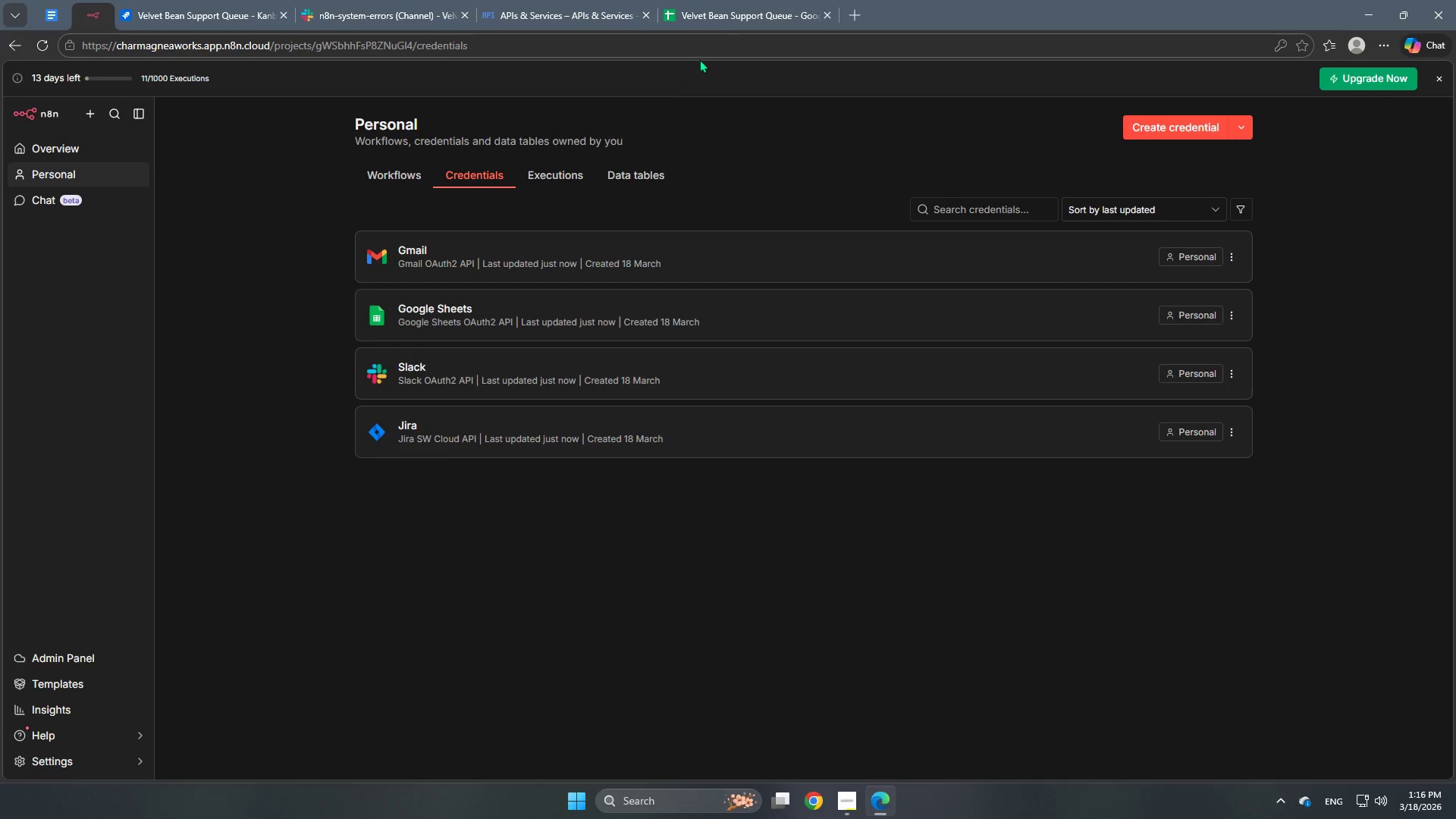 
left_click([731, 8])
 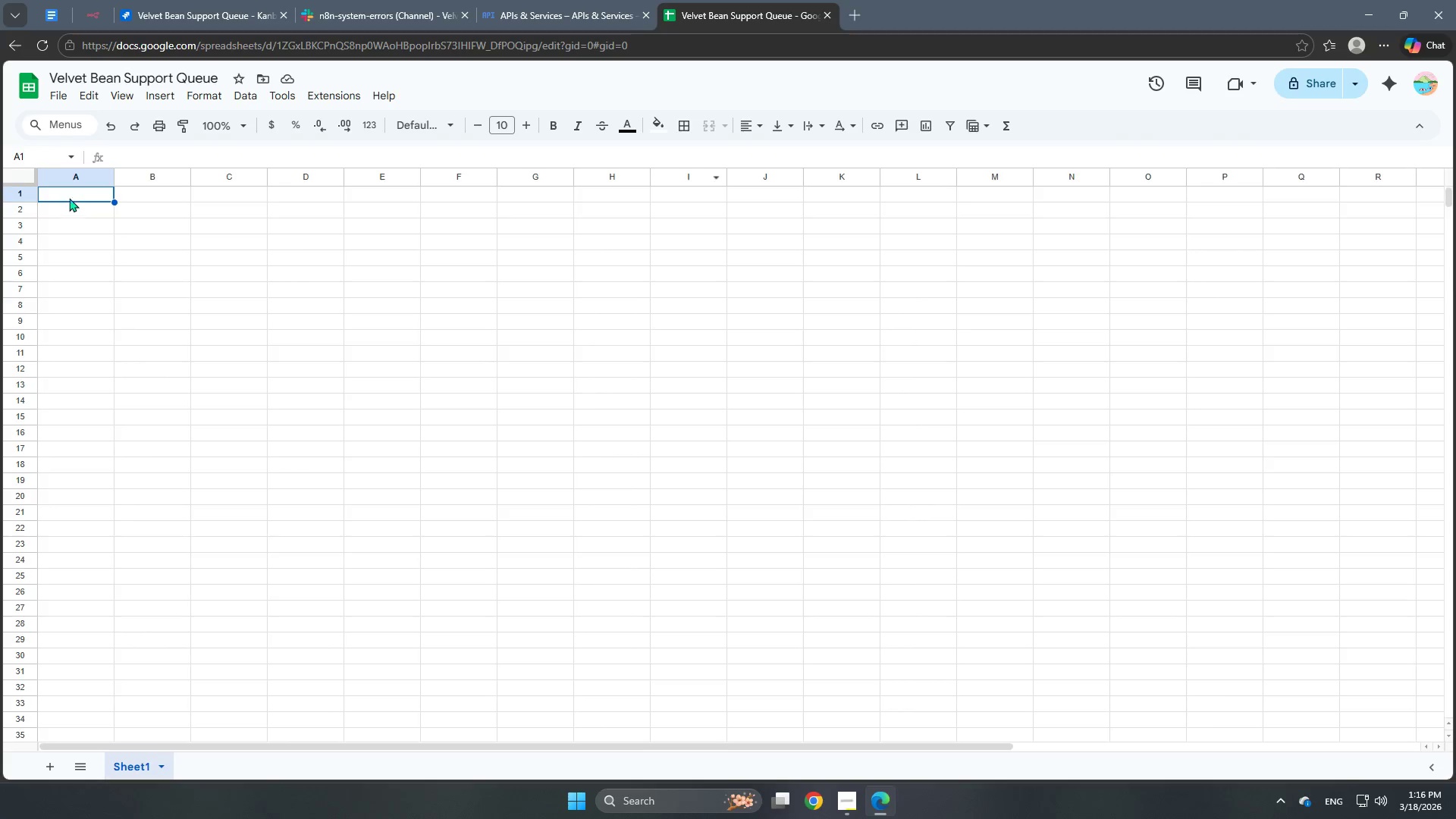 
left_click([75, 171])
 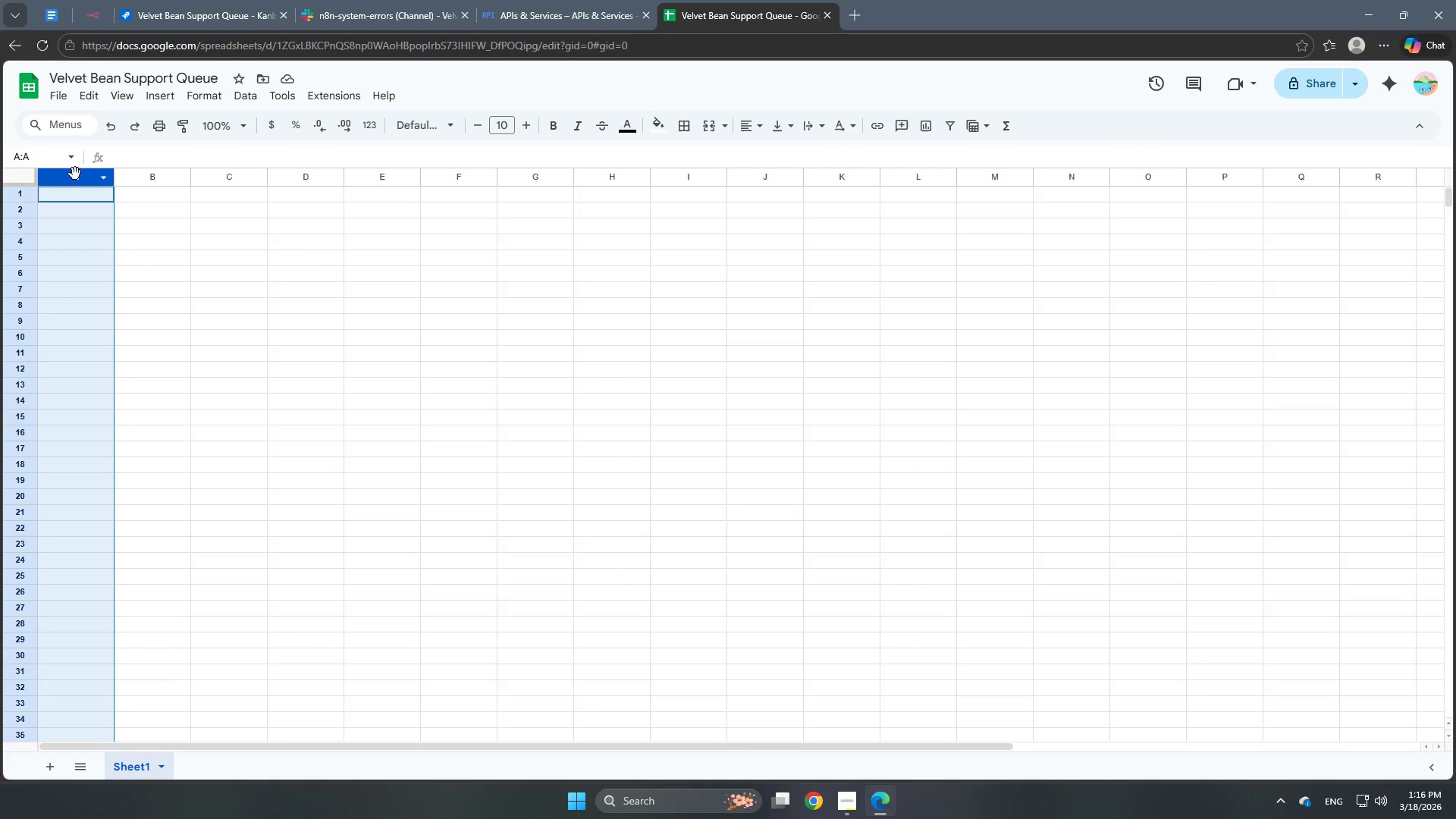 
hold_key(key=ShiftLeft, duration=1.5)
 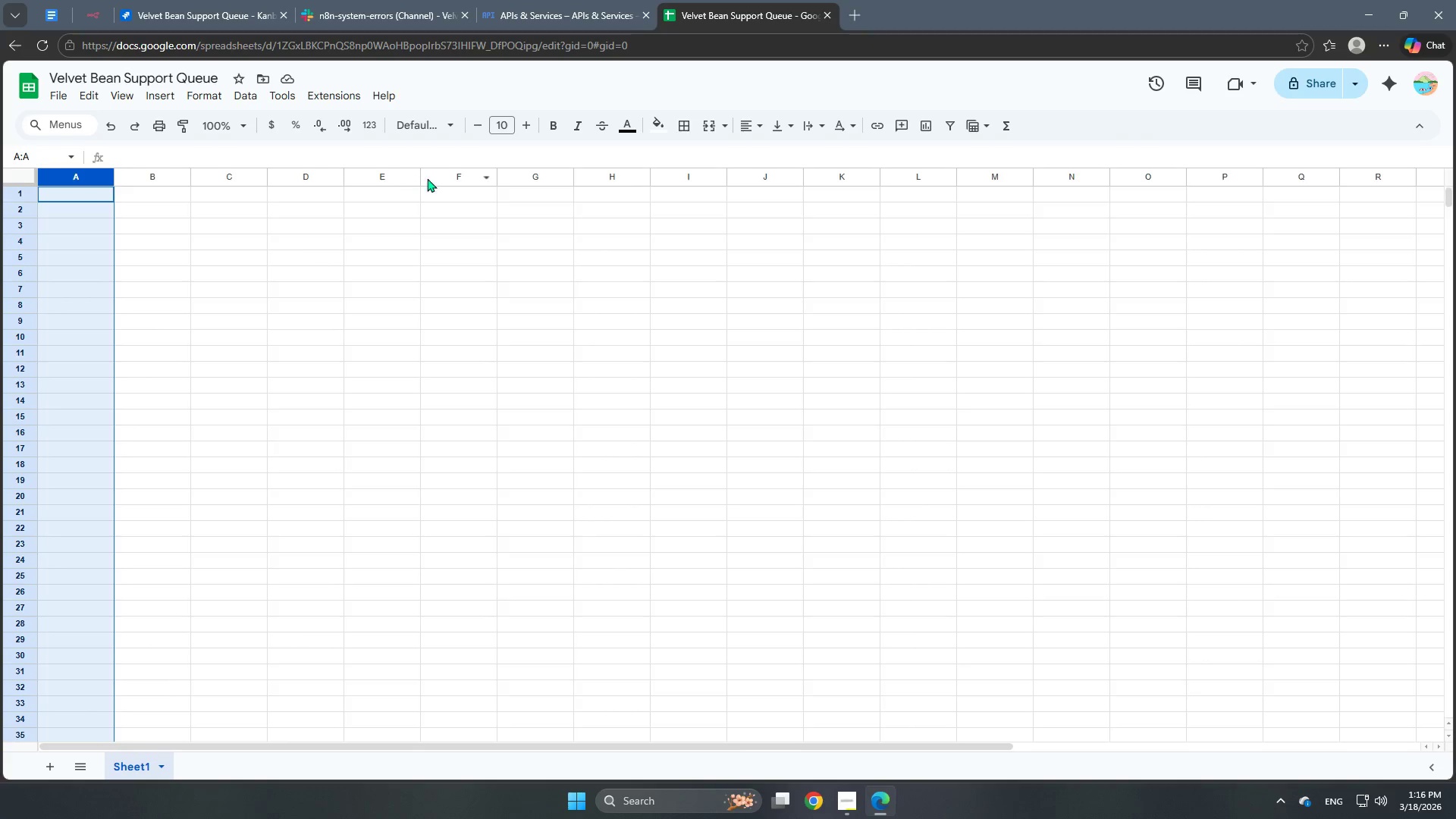 
hold_key(key=ShiftLeft, duration=1.5)
left_click([449, 177])
 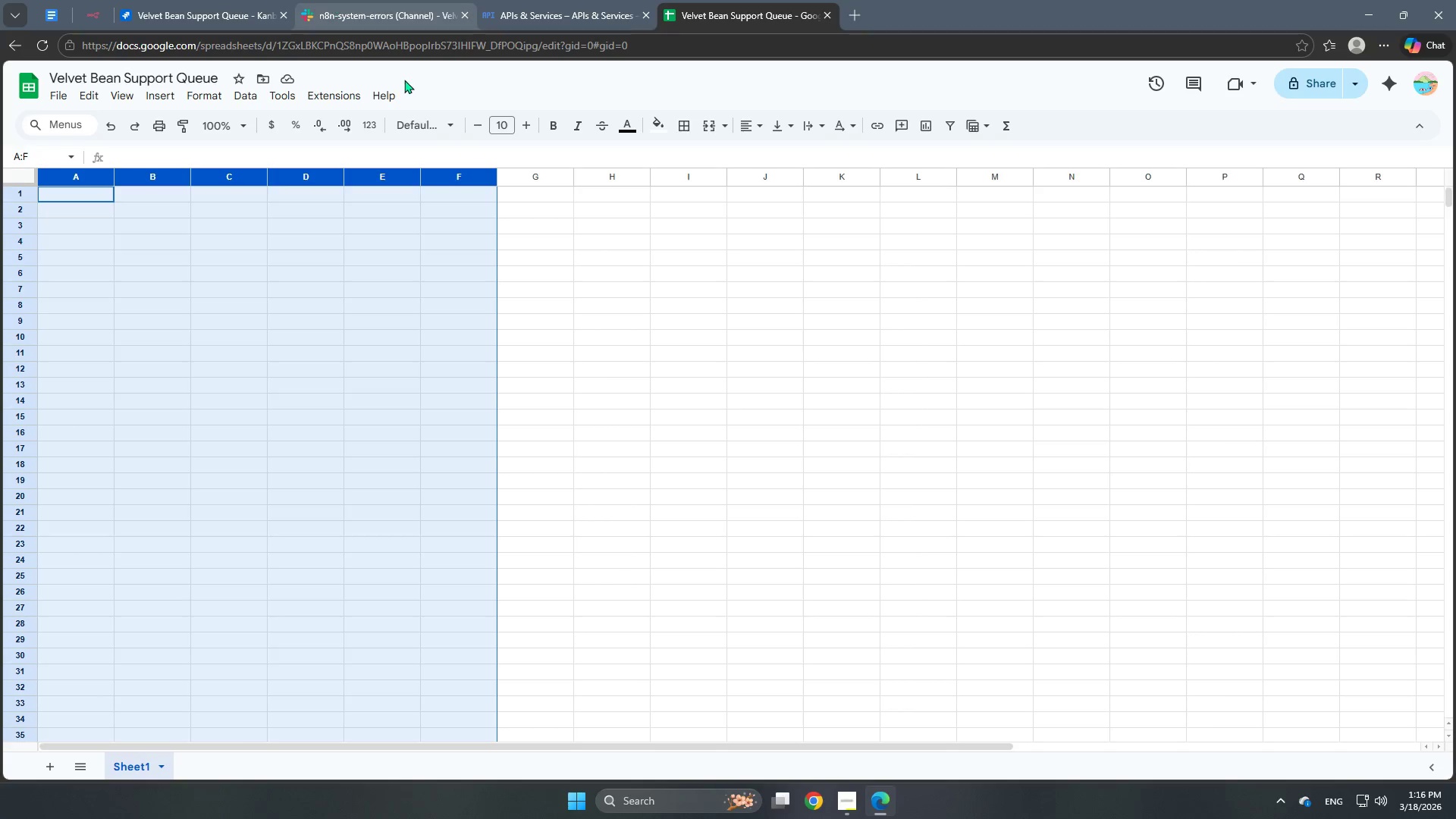 
left_click([530, 118])
 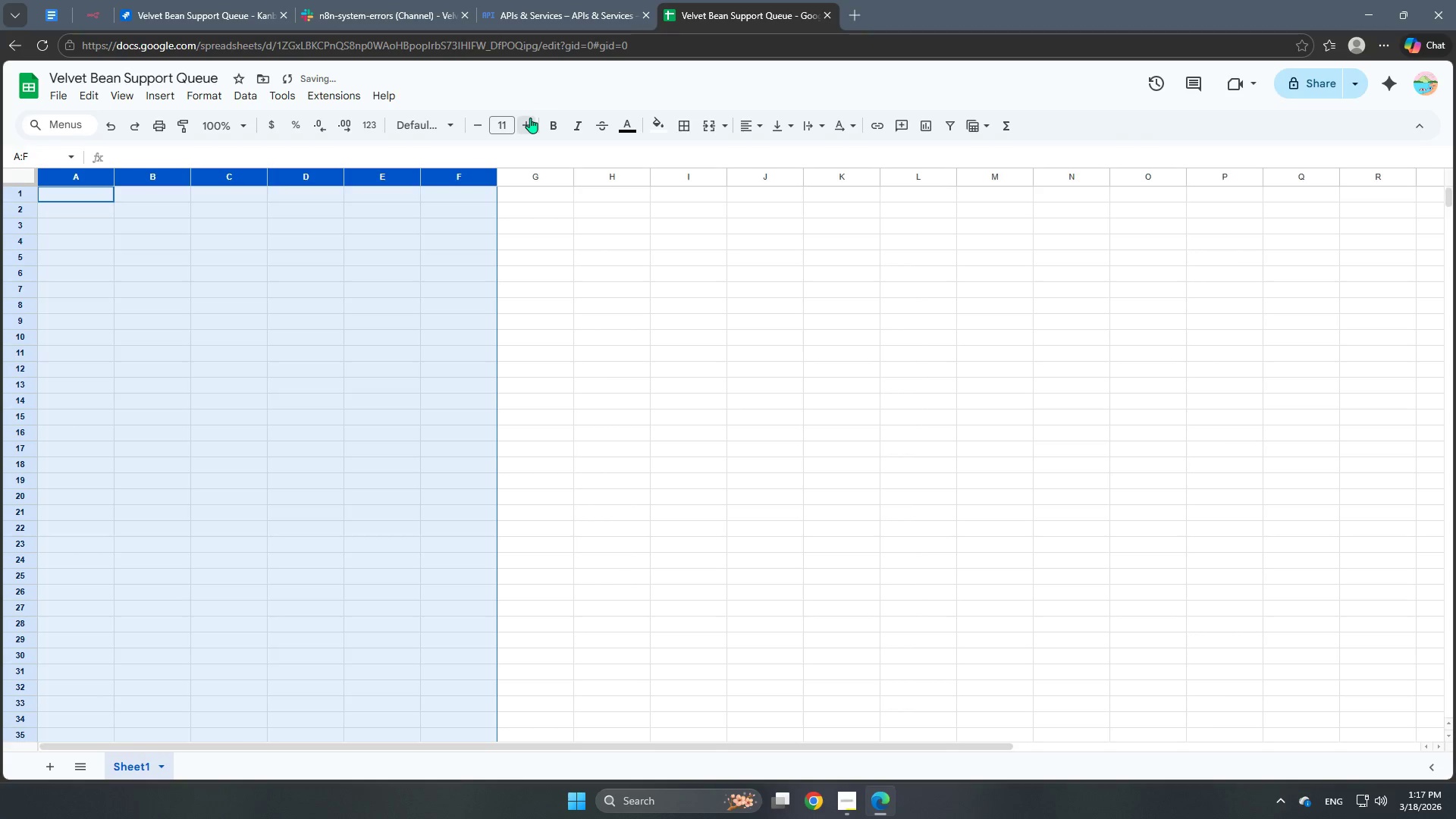 
left_click([530, 118])
 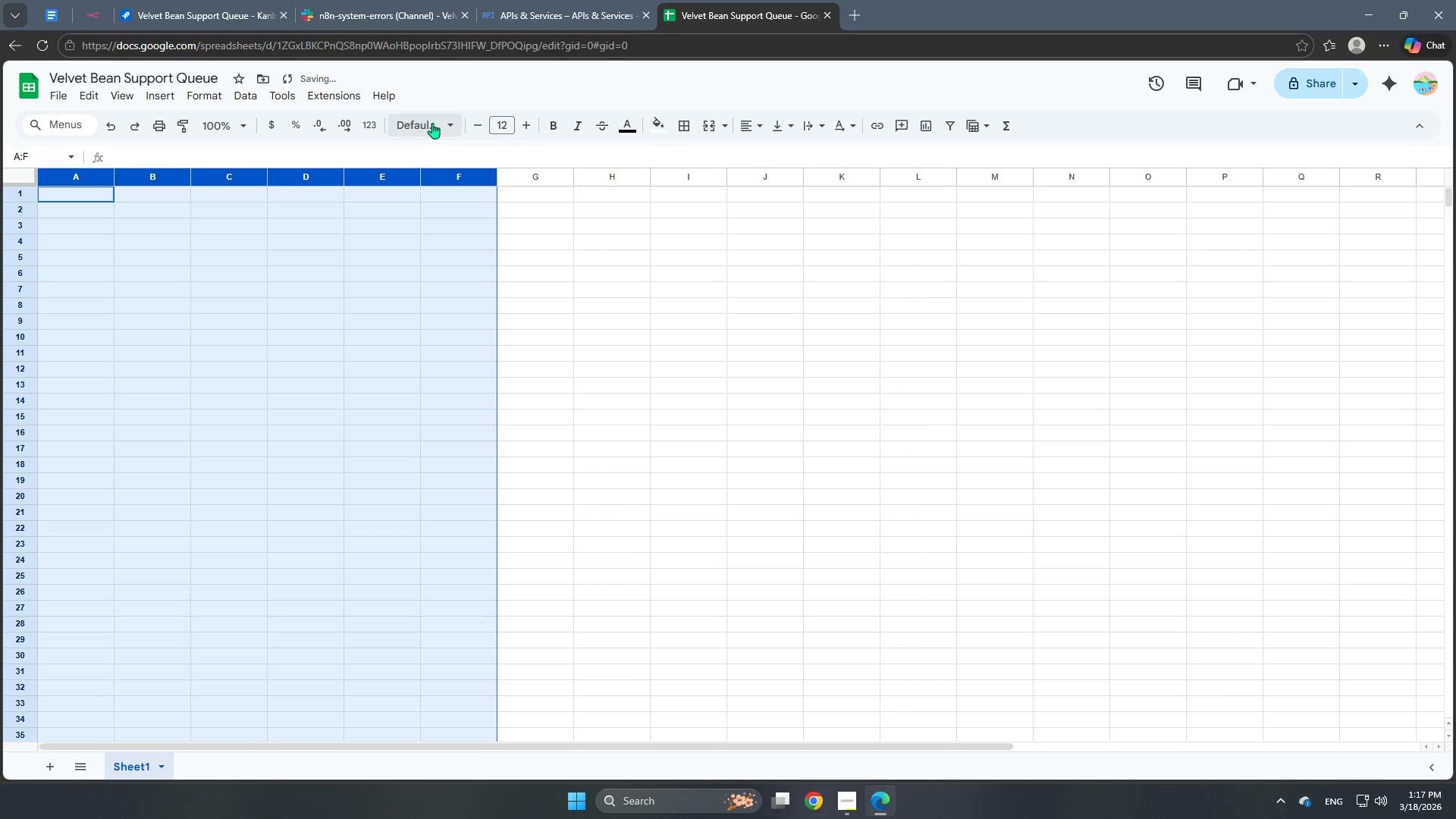 
left_click([447, 121])
 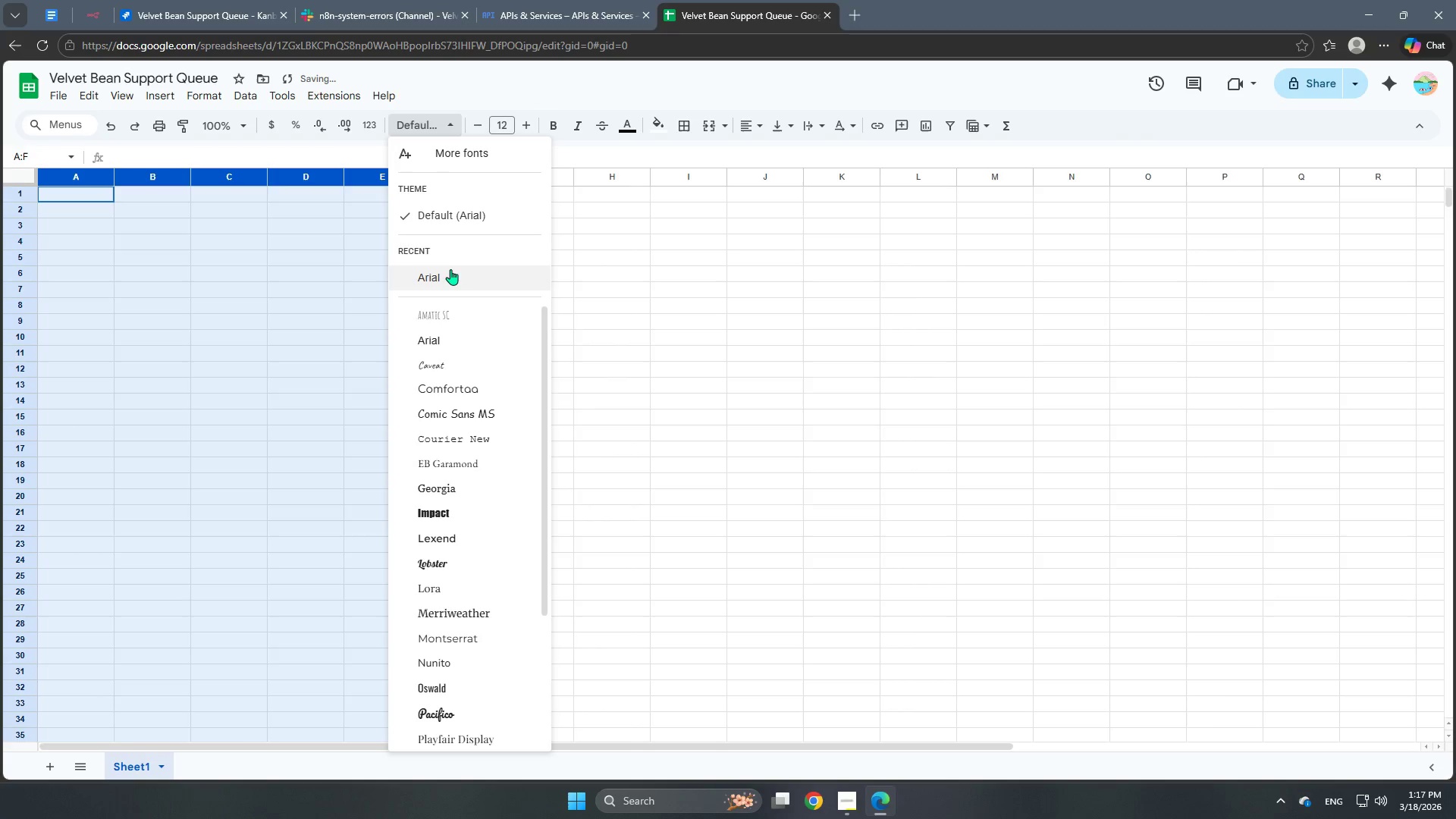 
left_click([450, 280])
 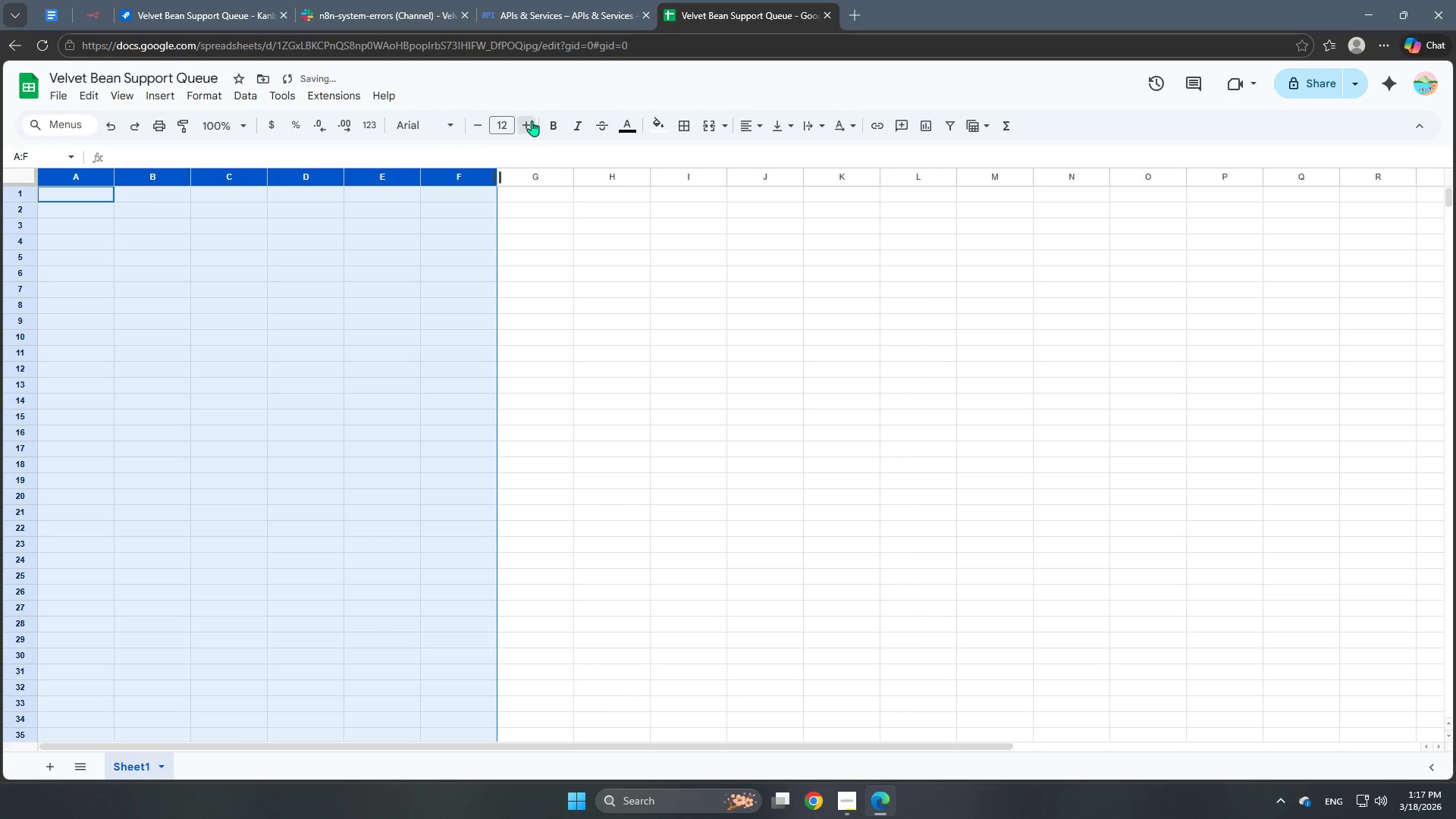 
double_click([532, 121])
 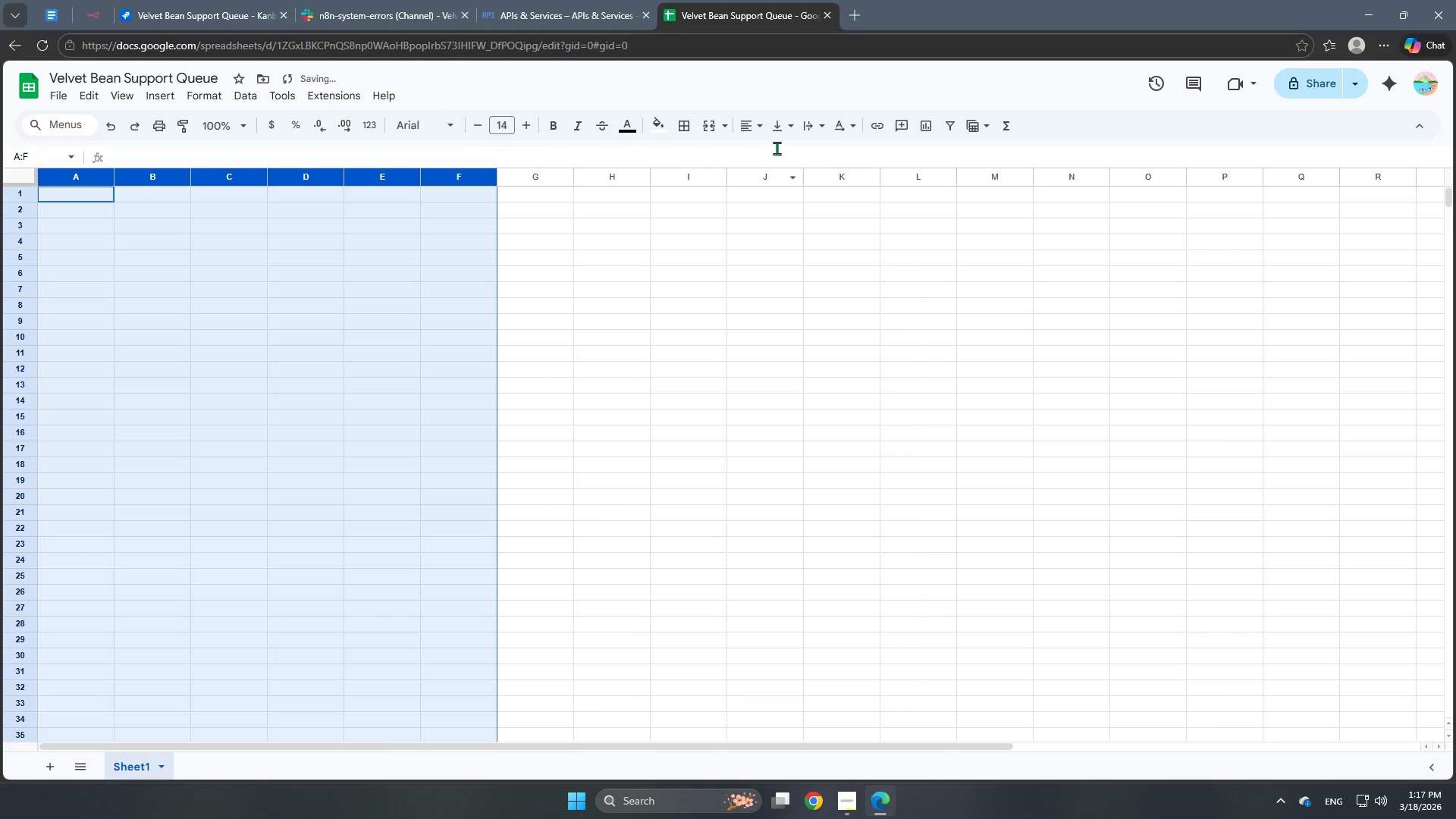 
left_click([749, 126])
 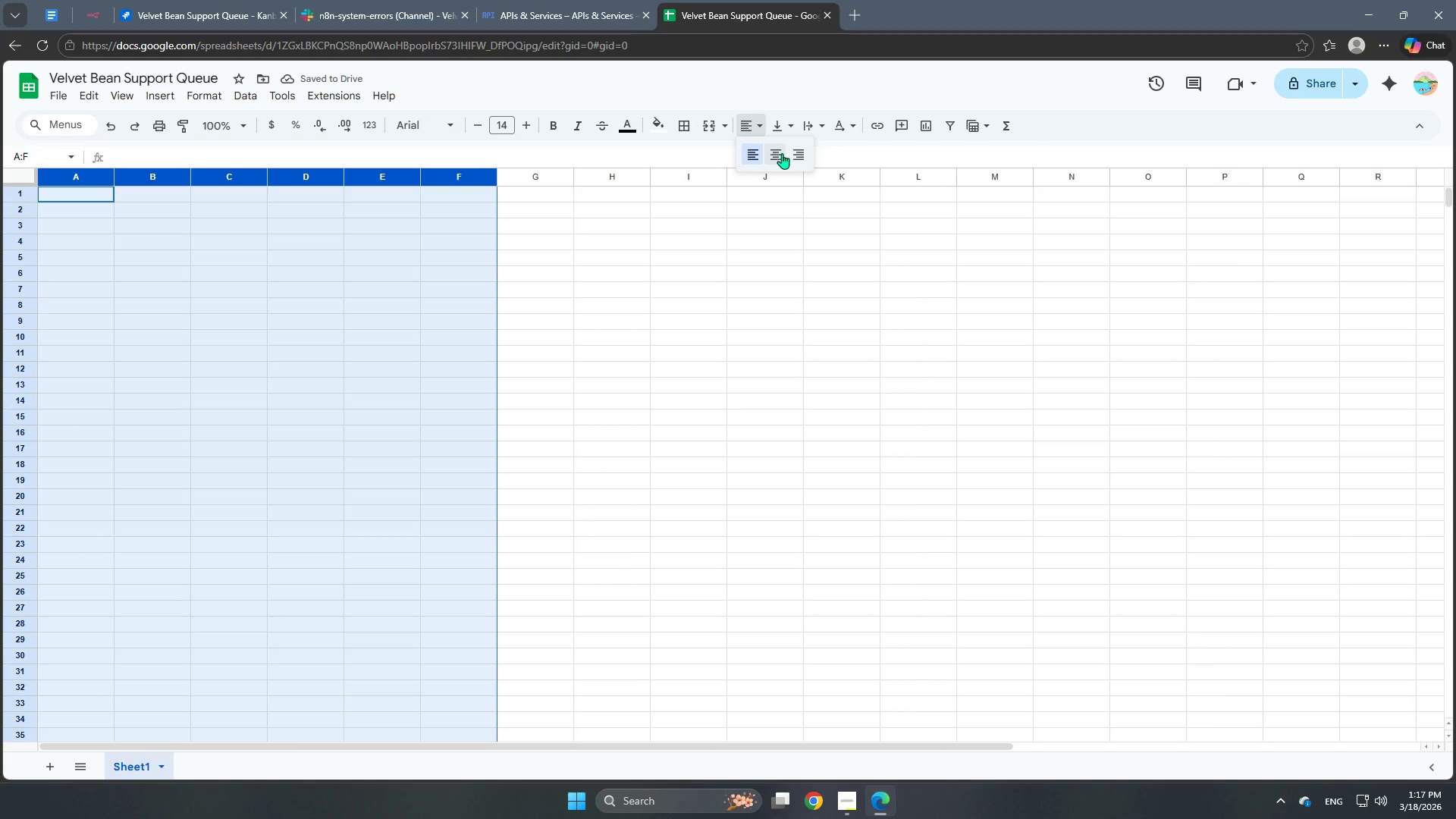 
left_click([782, 154])
 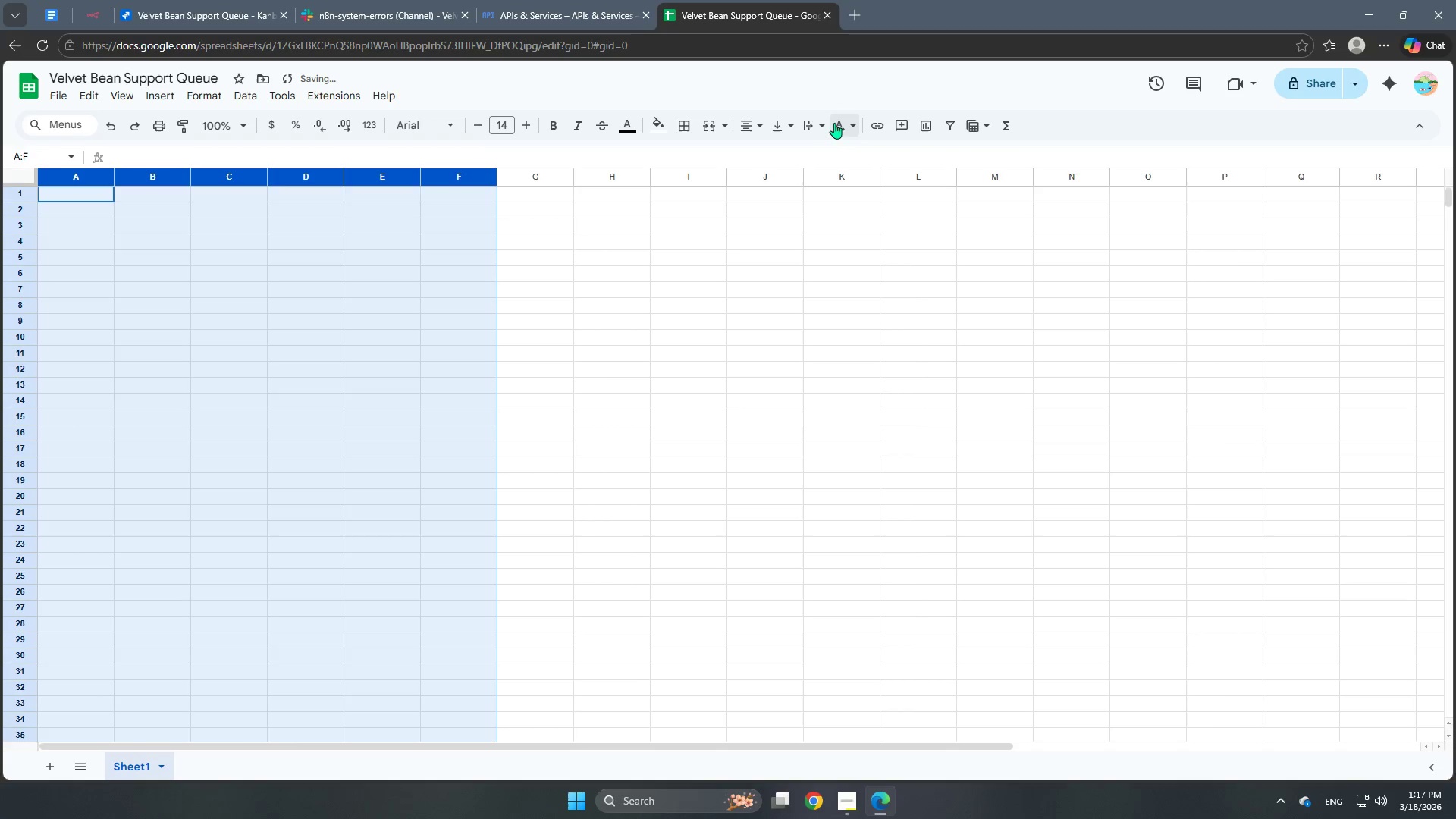 
left_click([808, 127])
 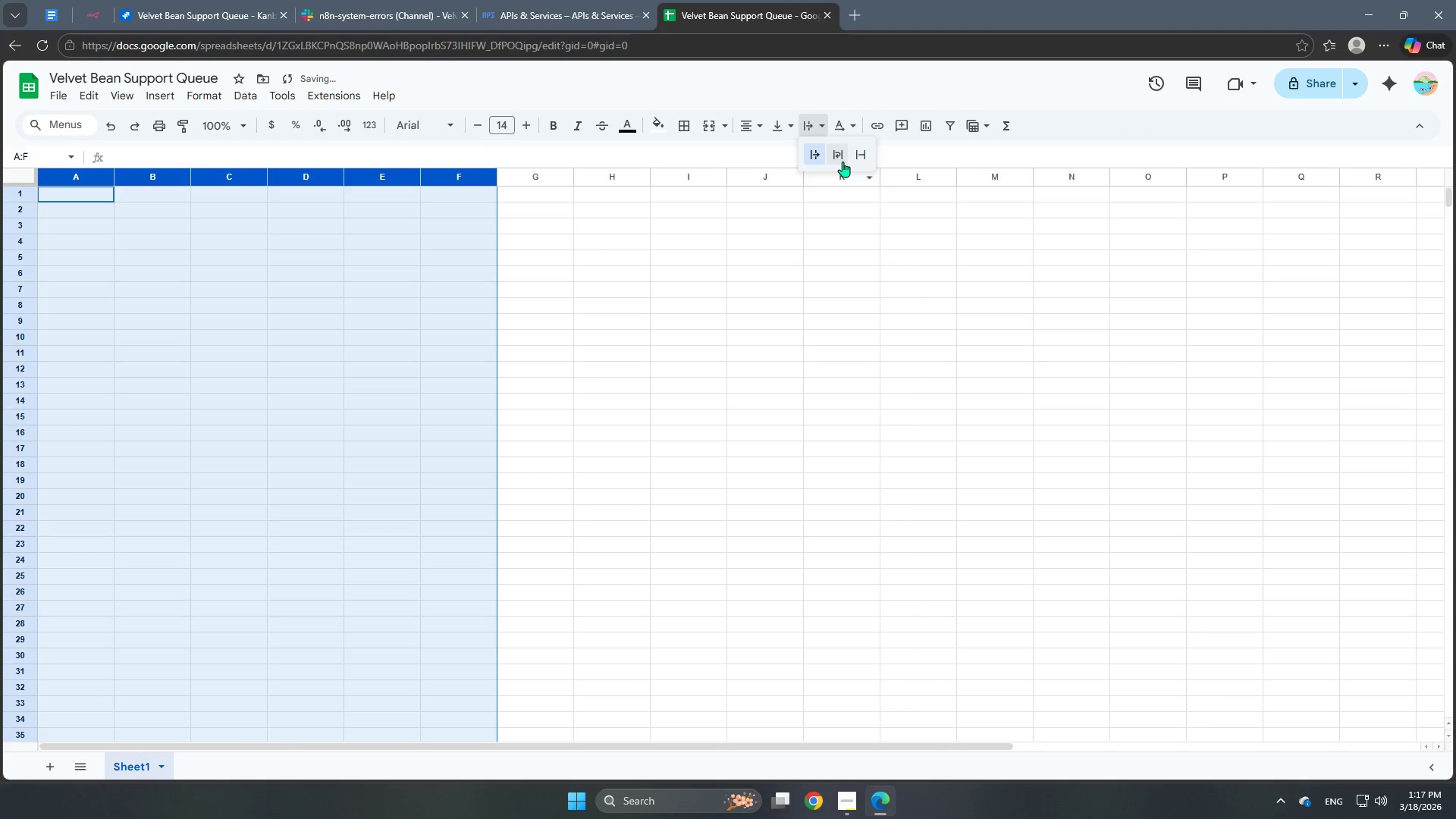 
left_click([843, 162])
 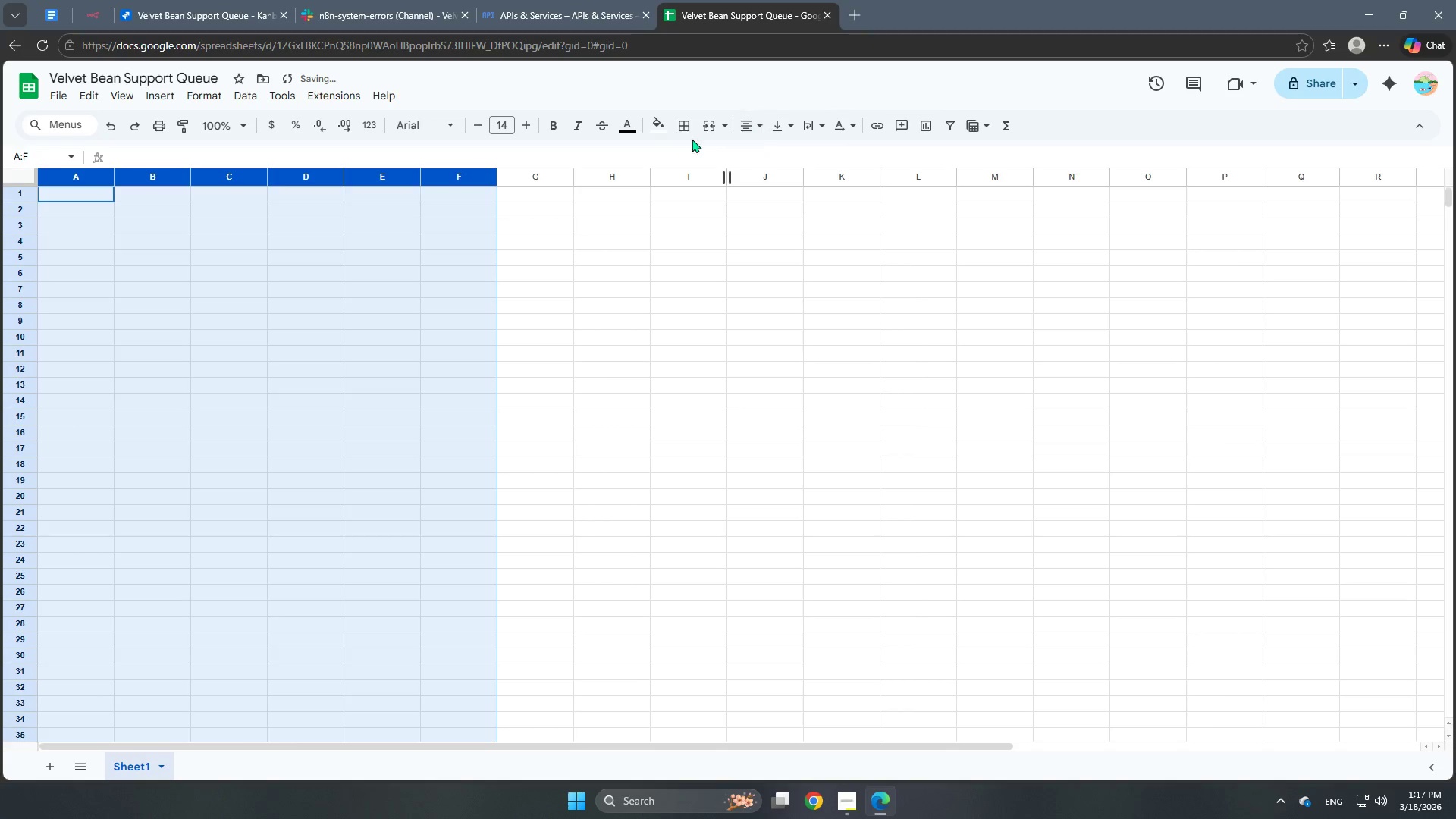 
left_click([539, 158])
 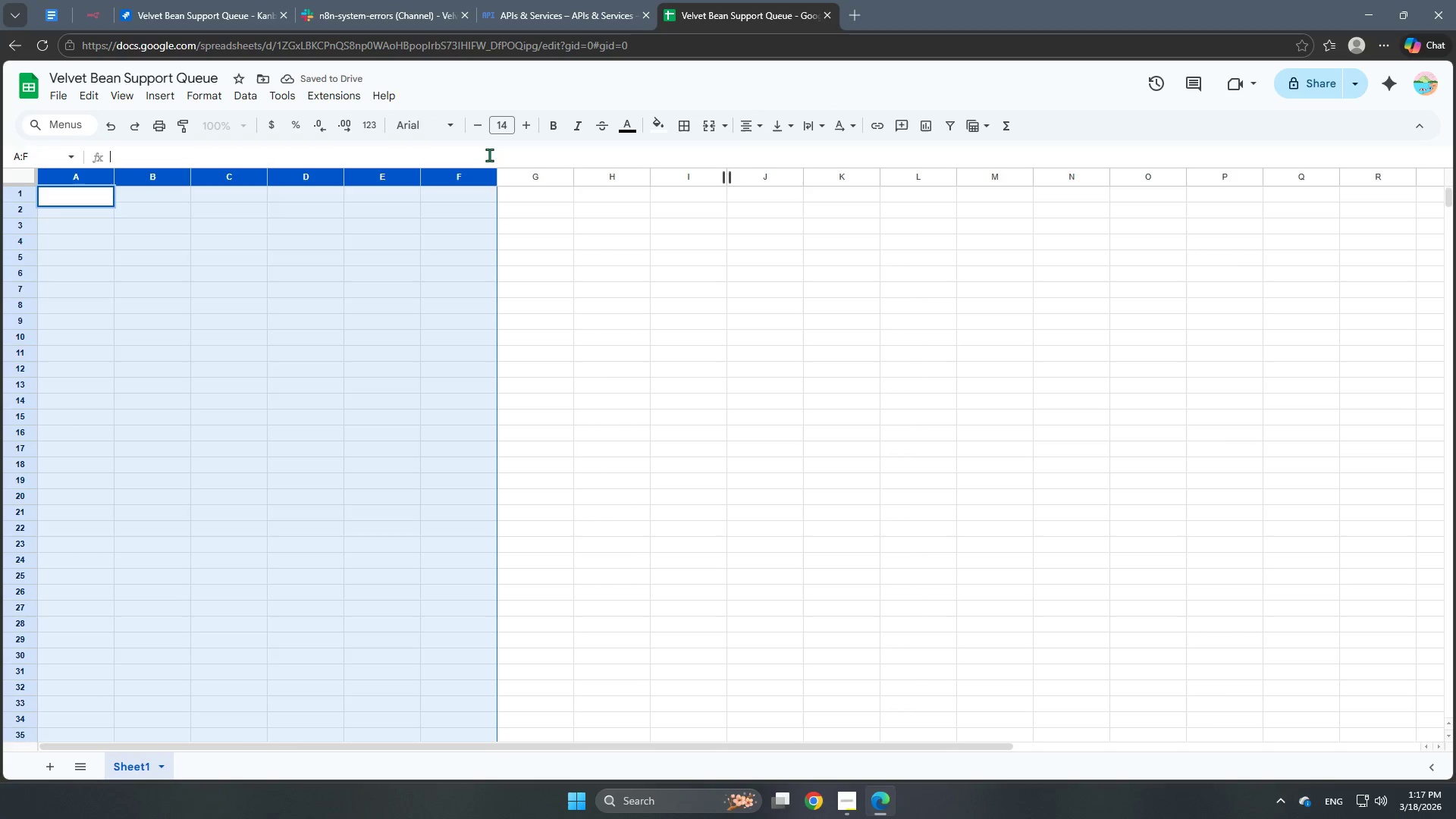 
double_click([423, 238])
 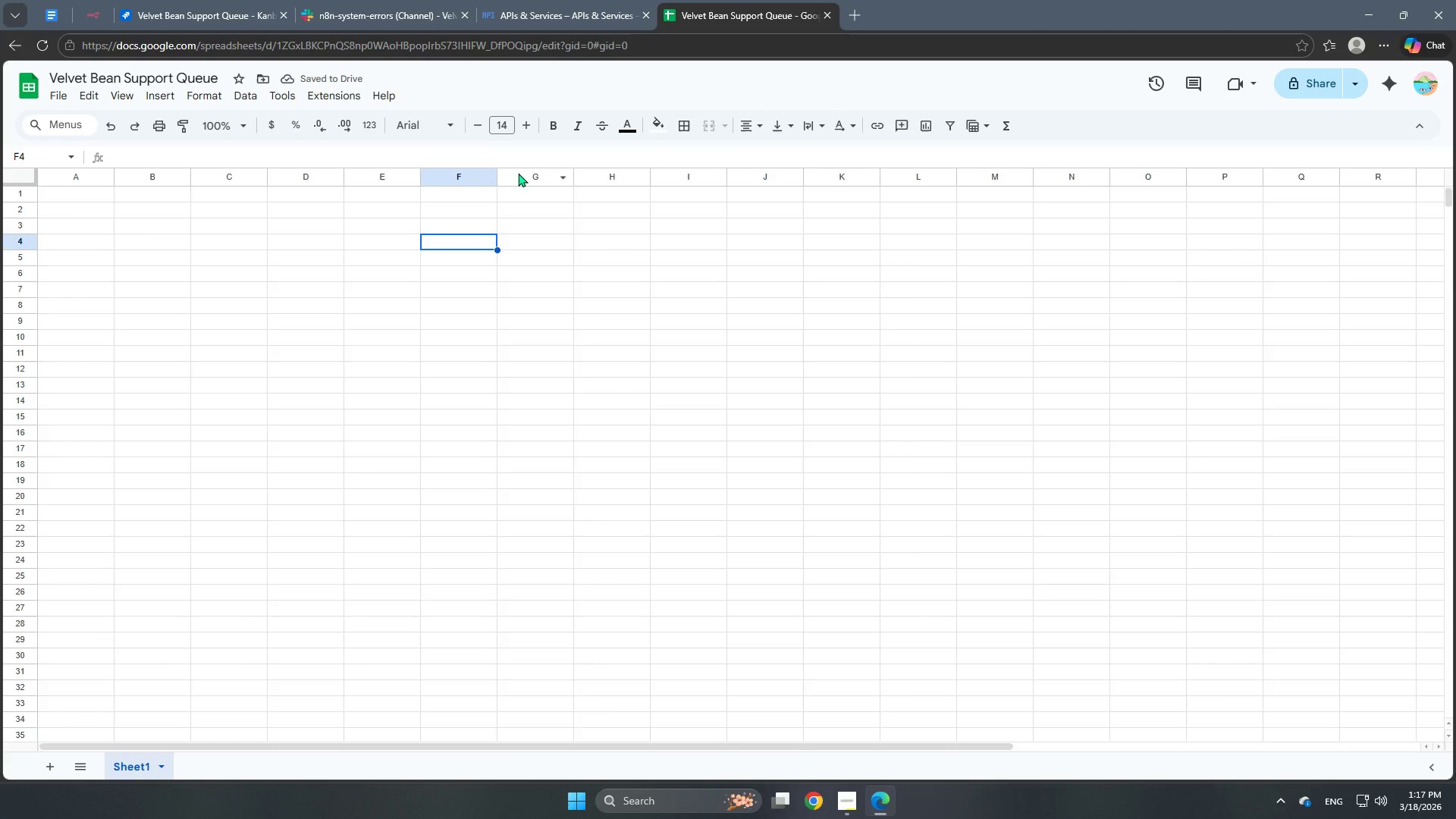 
left_click([525, 173])
 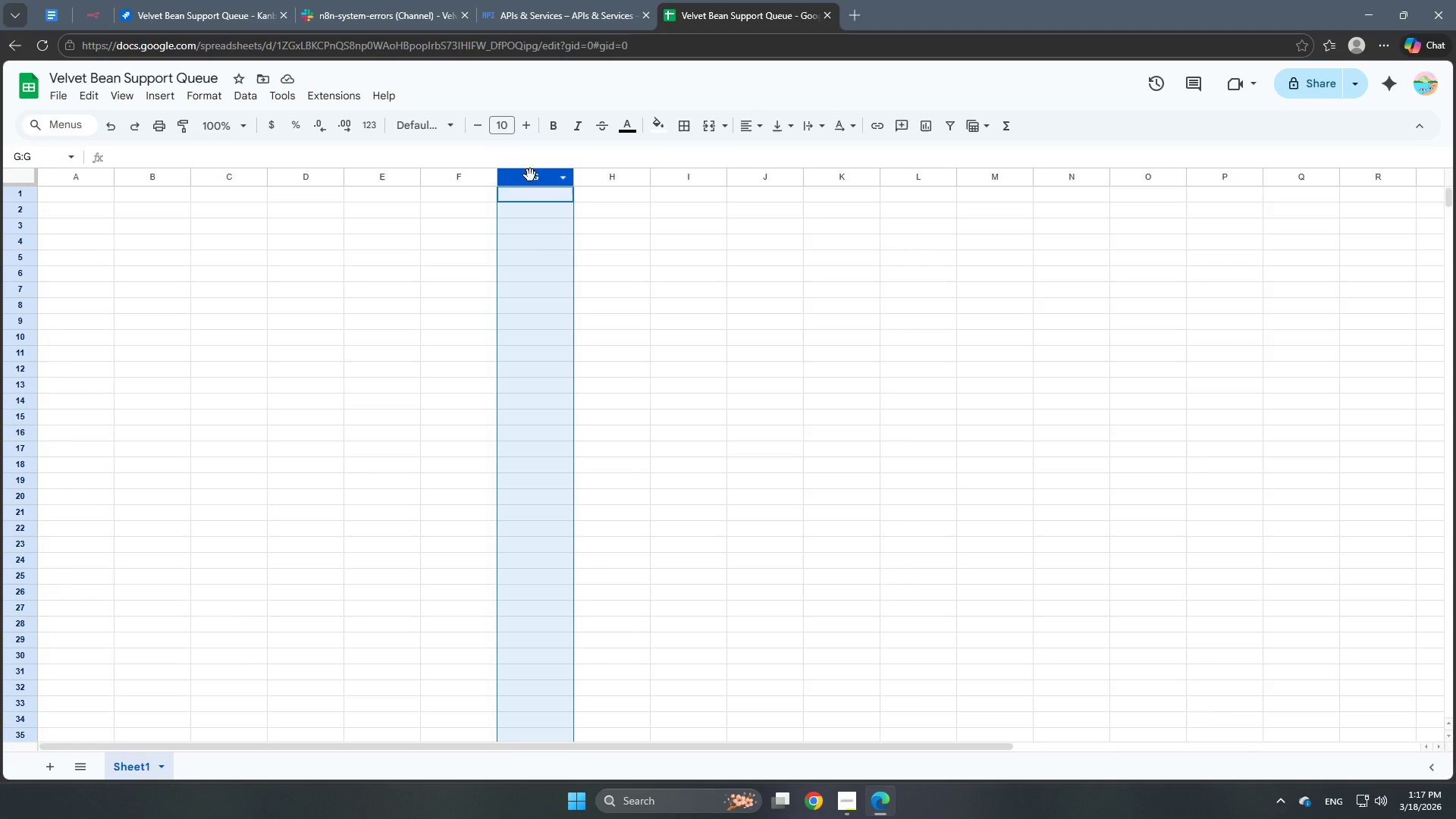 
hold_key(key=ShiftLeft, duration=3.28)
 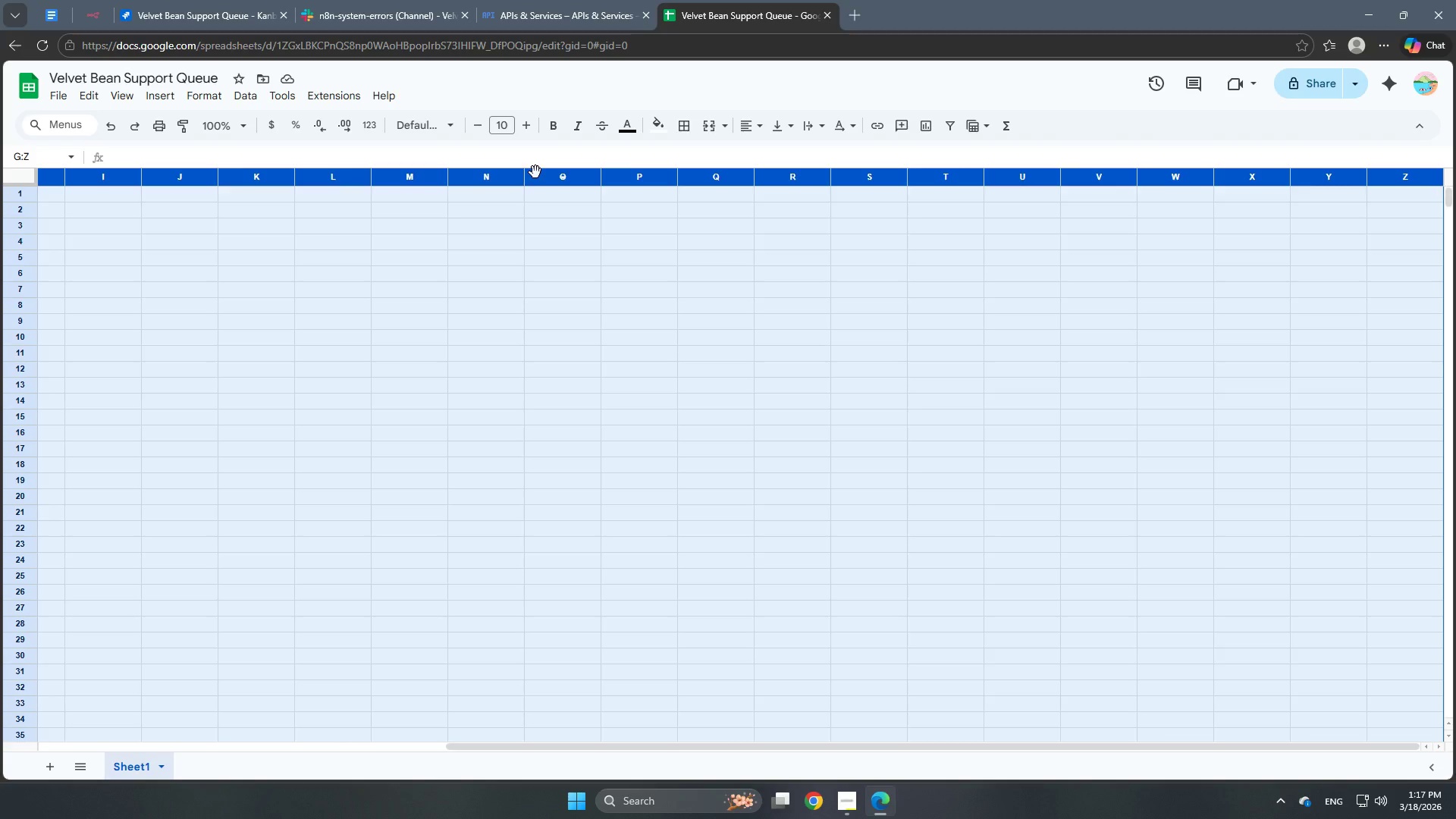 
hold_key(key=ArrowRight, duration=1.52)
 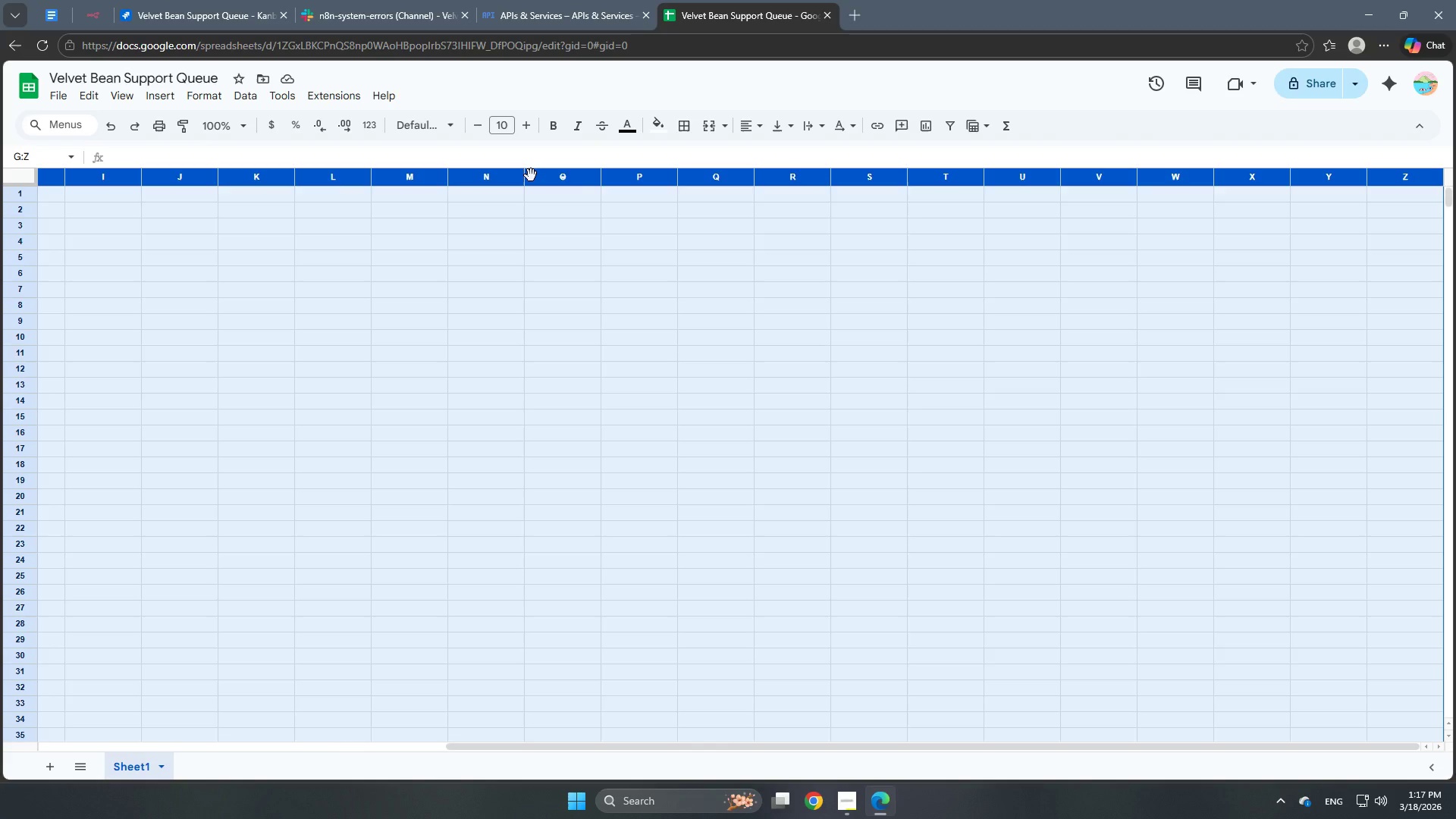 
hold_key(key=ArrowRight, duration=1.06)
 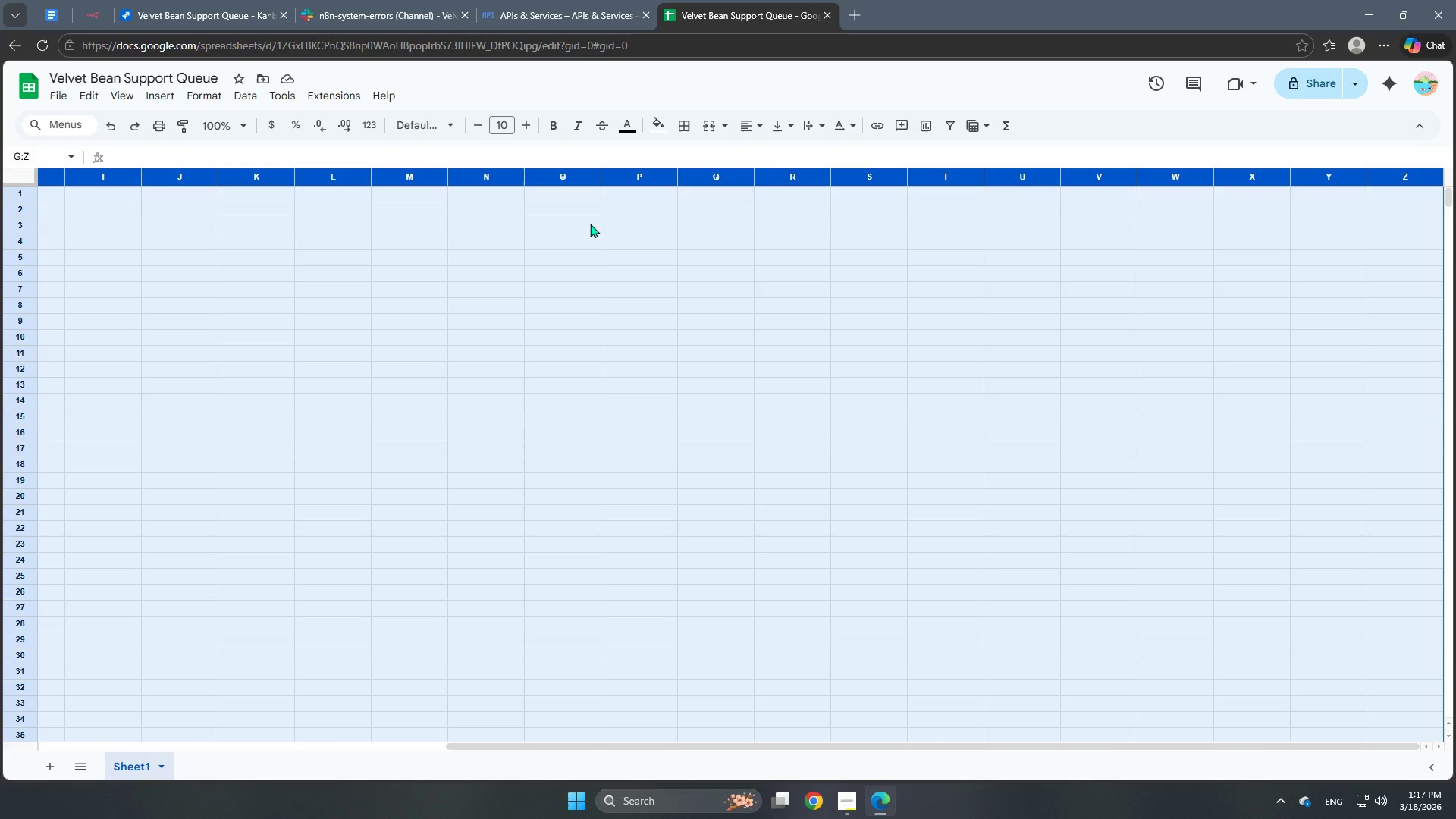 
right_click([592, 231])
 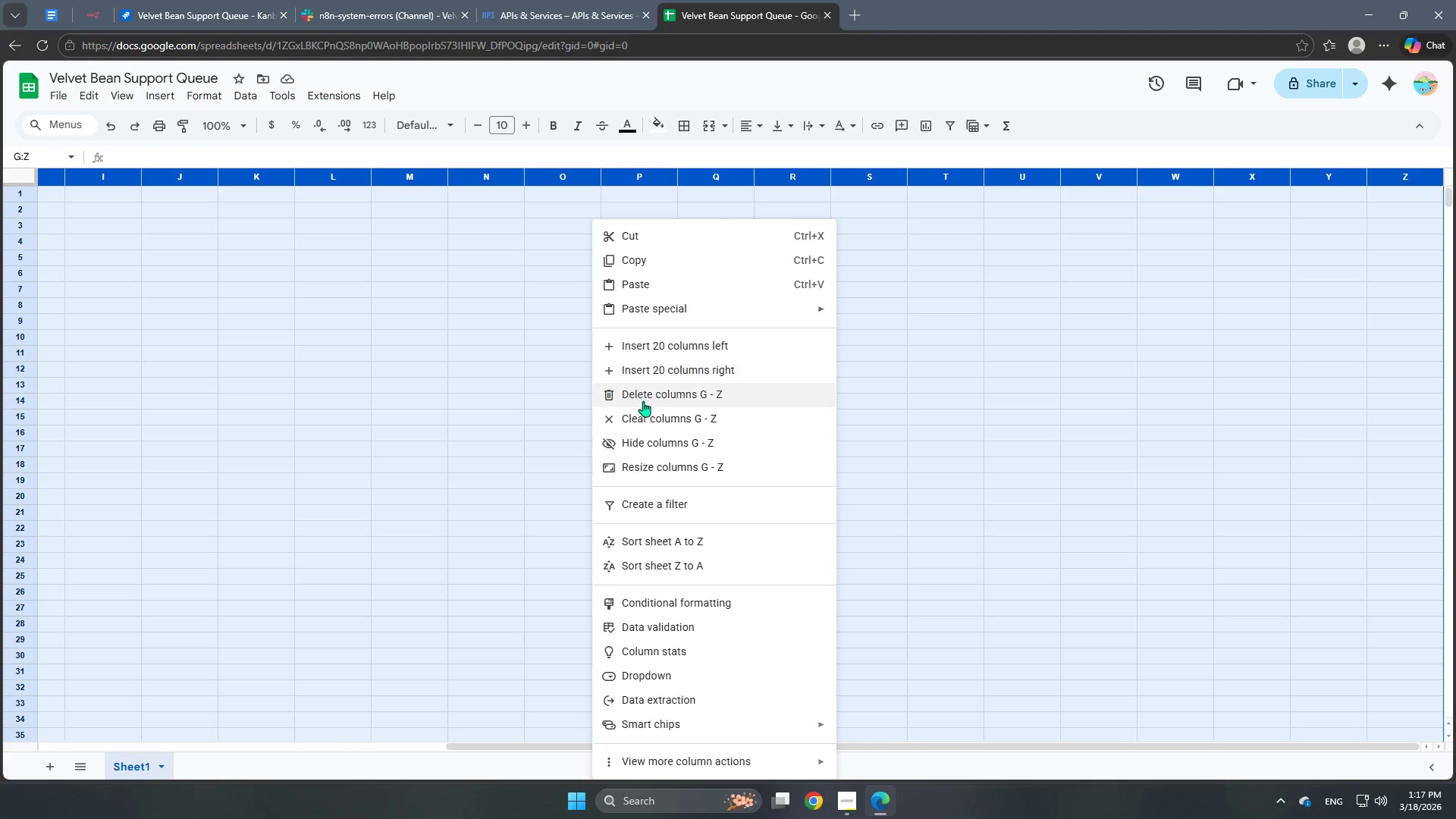 
left_click([657, 443])
 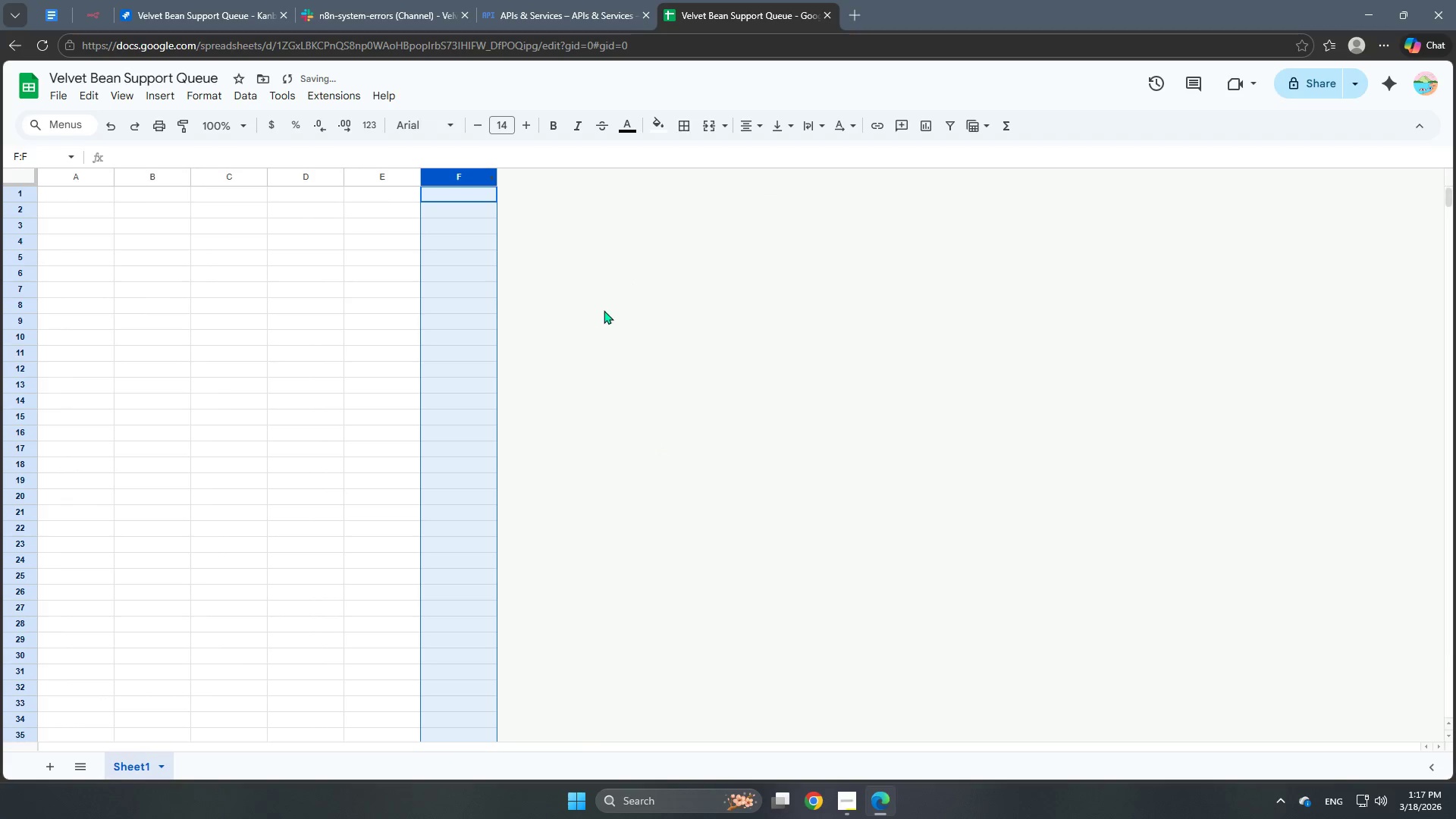 
left_click([667, 364])
 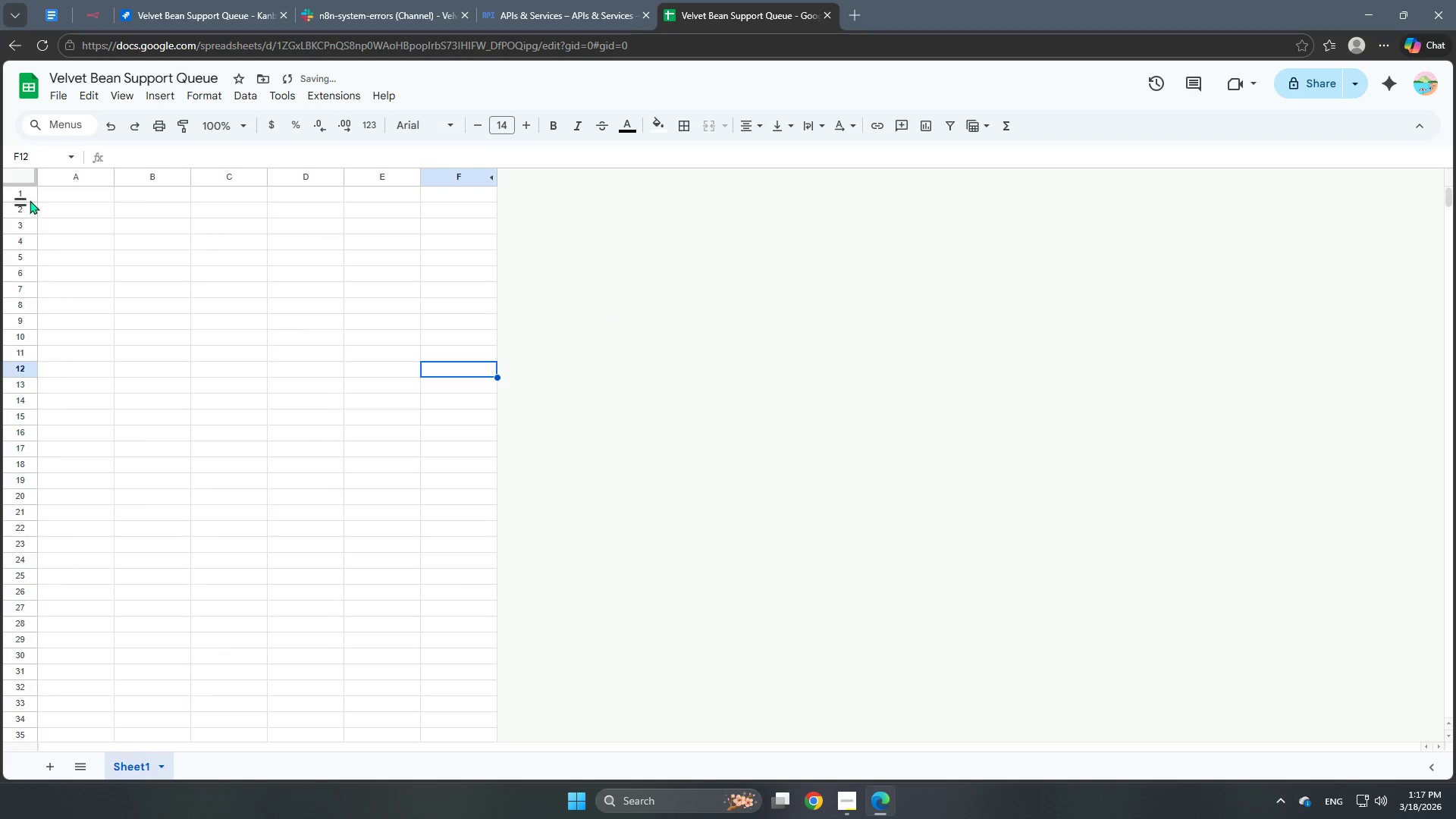 
left_click([15, 193])
 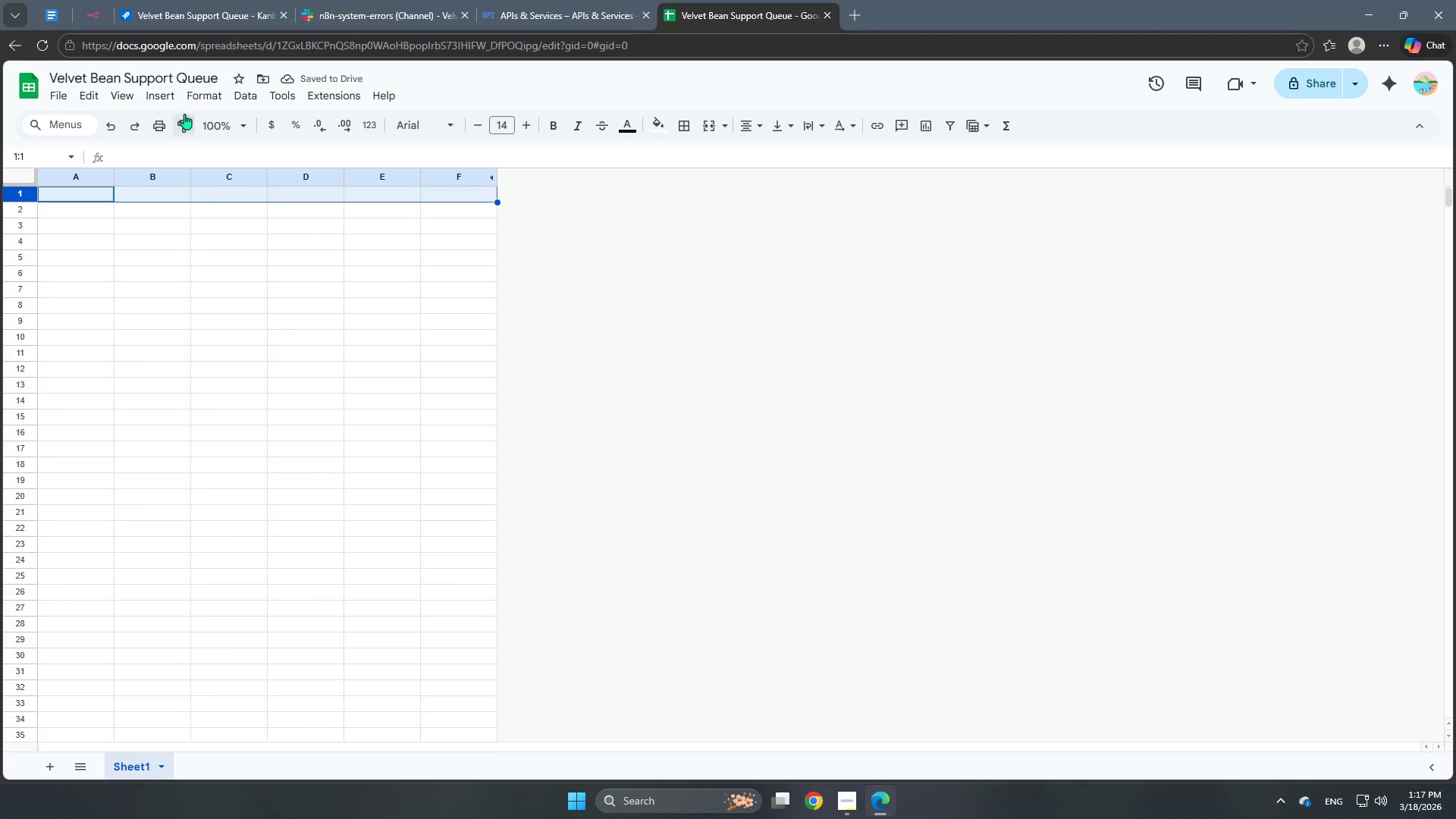 
left_click([127, 96])
 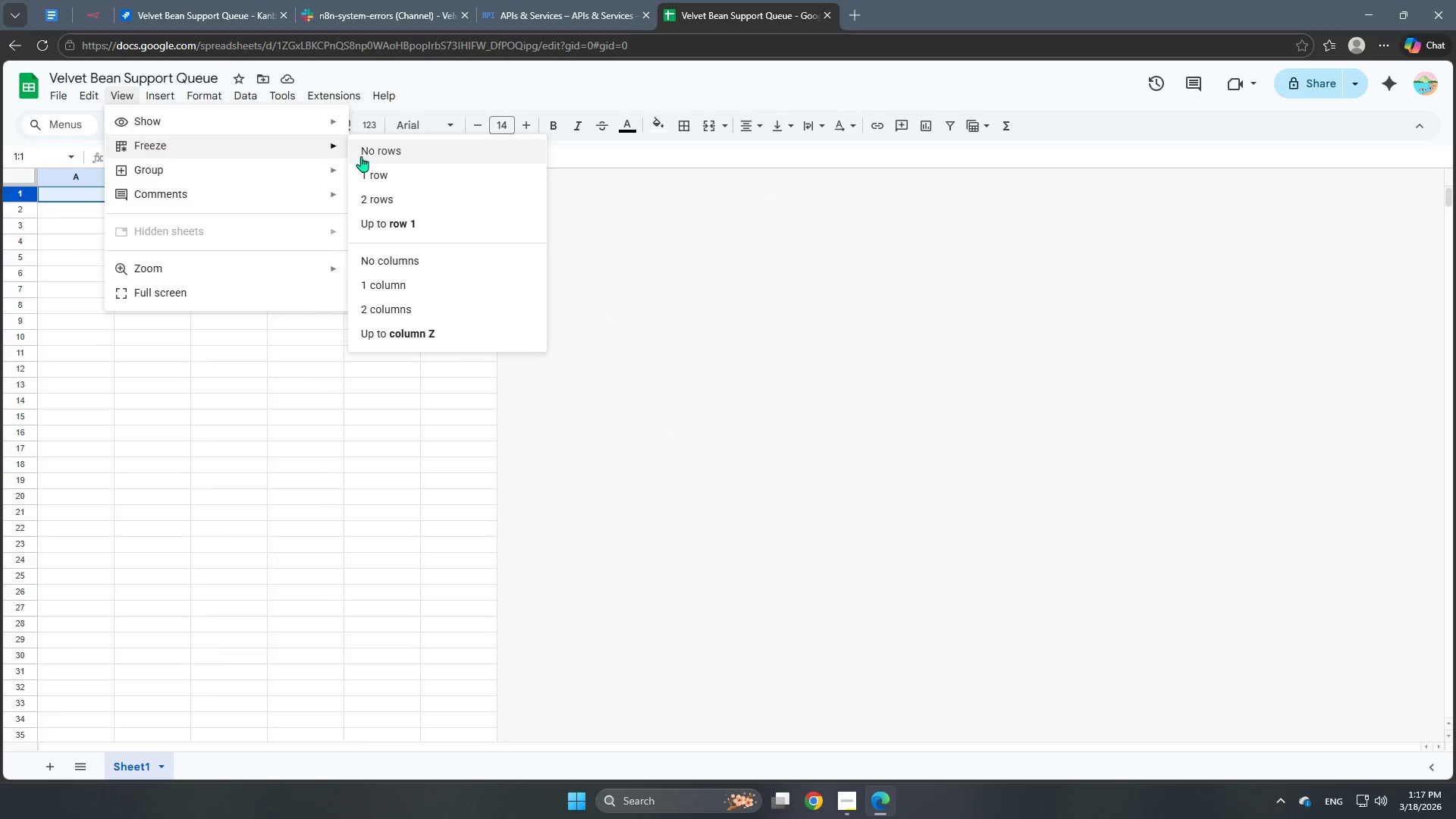 
left_click([366, 170])
 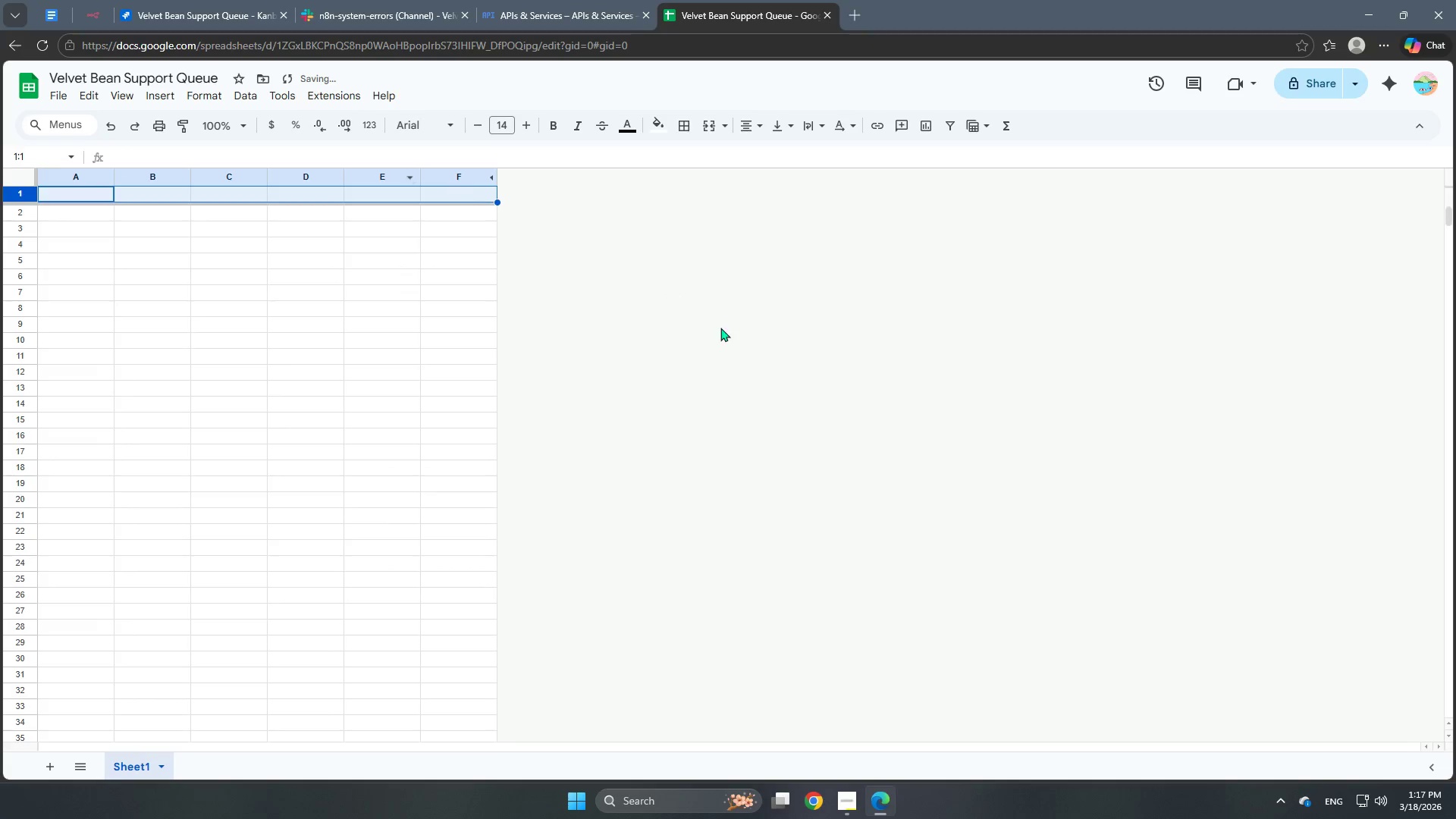 
left_click([735, 359])
 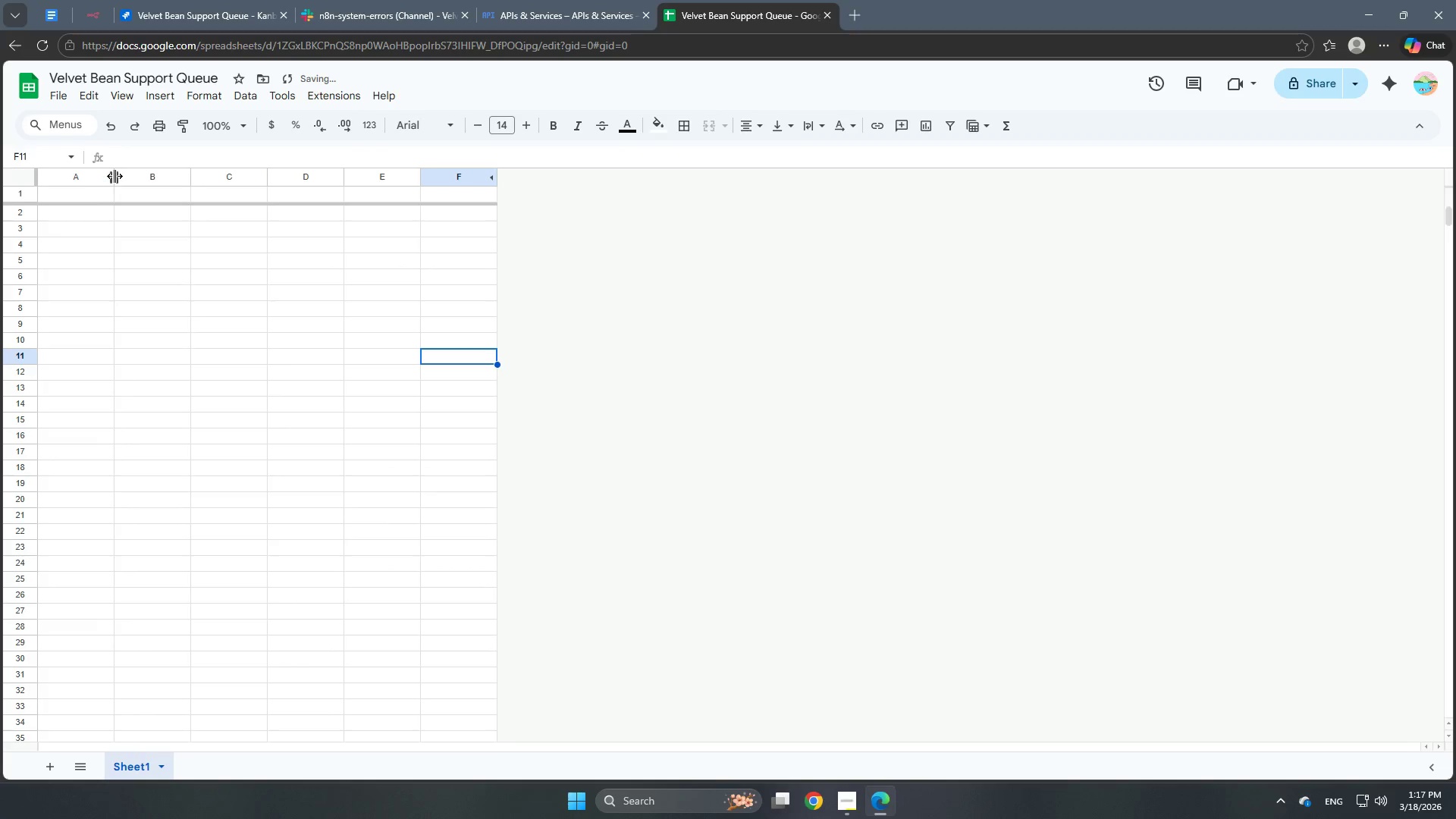 
left_click_drag(start_coordinate=[116, 177], to_coordinate=[256, 194])
 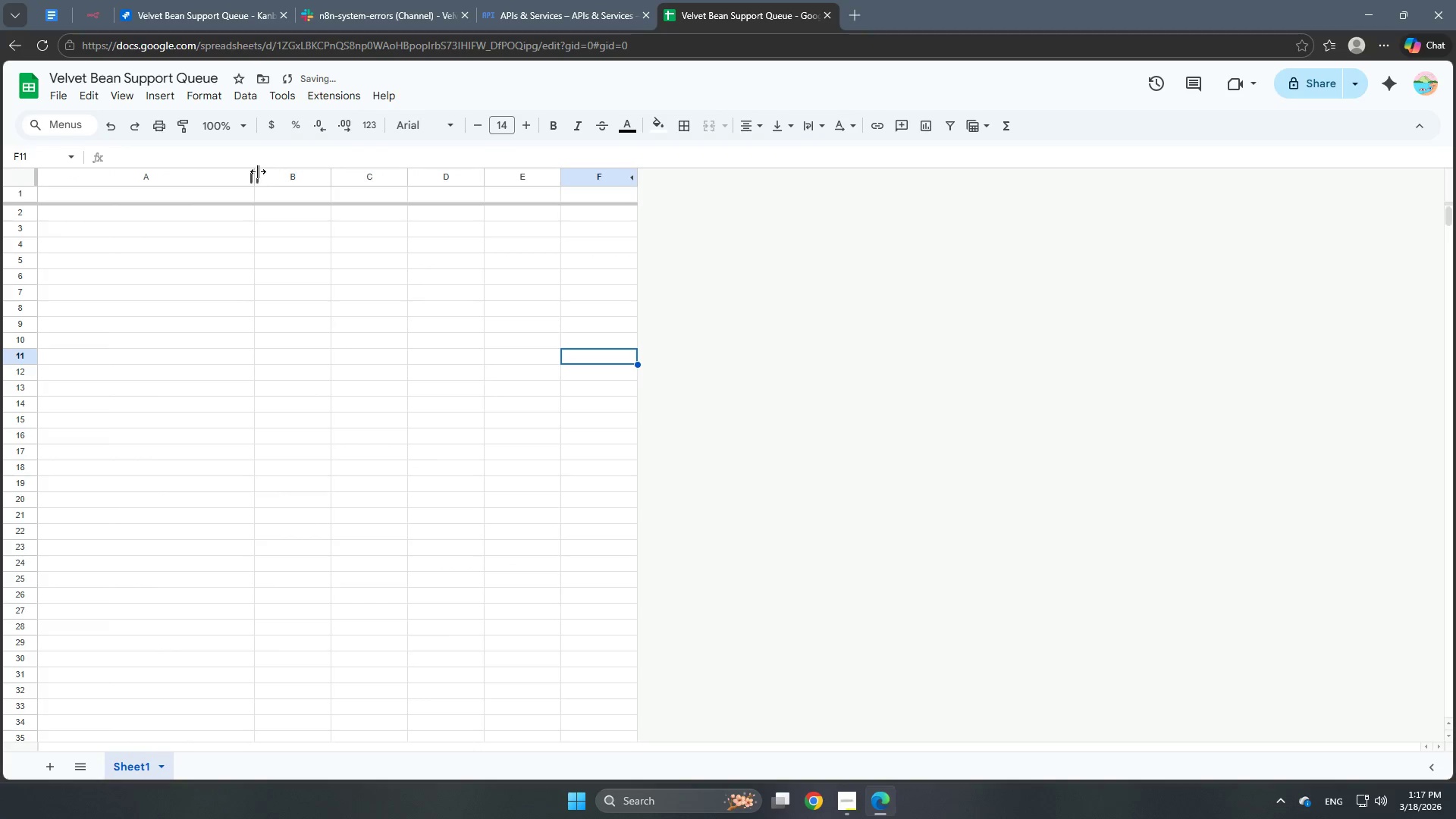 
left_click_drag(start_coordinate=[257, 177], to_coordinate=[202, 193])
 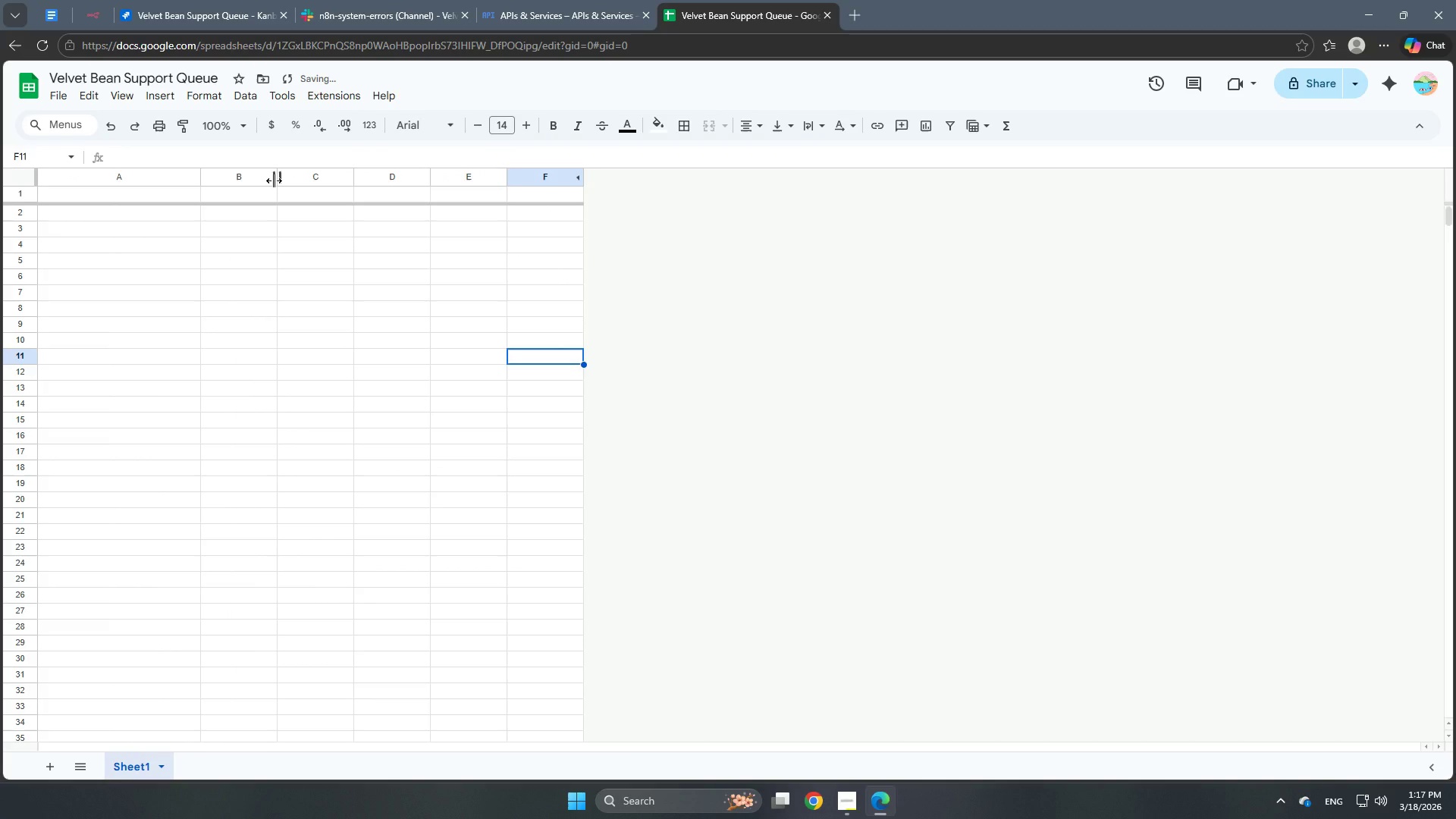 
left_click_drag(start_coordinate=[274, 180], to_coordinate=[354, 193])
 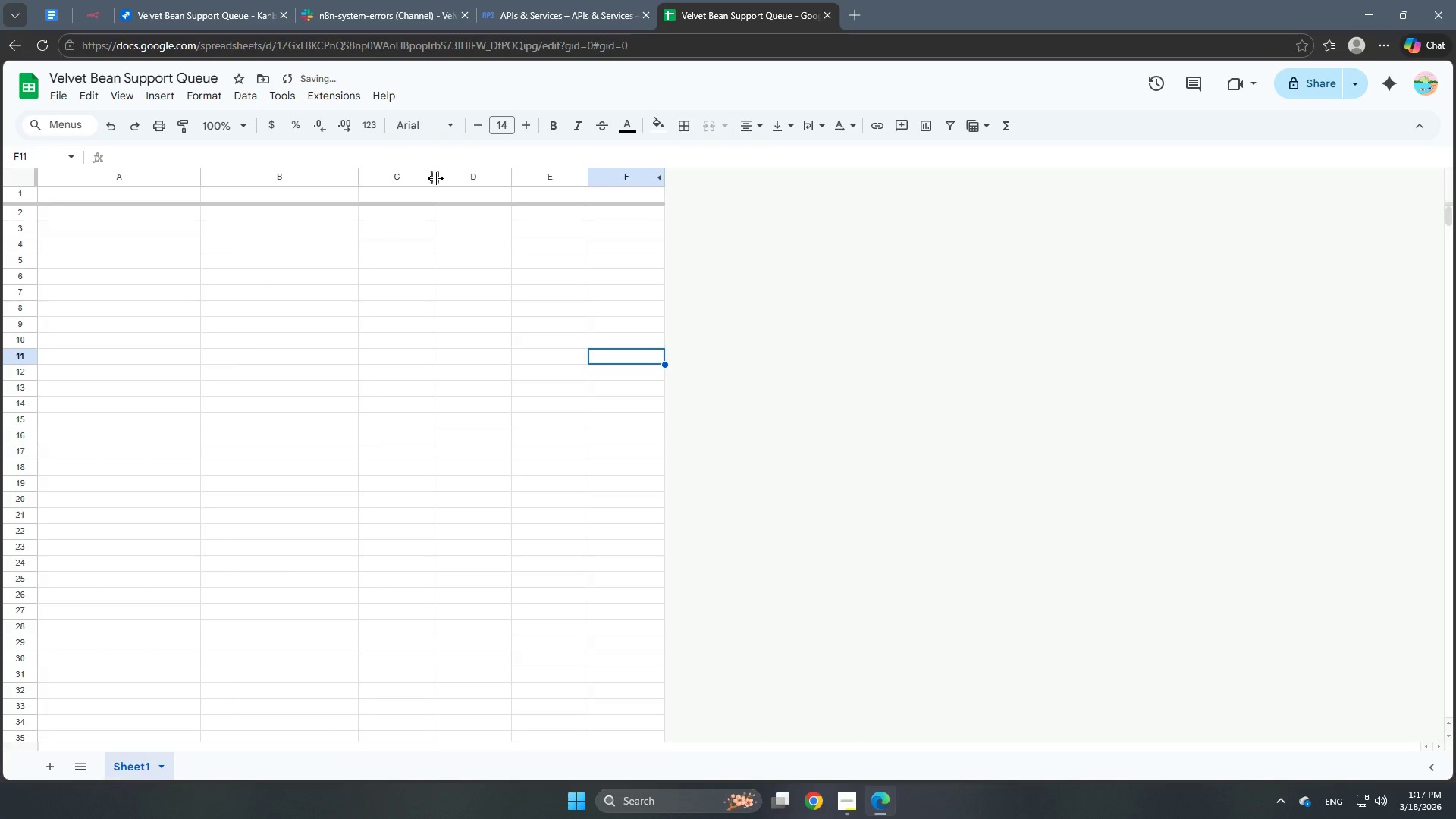 
left_click_drag(start_coordinate=[435, 178], to_coordinate=[545, 216])
 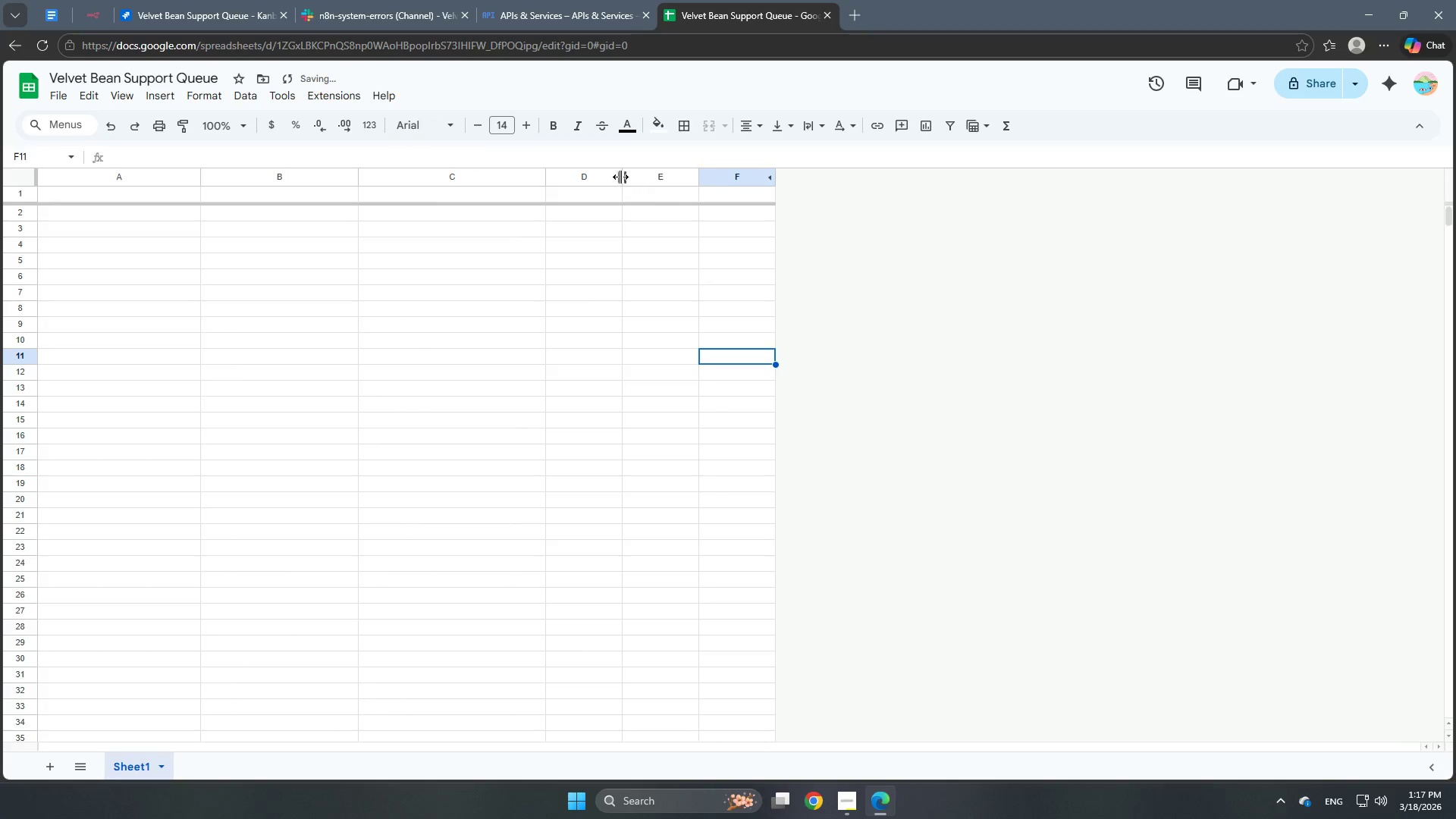 
left_click_drag(start_coordinate=[620, 177], to_coordinate=[759, 199])
 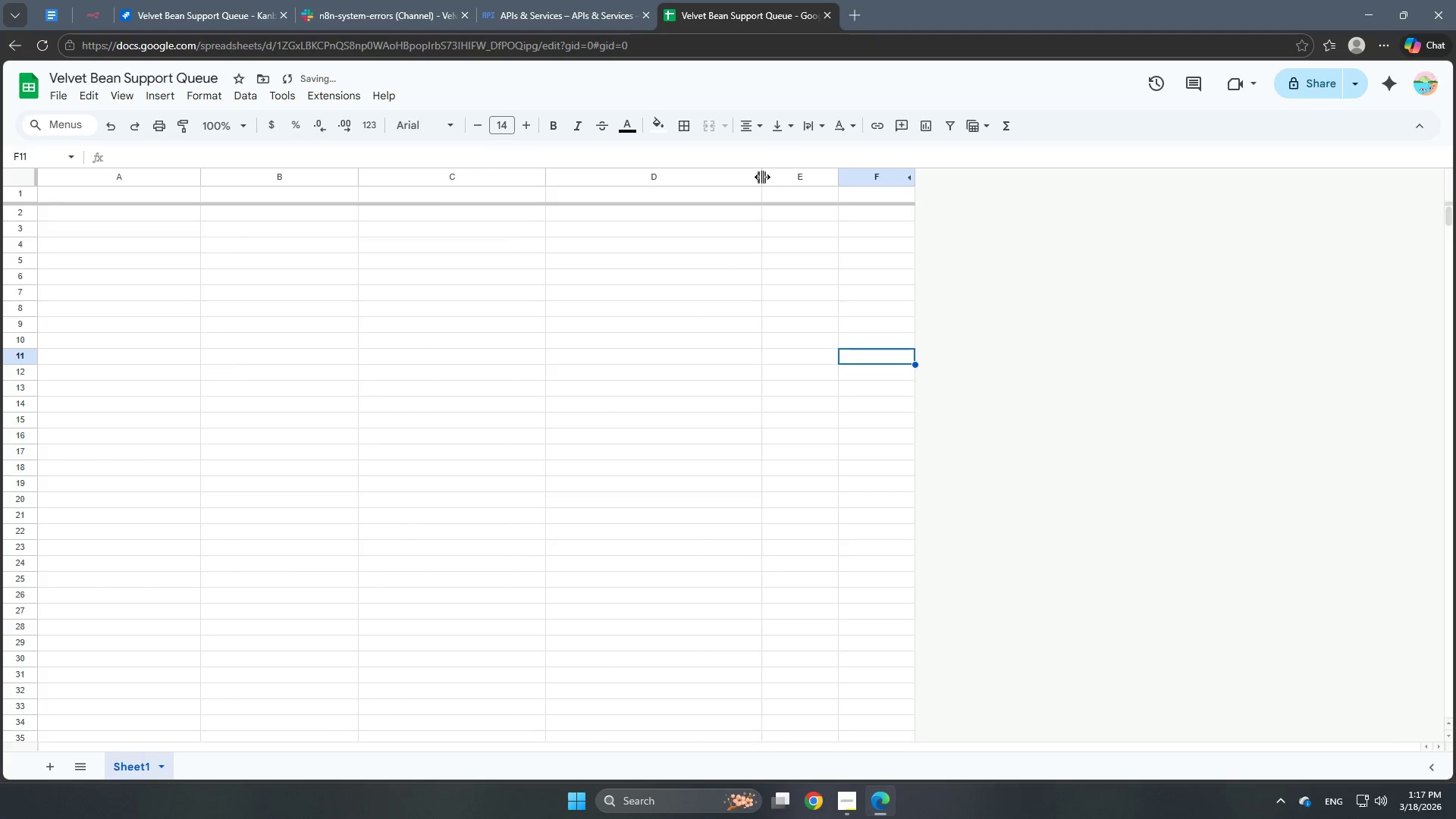 
left_click_drag(start_coordinate=[762, 177], to_coordinate=[707, 190])
 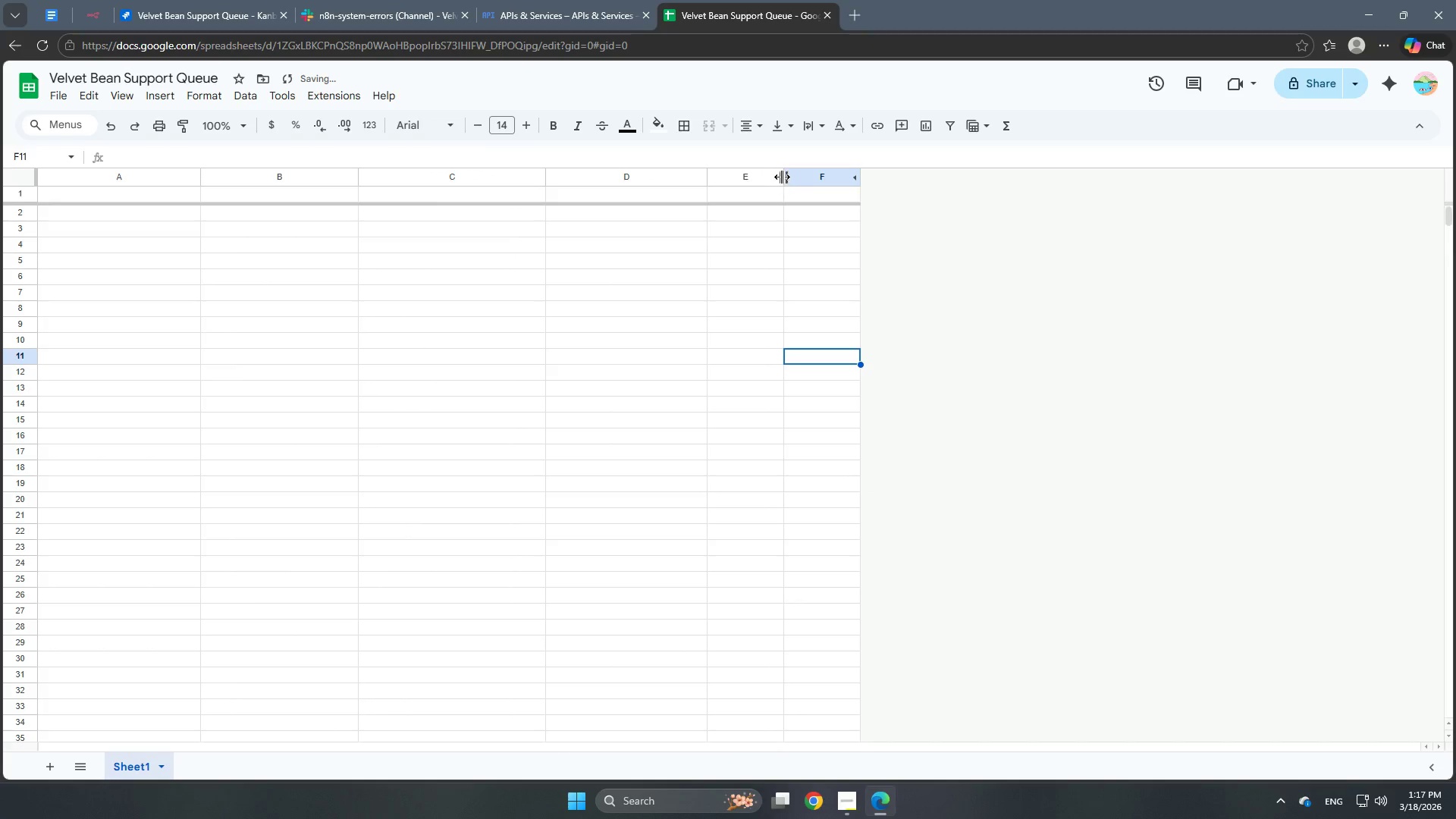 
left_click_drag(start_coordinate=[782, 177], to_coordinate=[824, 174])
 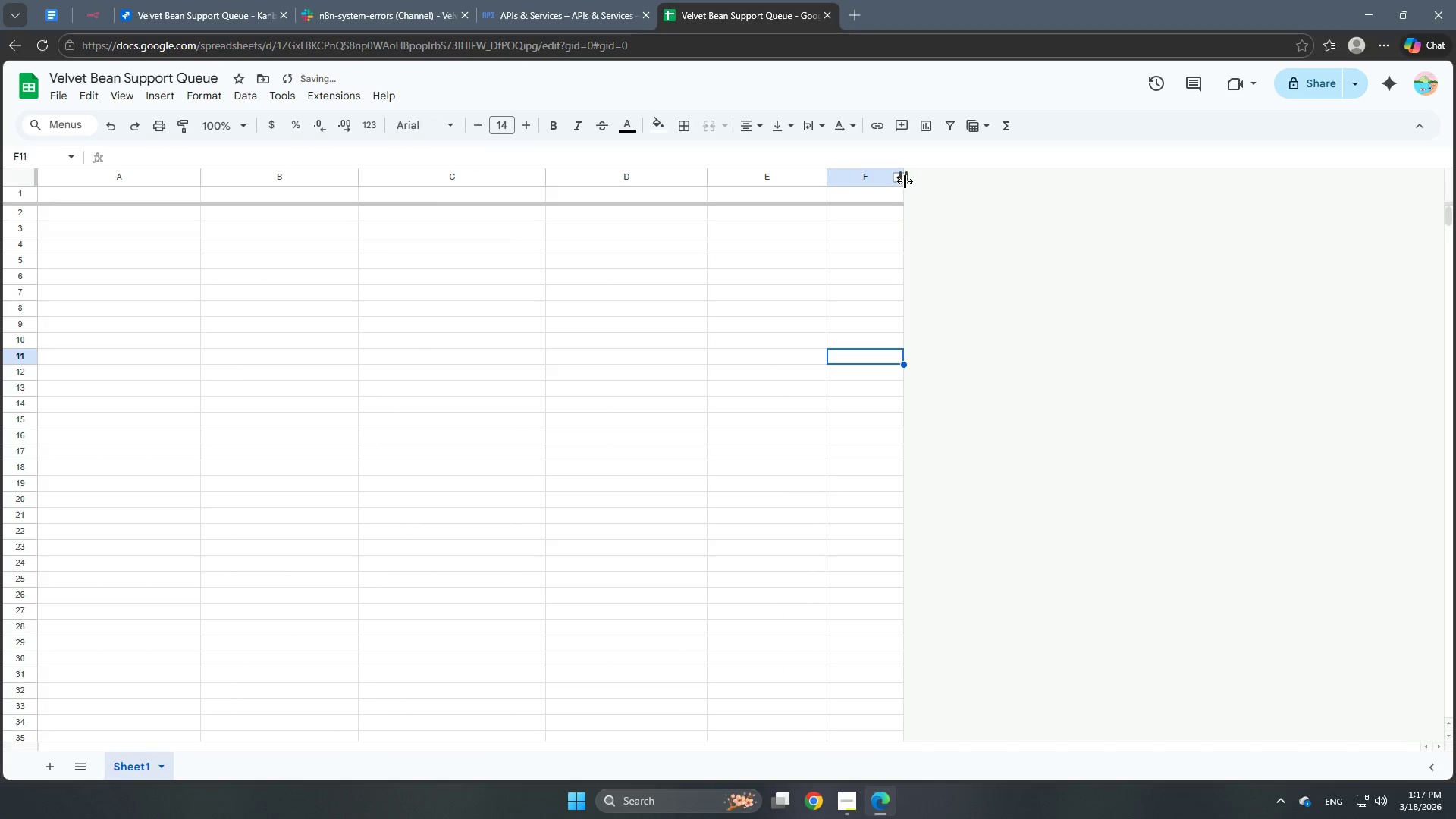 
left_click_drag(start_coordinate=[905, 181], to_coordinate=[1293, 216])
 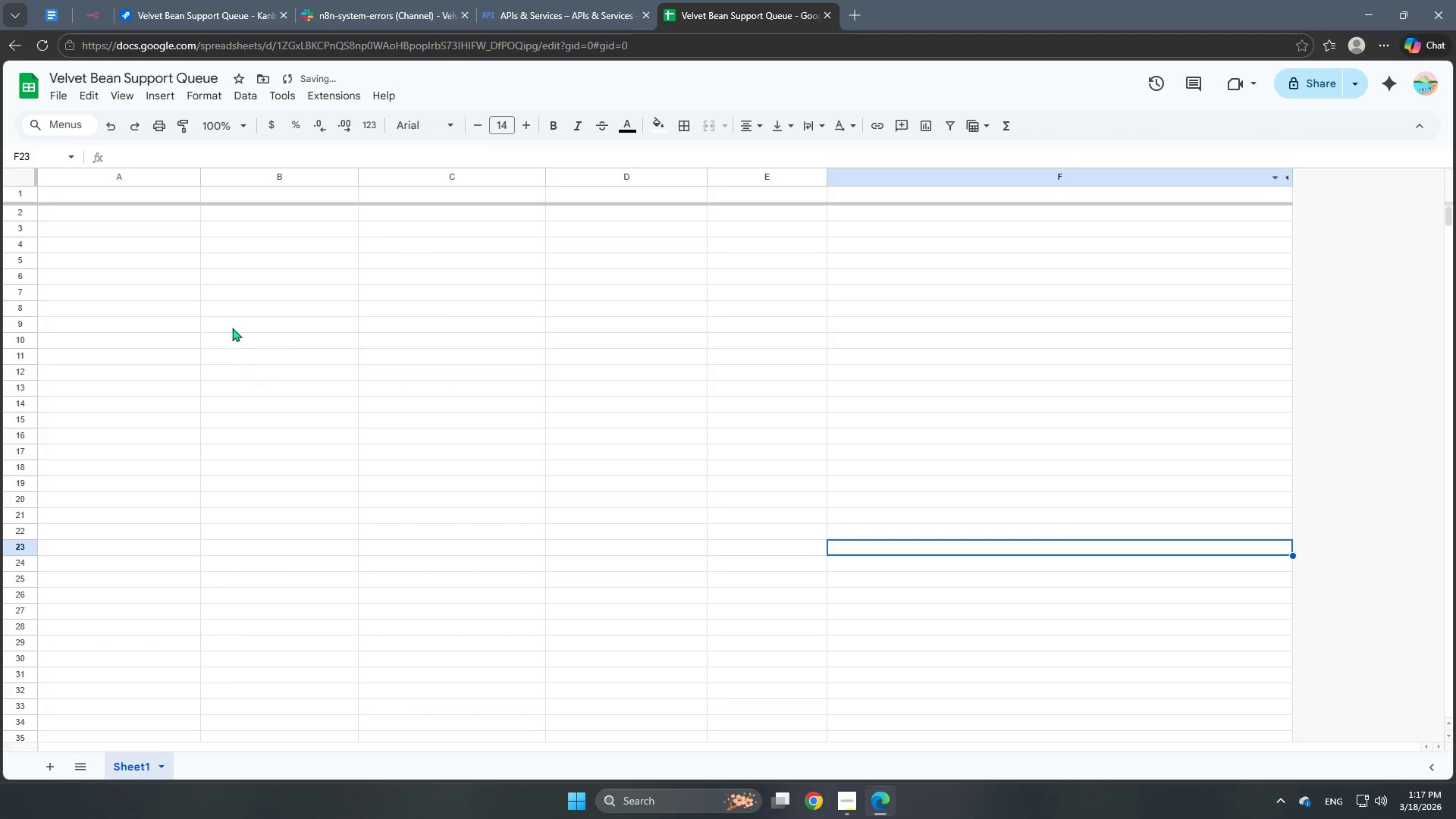 
scroll: coordinate [226, 292], scroll_direction: up, amount: 8.0
 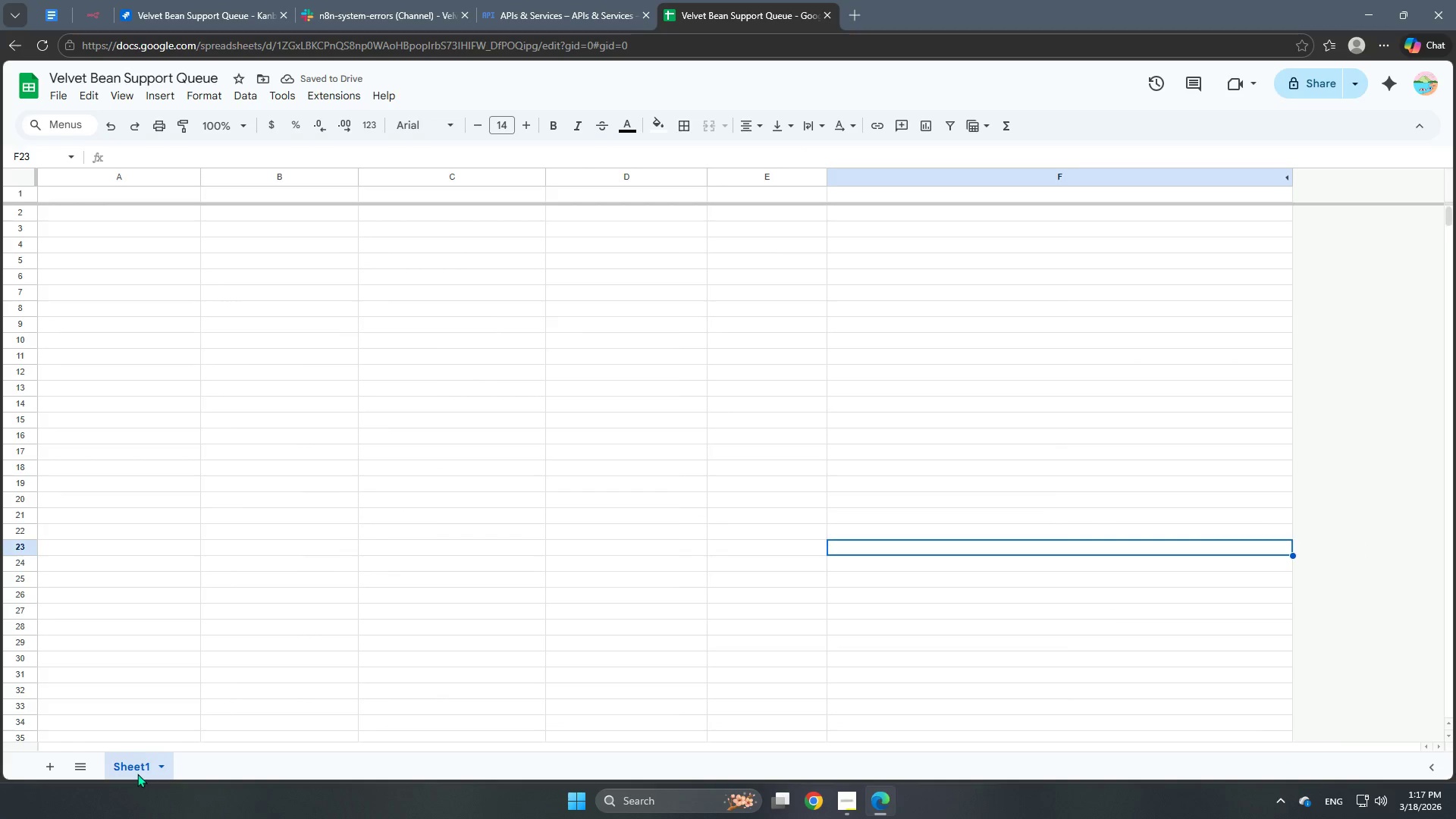 
left_click([136, 772])
 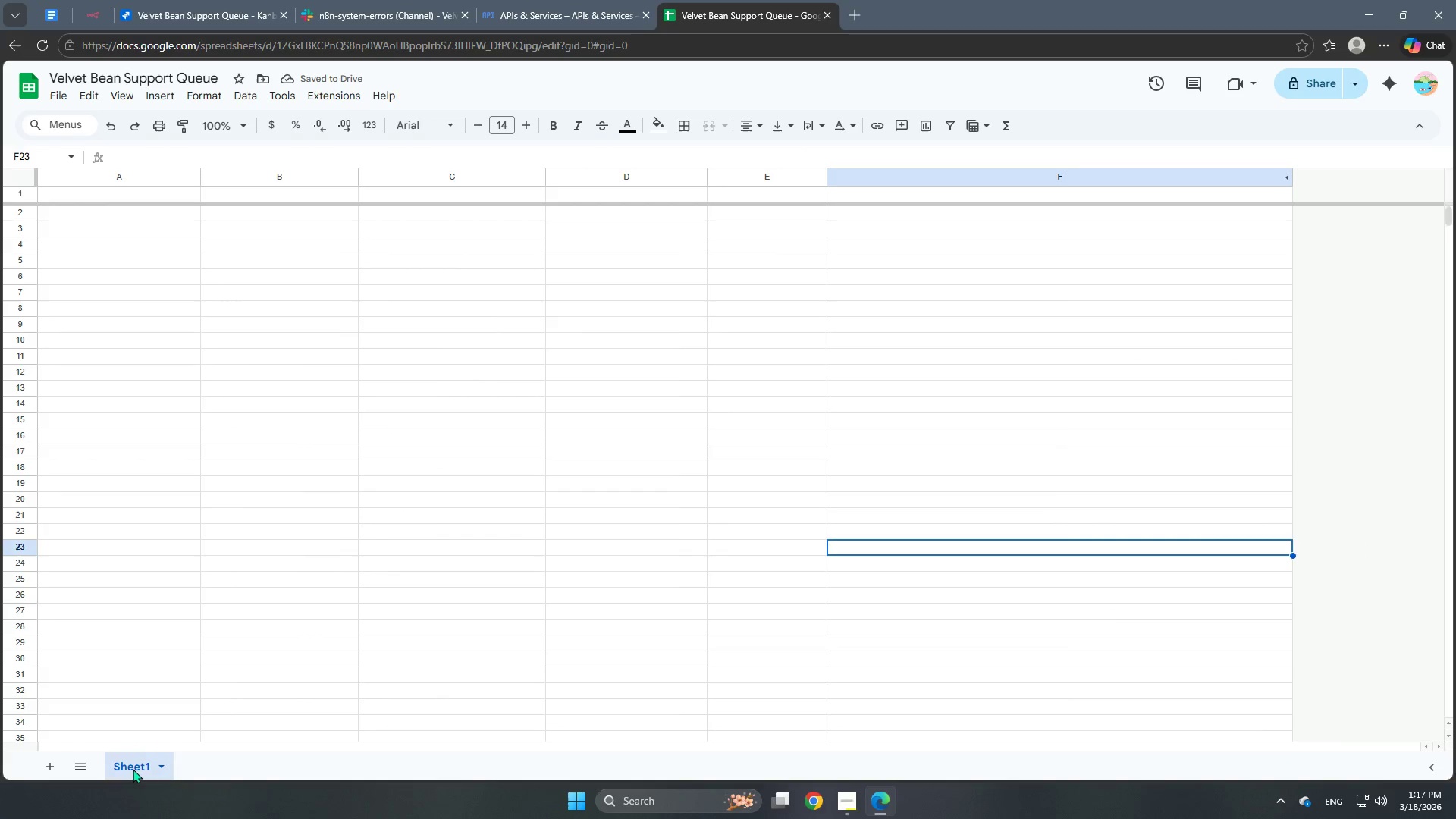 
double_click([133, 769])
 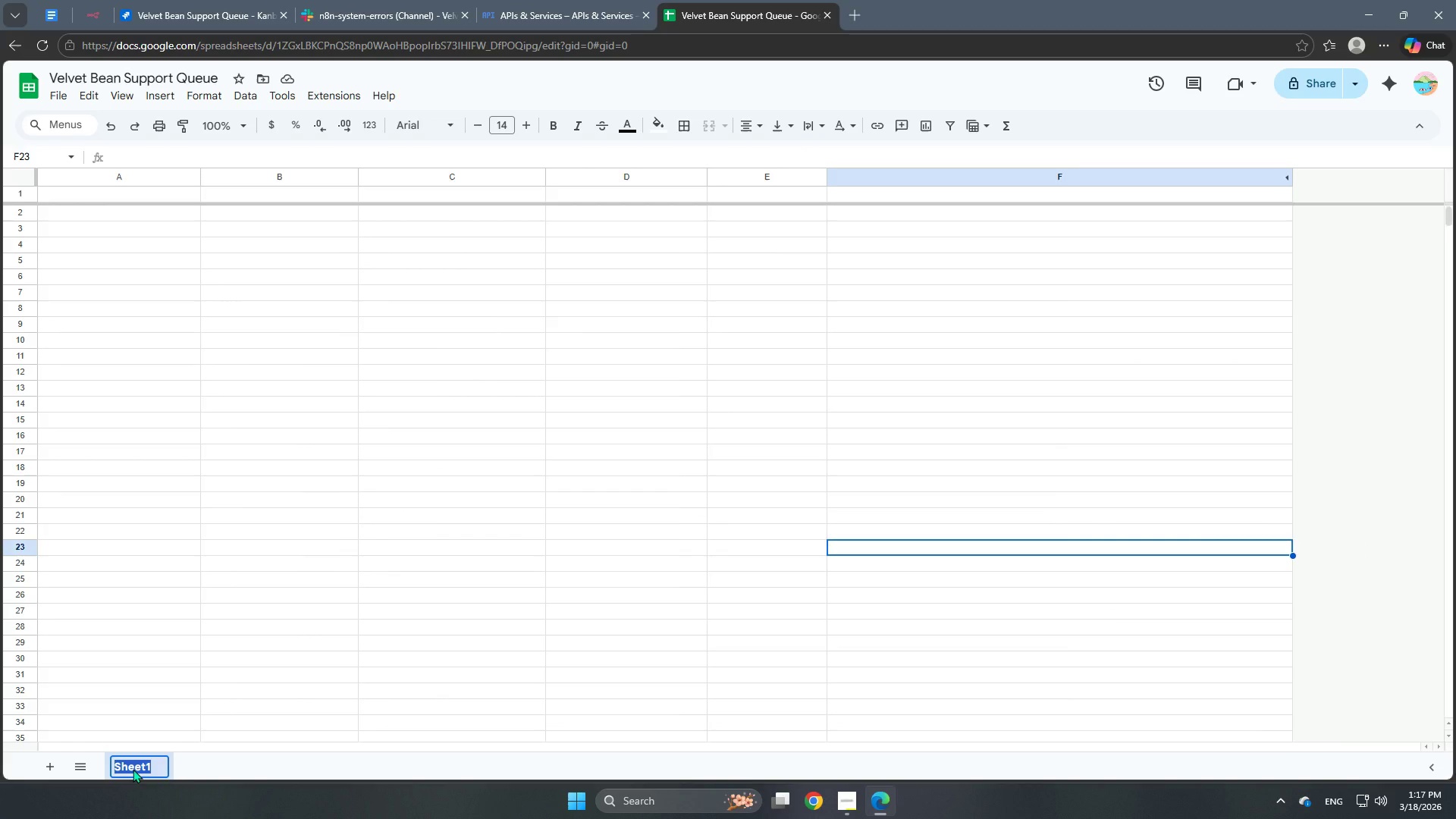 
type(VB S)
key(Backspace)
type(Queue (SP))
 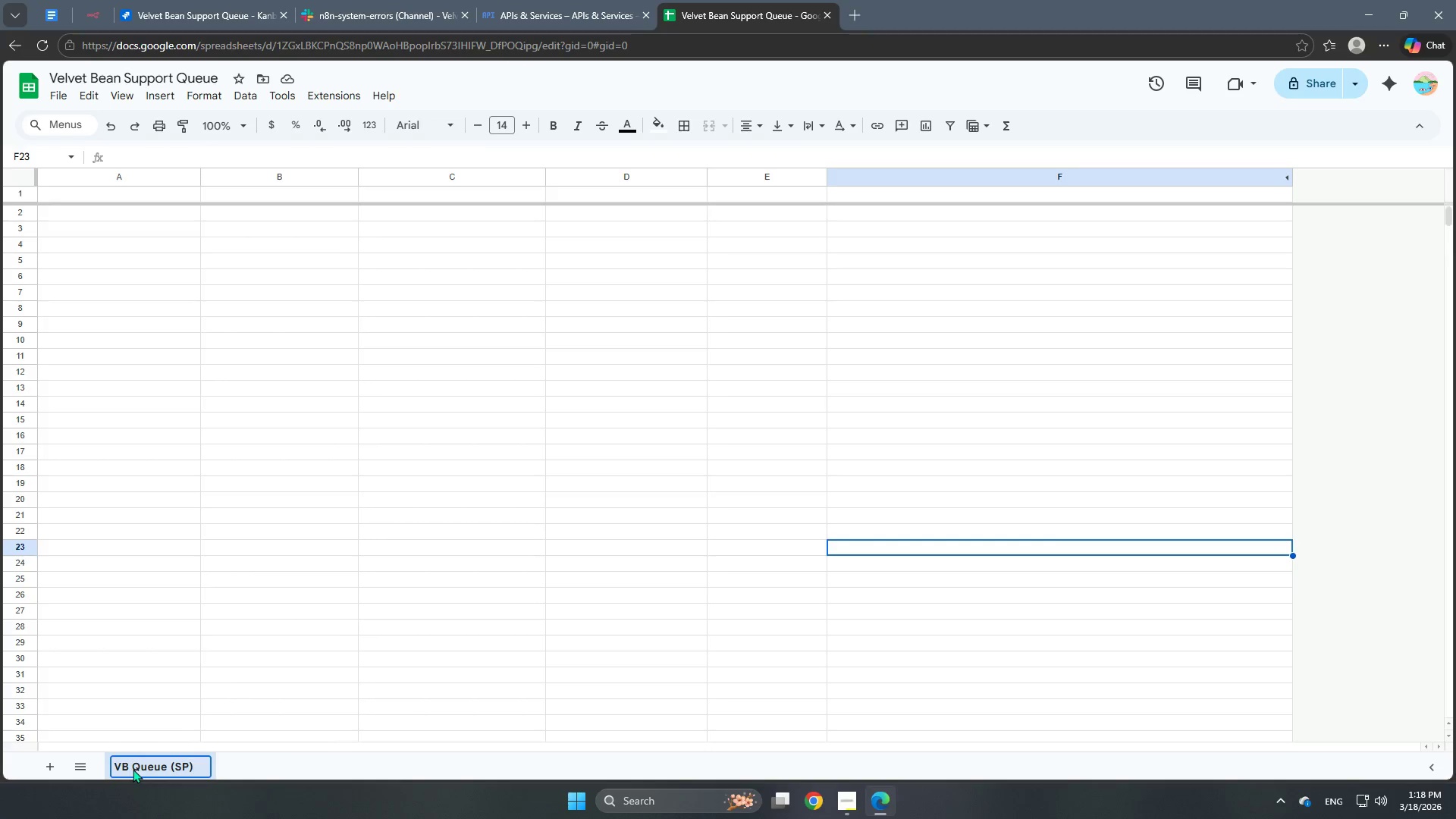 
left_click([52, 767])
 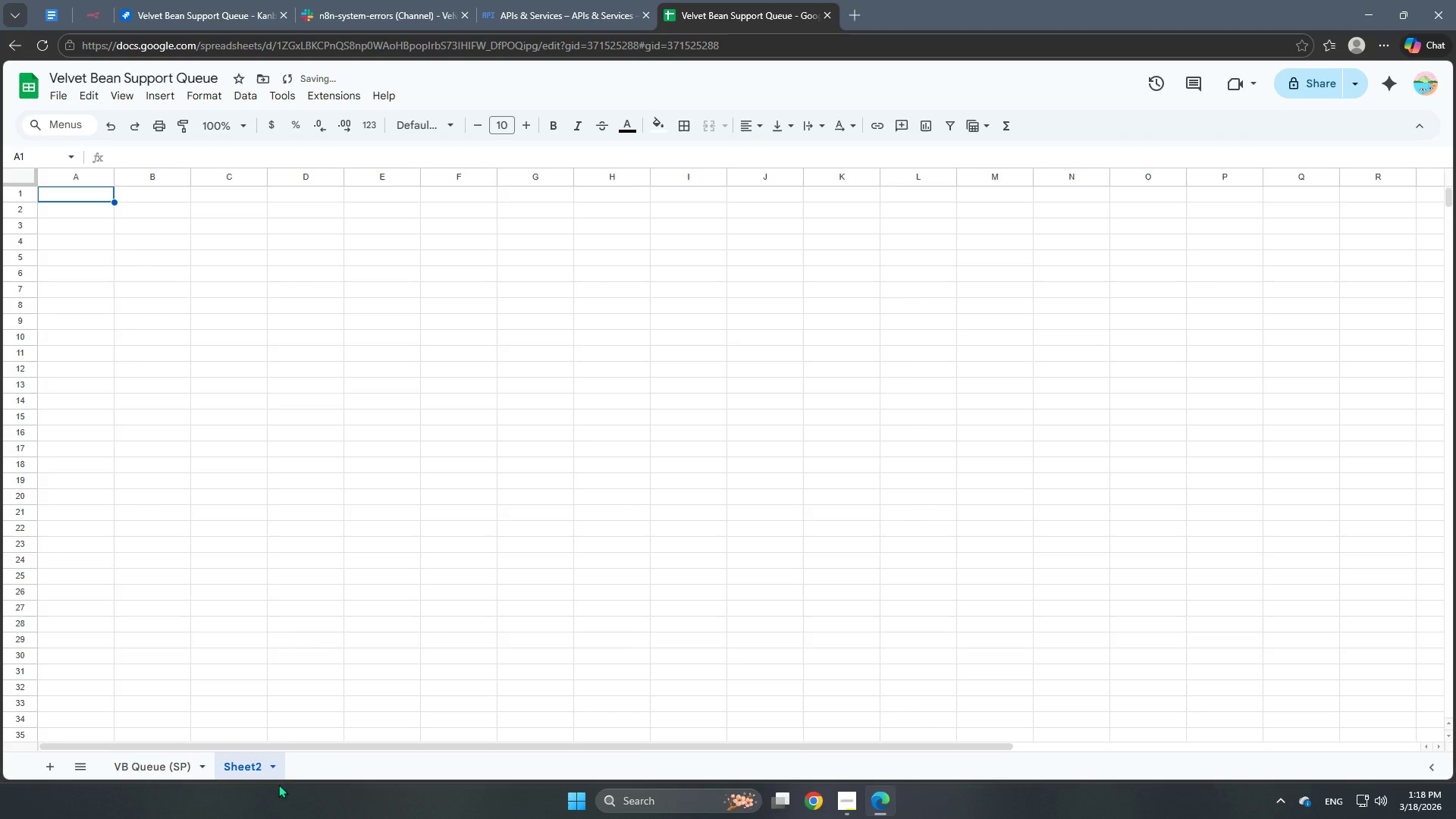 
left_click([253, 767])
 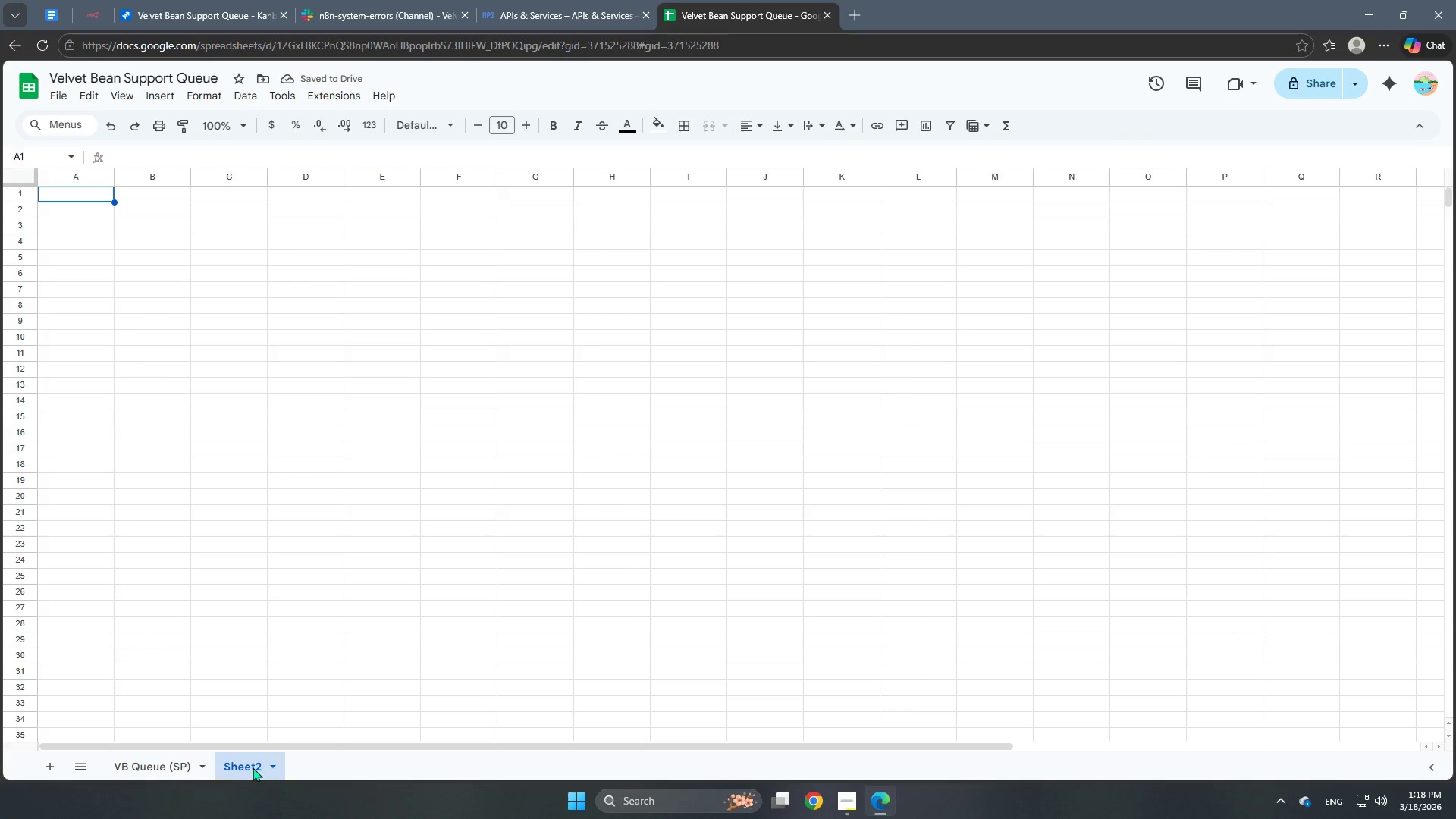 
double_click([253, 767])
 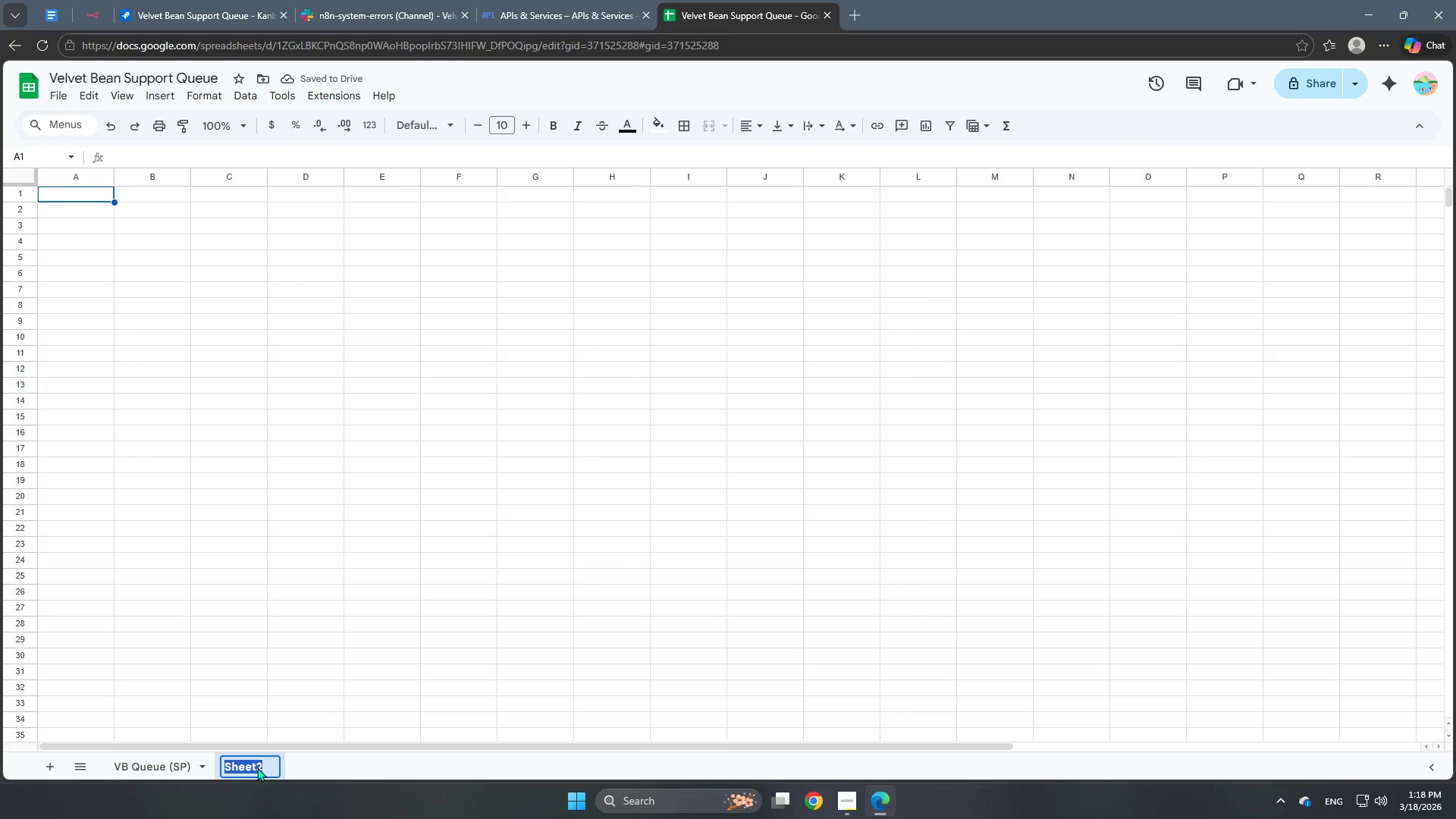 
type(System Errors (n8n))
 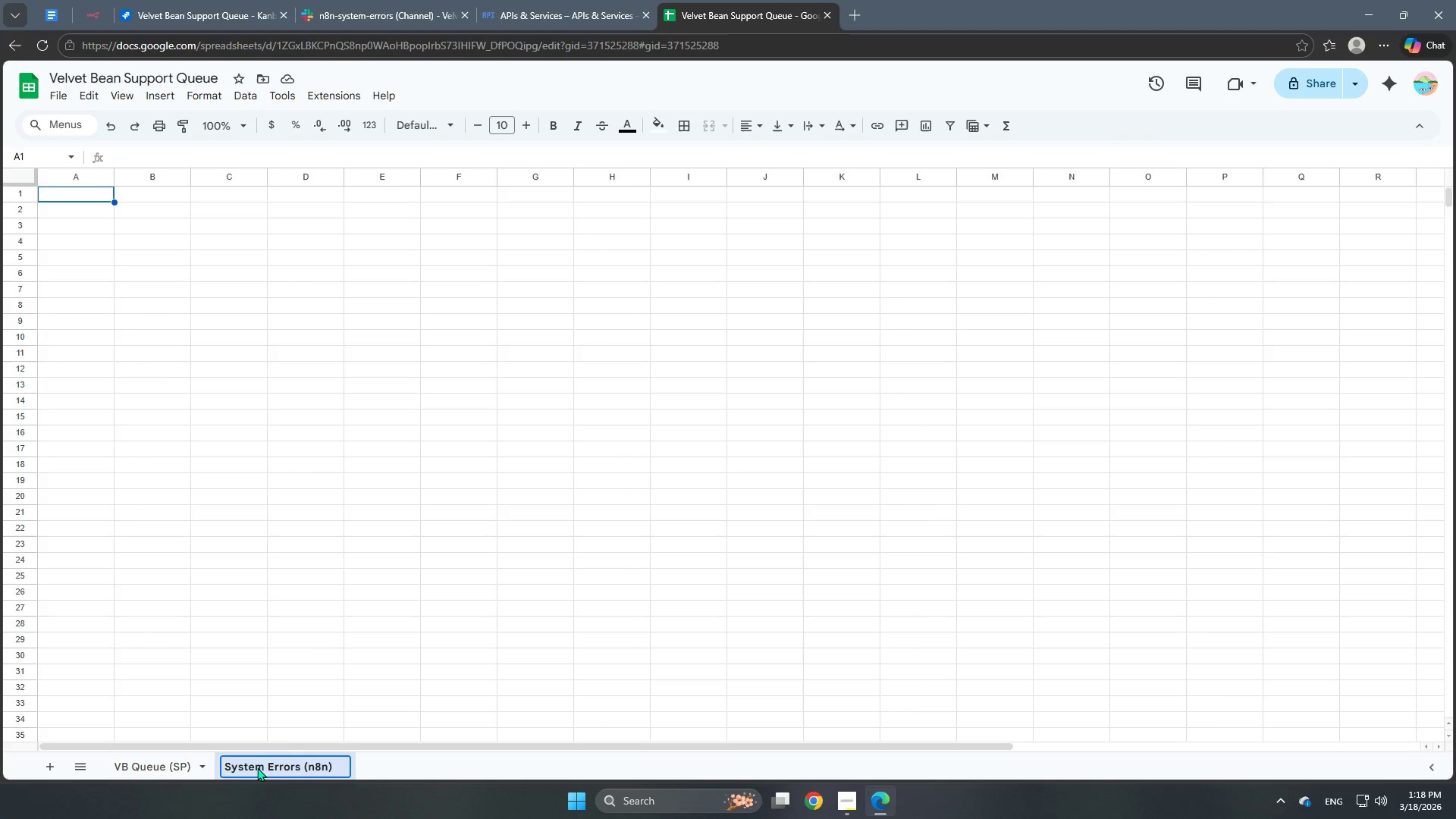 
left_click([384, 766])
 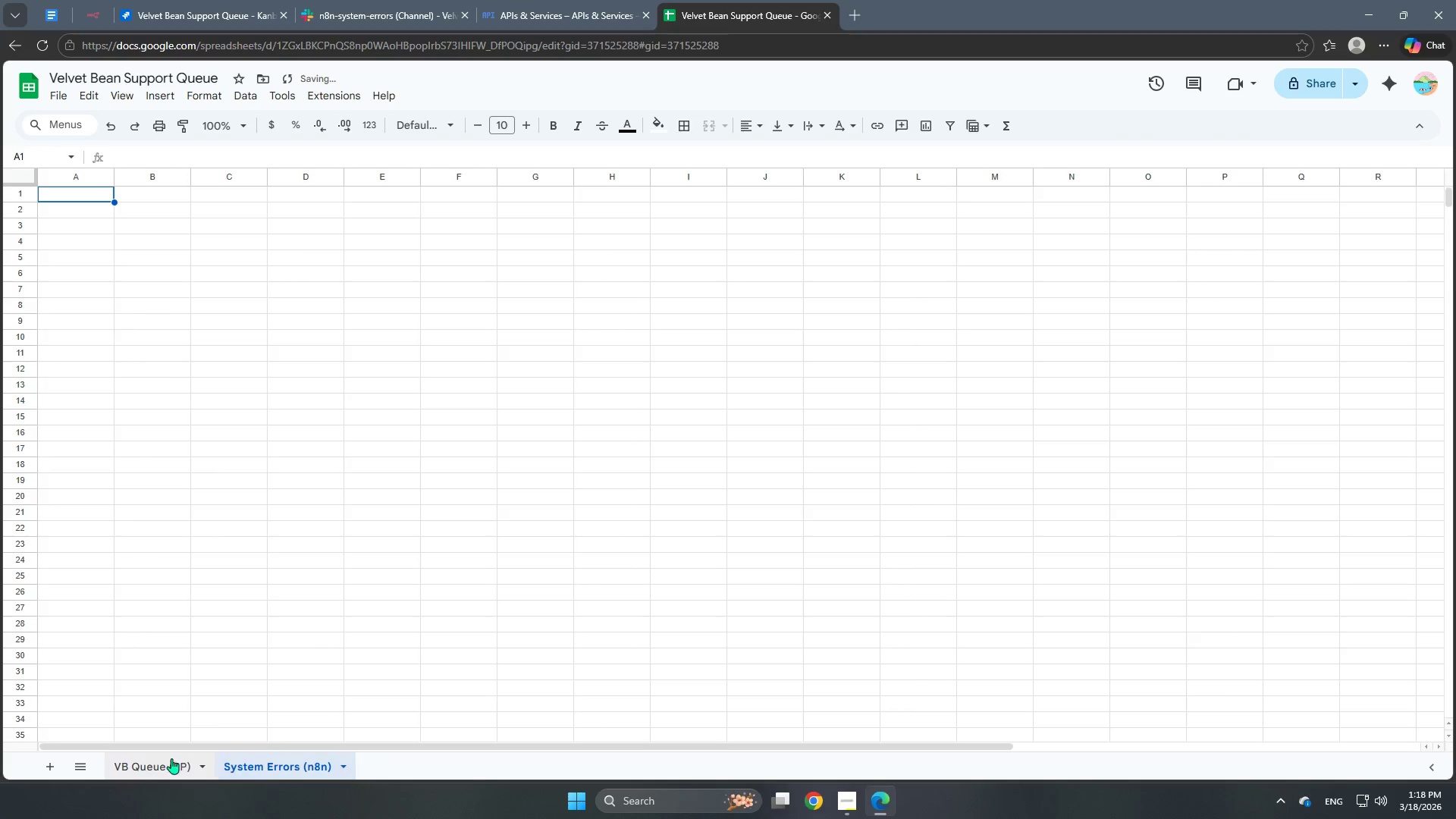 
left_click([160, 768])
 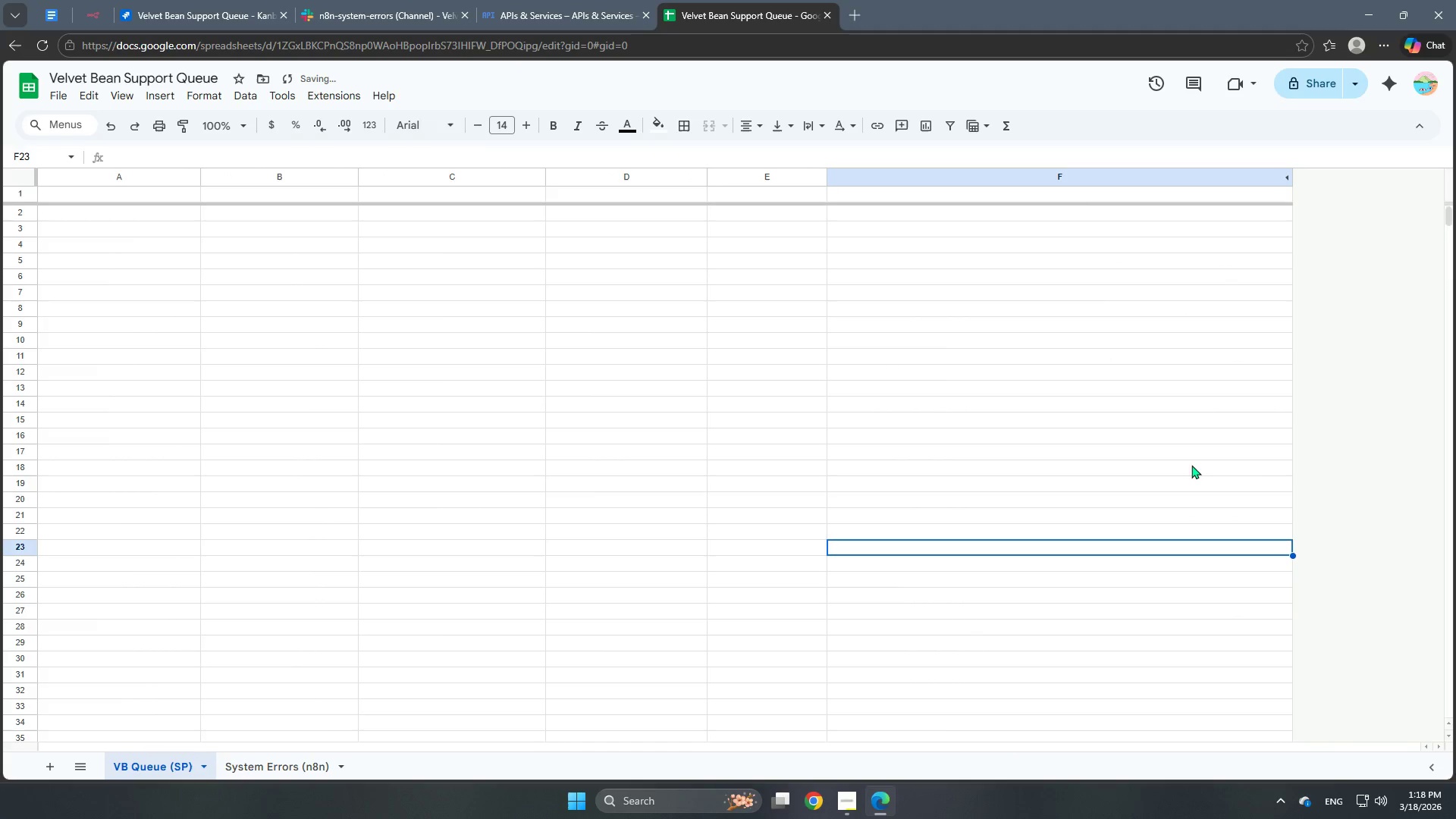 
left_click([1375, 466])
 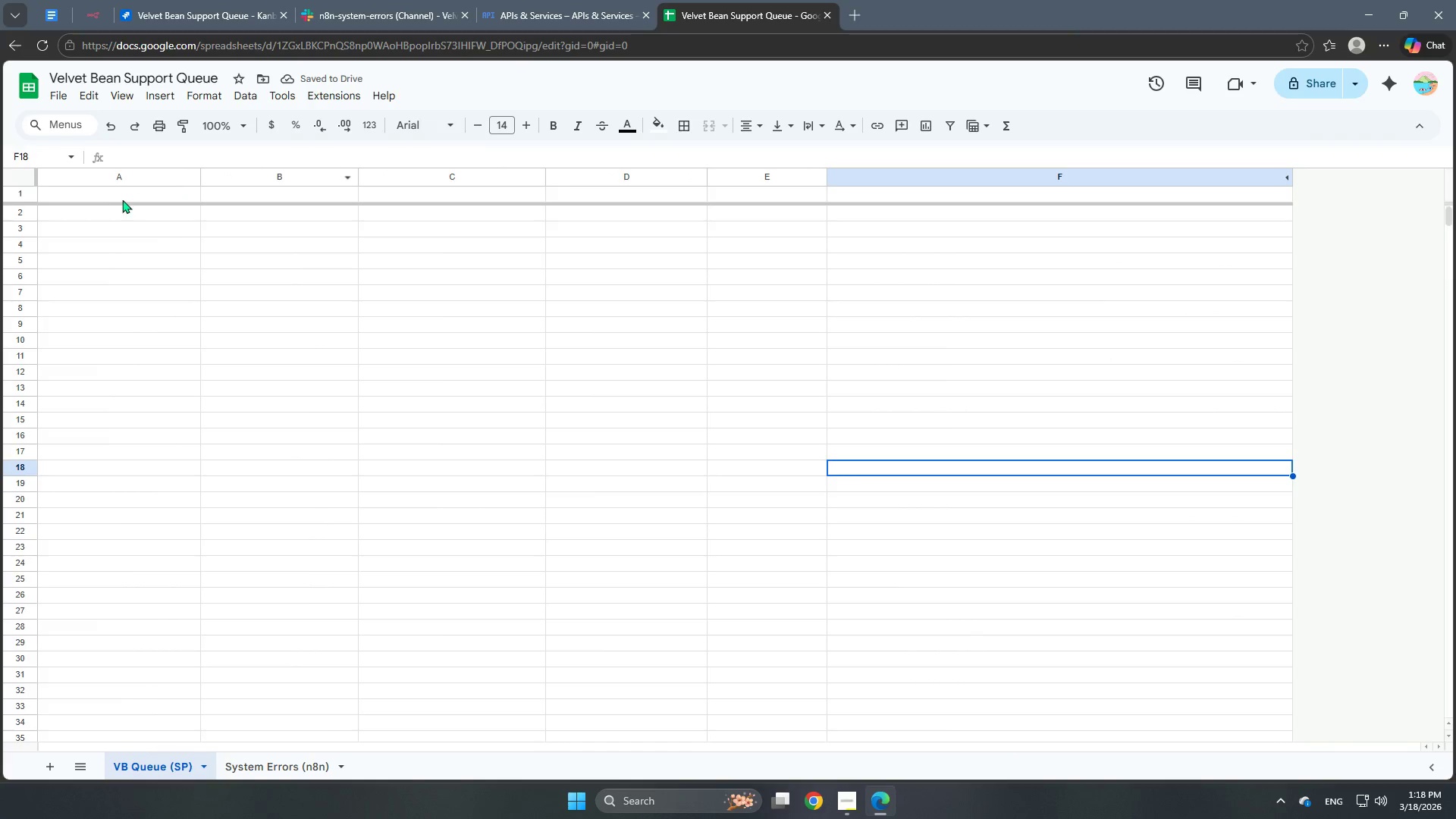 
left_click([102, 197])
 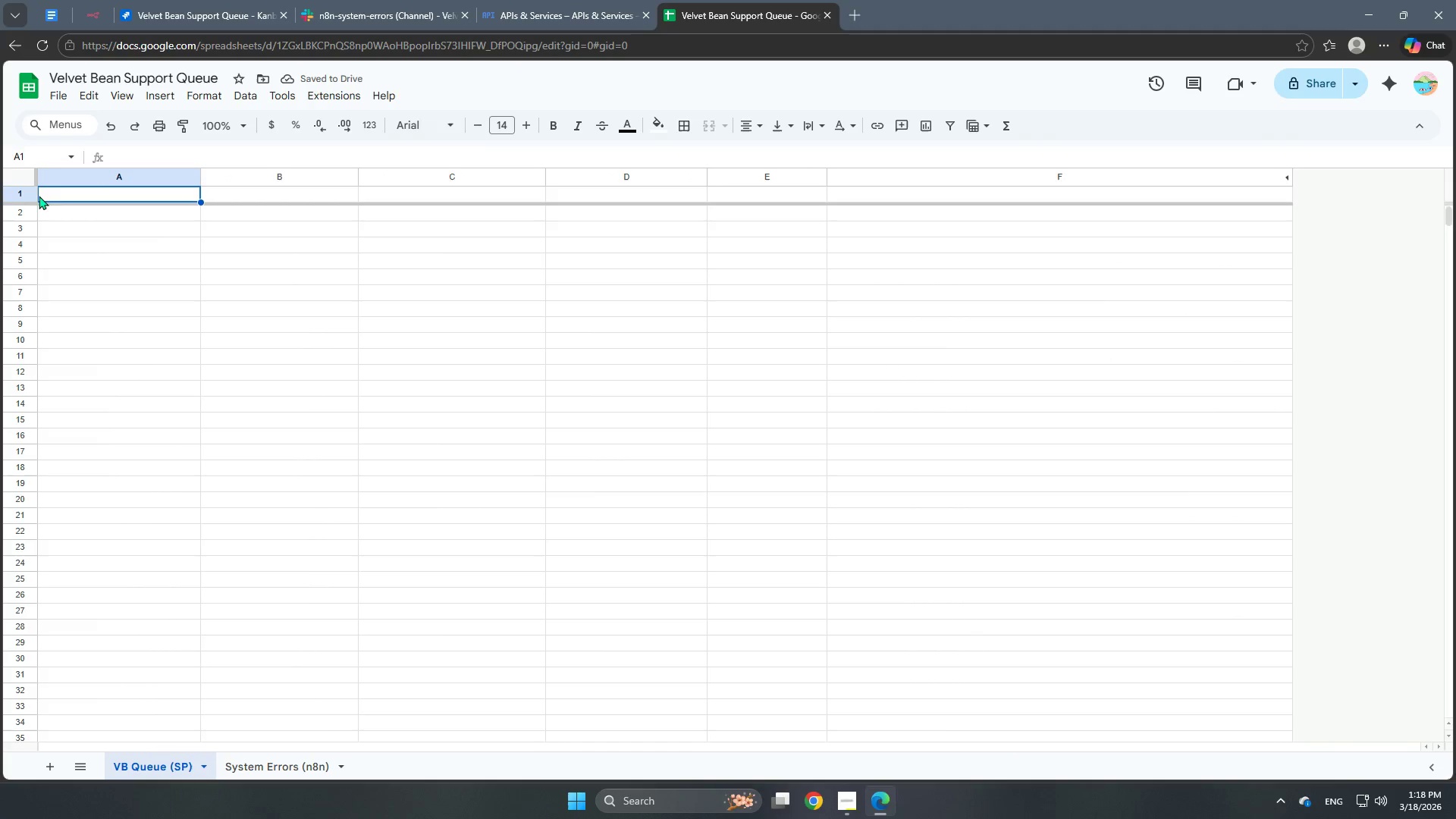 
left_click([16, 192])
 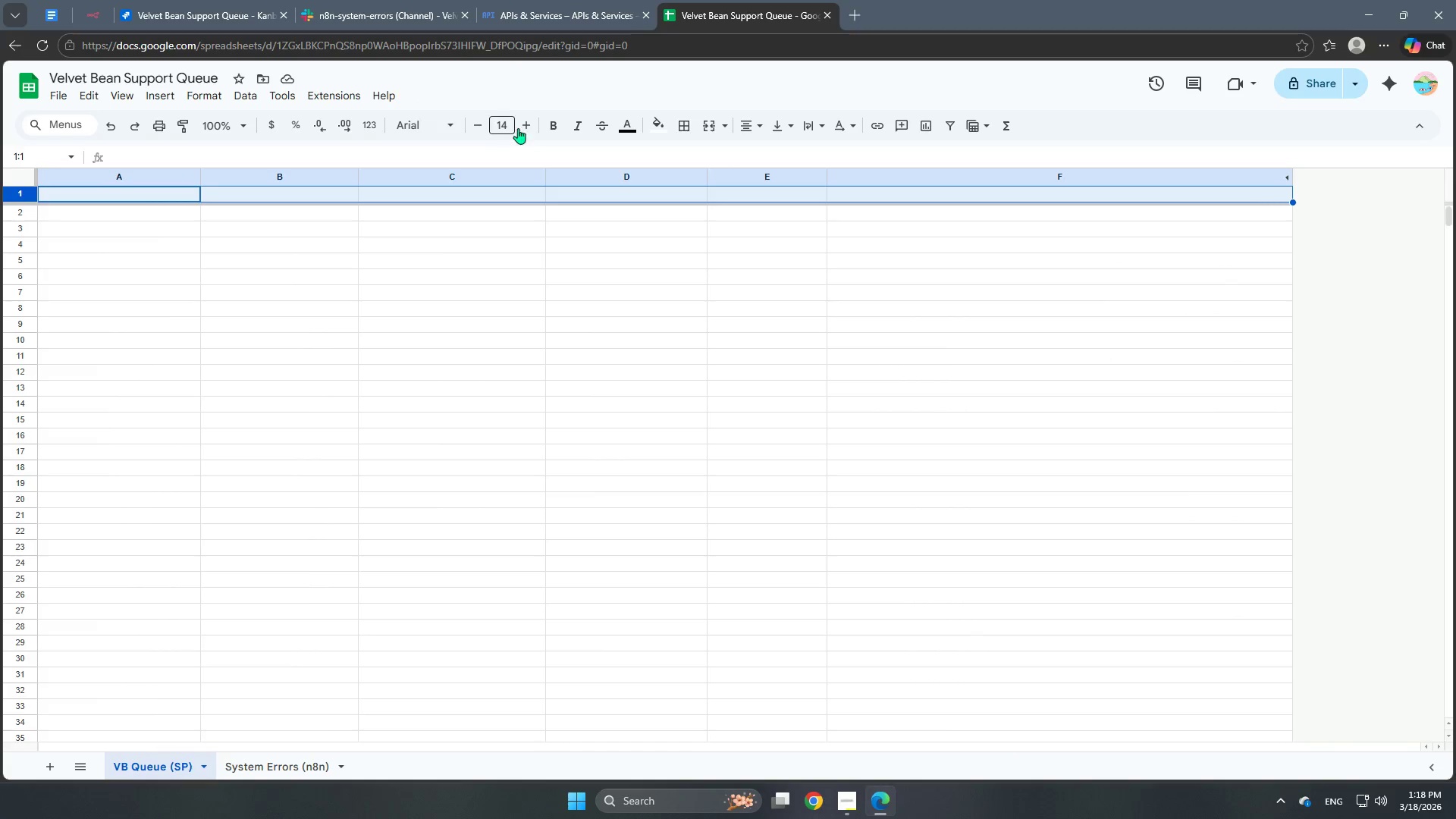 
double_click([521, 124])
 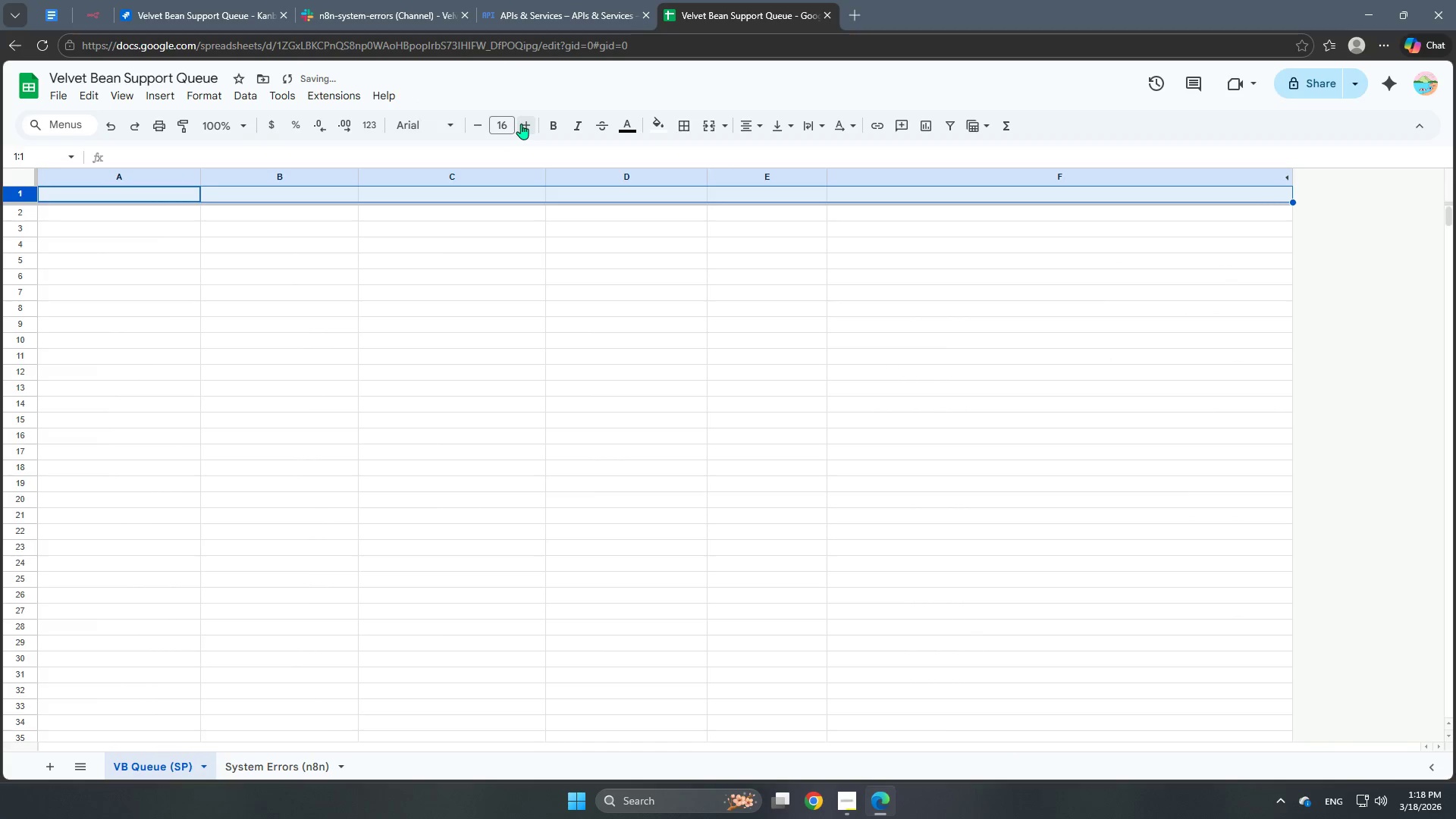 
triple_click([521, 124])
 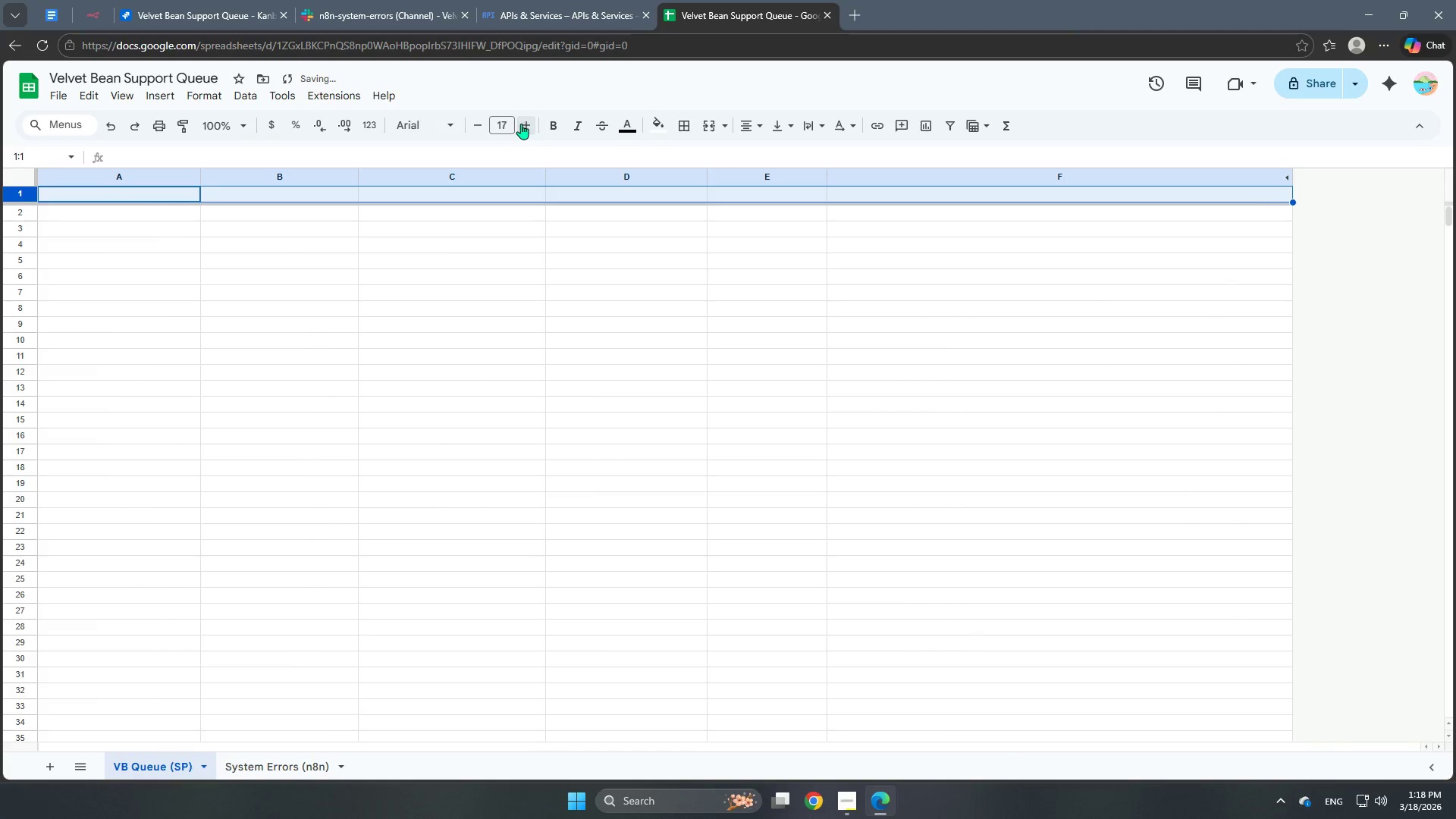 
triple_click([521, 124])
 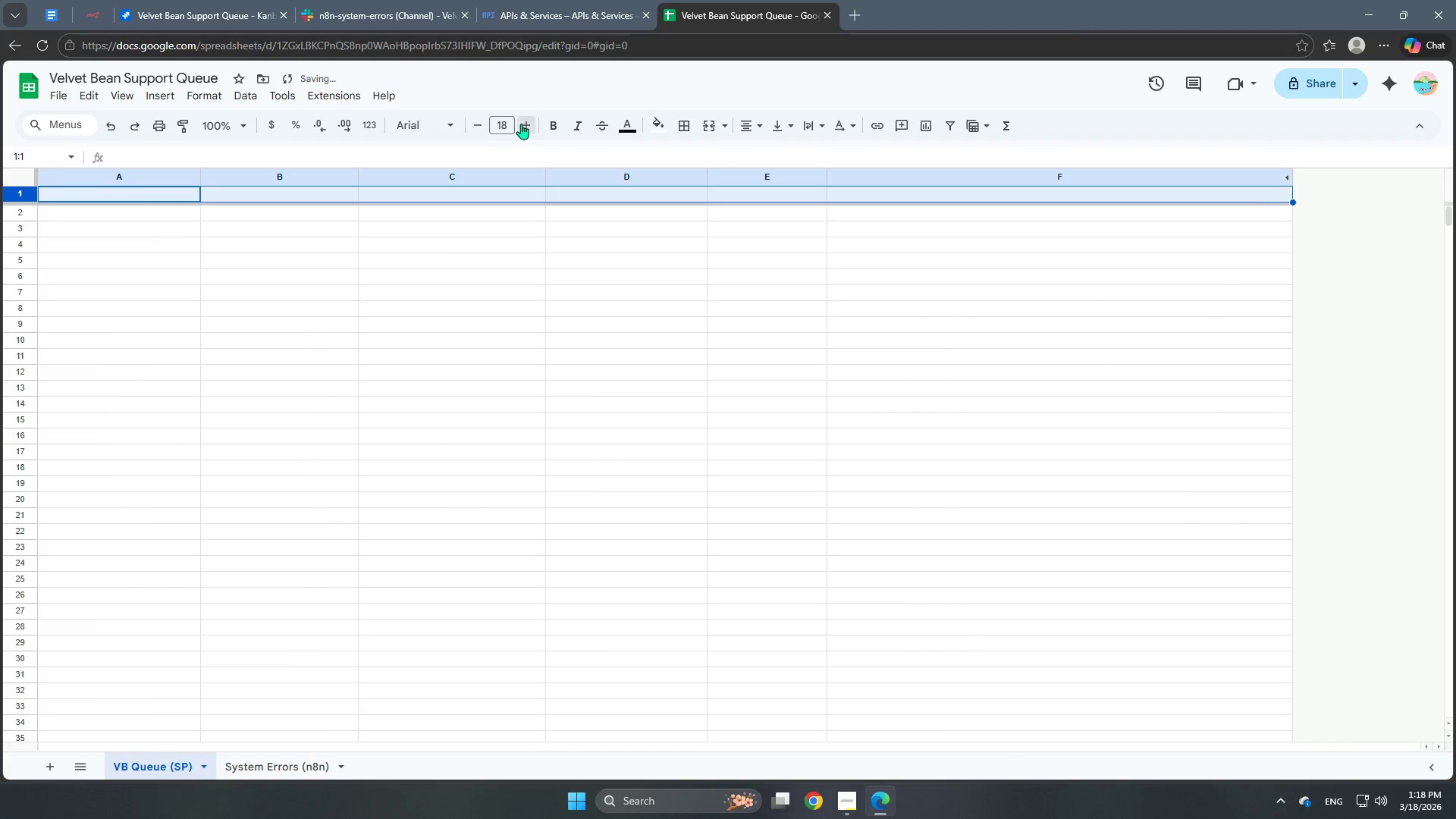 
triple_click([521, 124])
 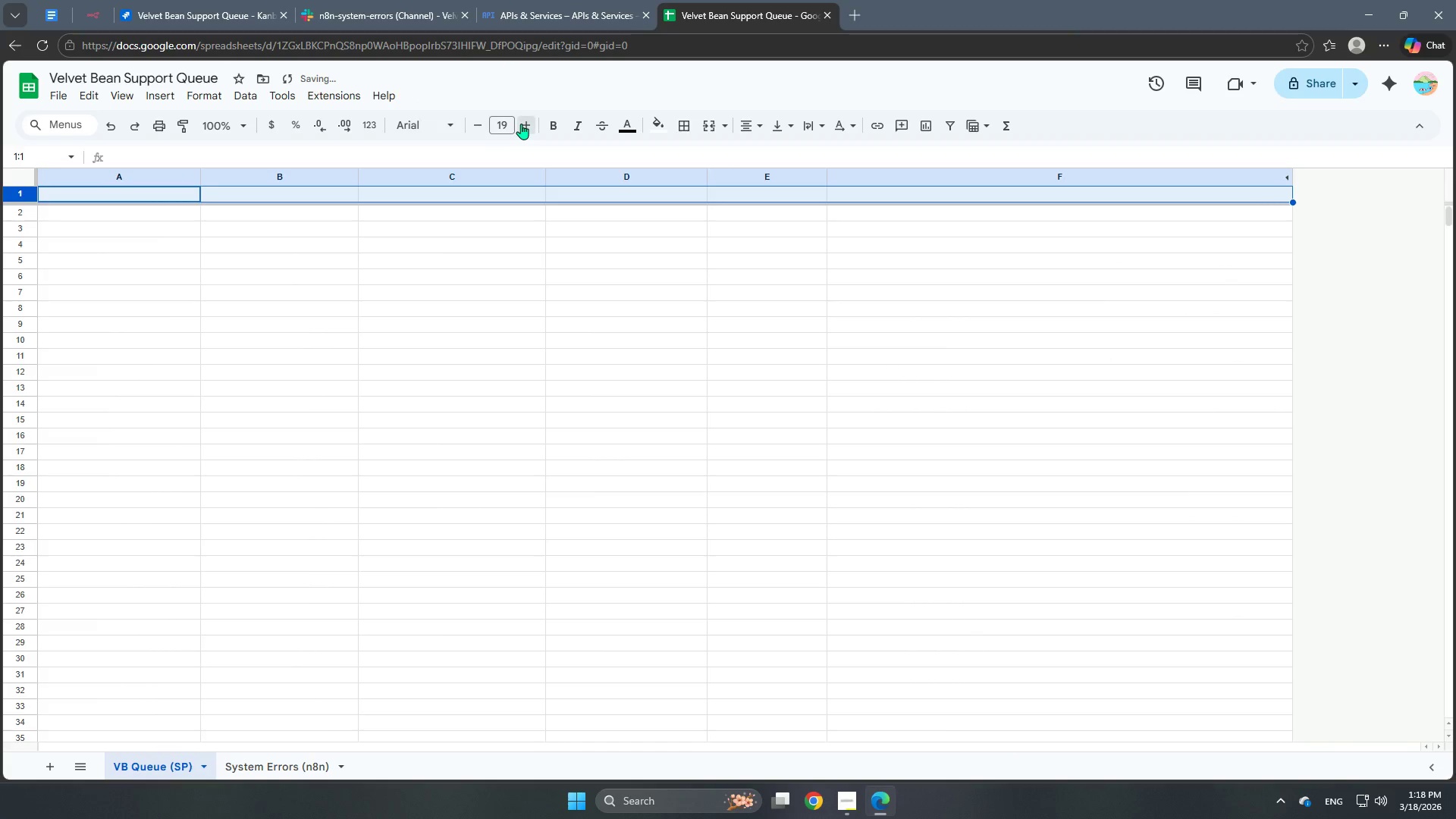 
left_click([521, 124])
 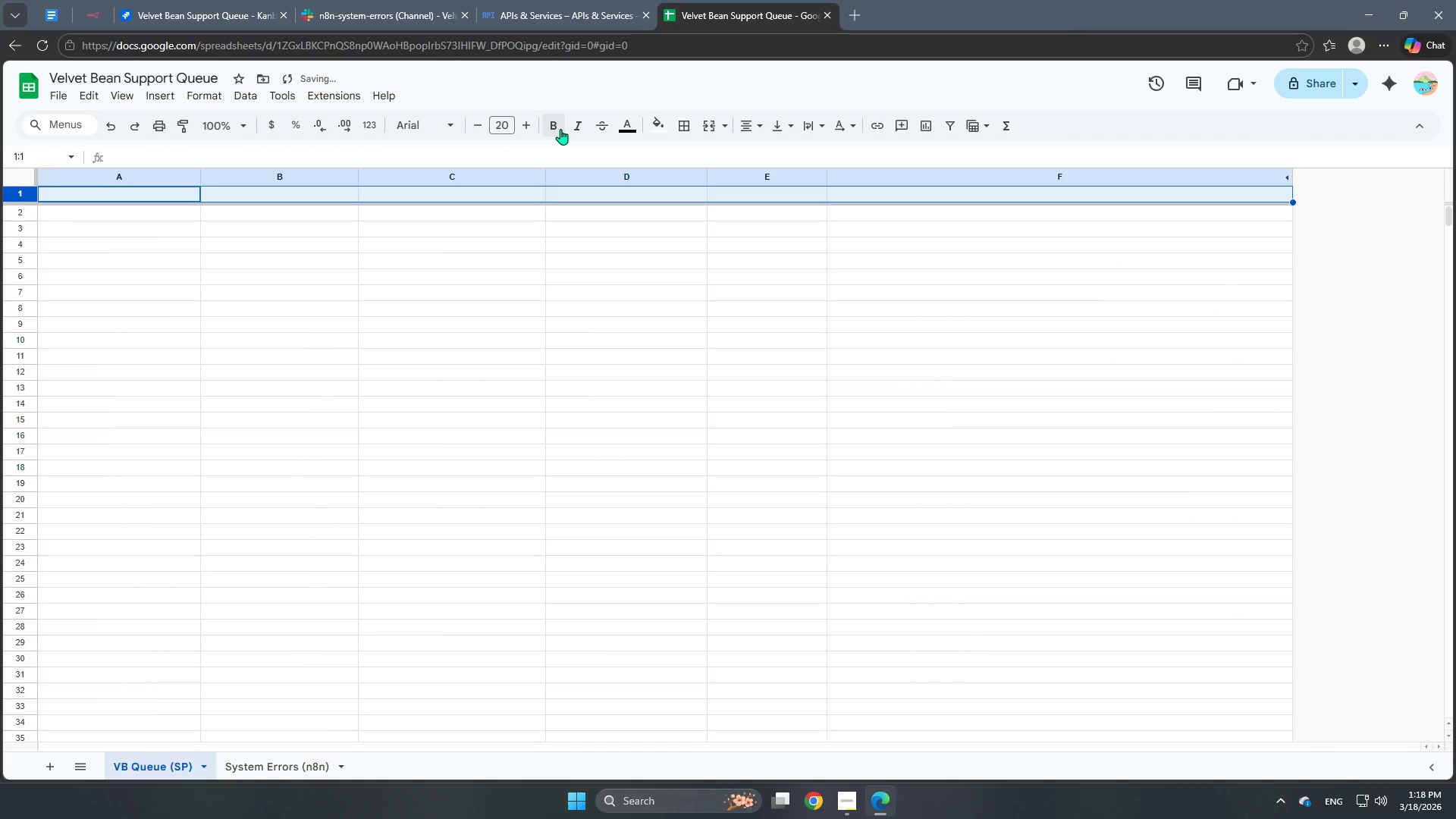 
left_click([560, 129])
 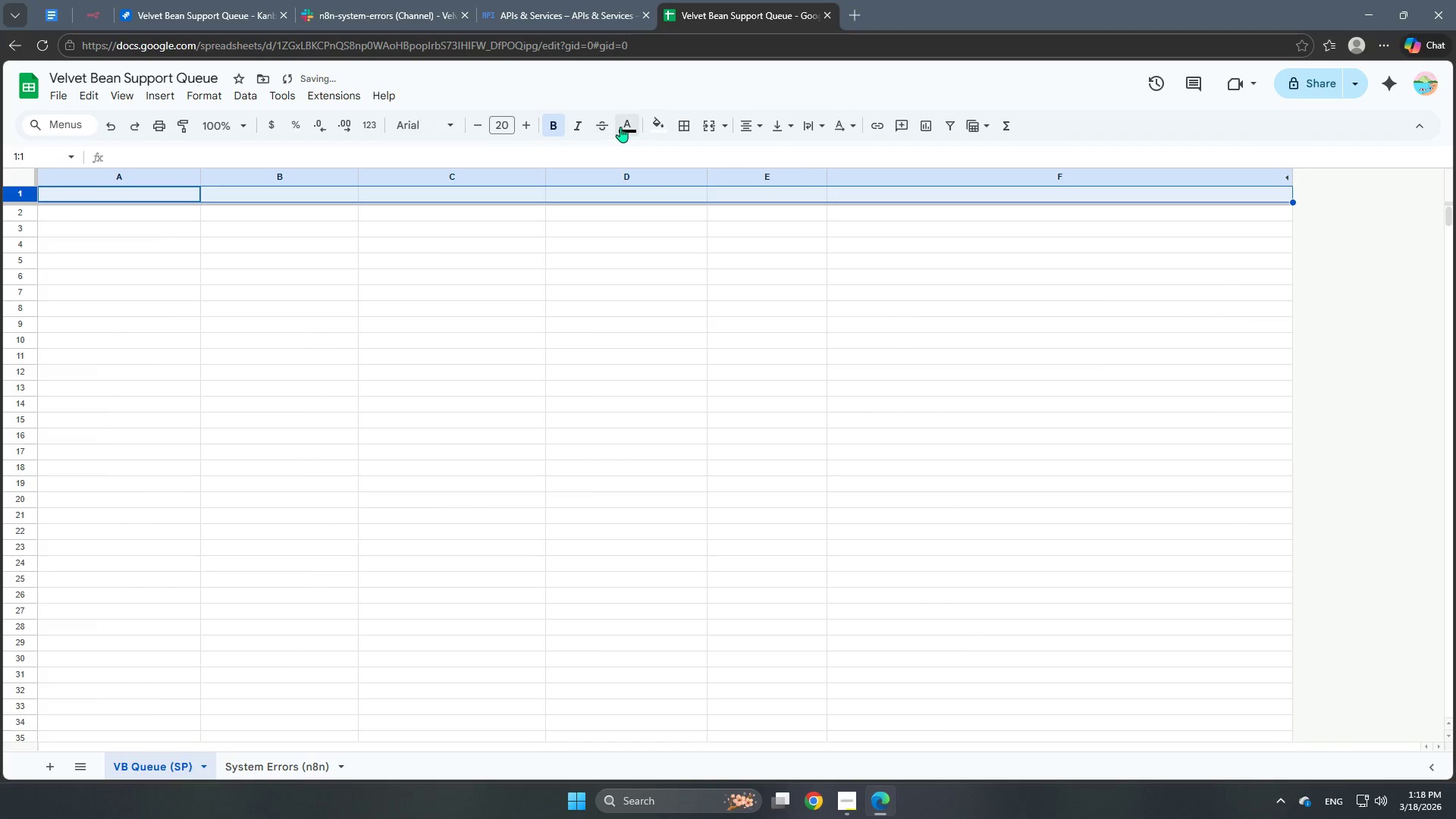 
left_click([625, 127])
 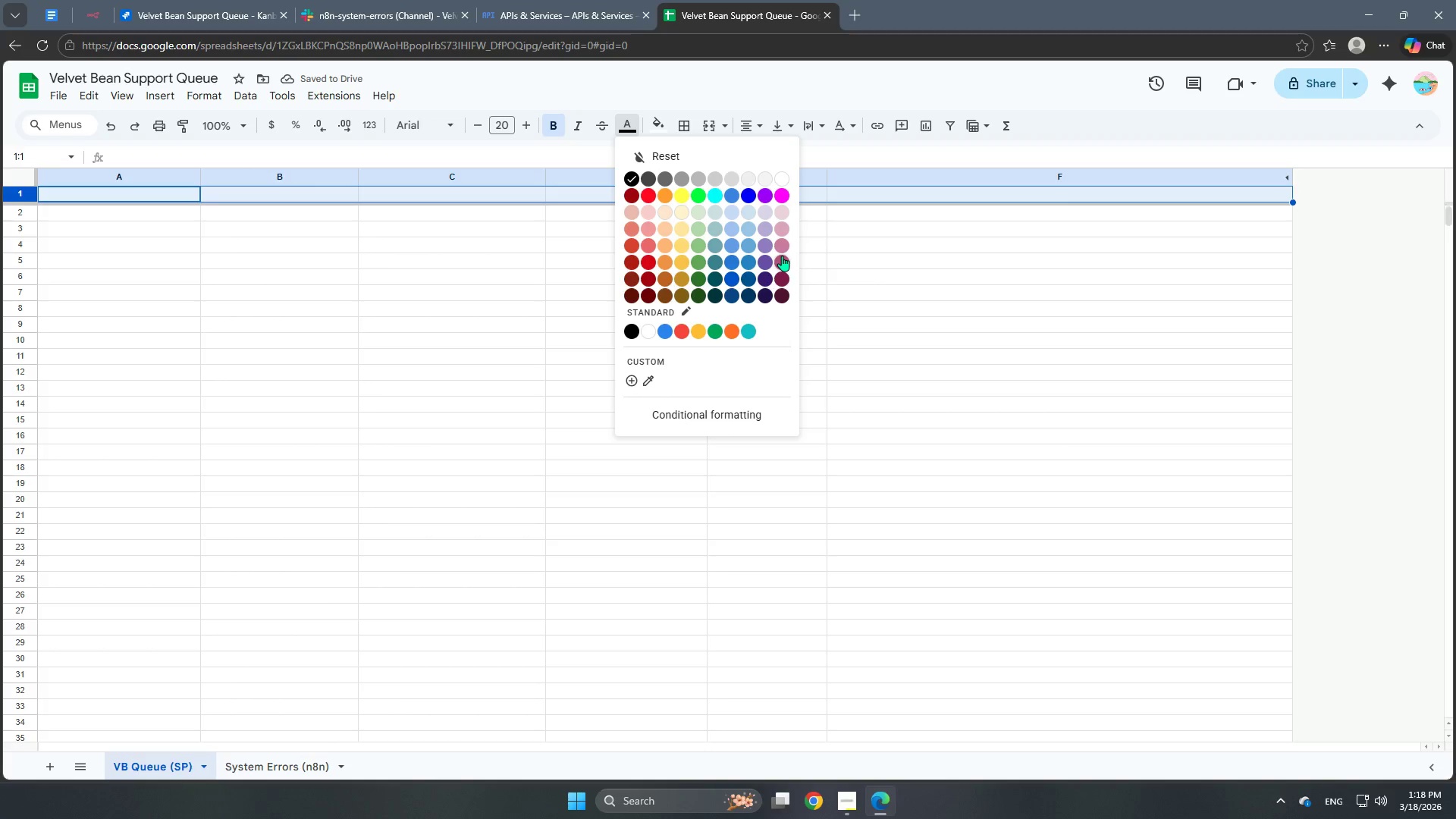 
left_click([783, 259])
 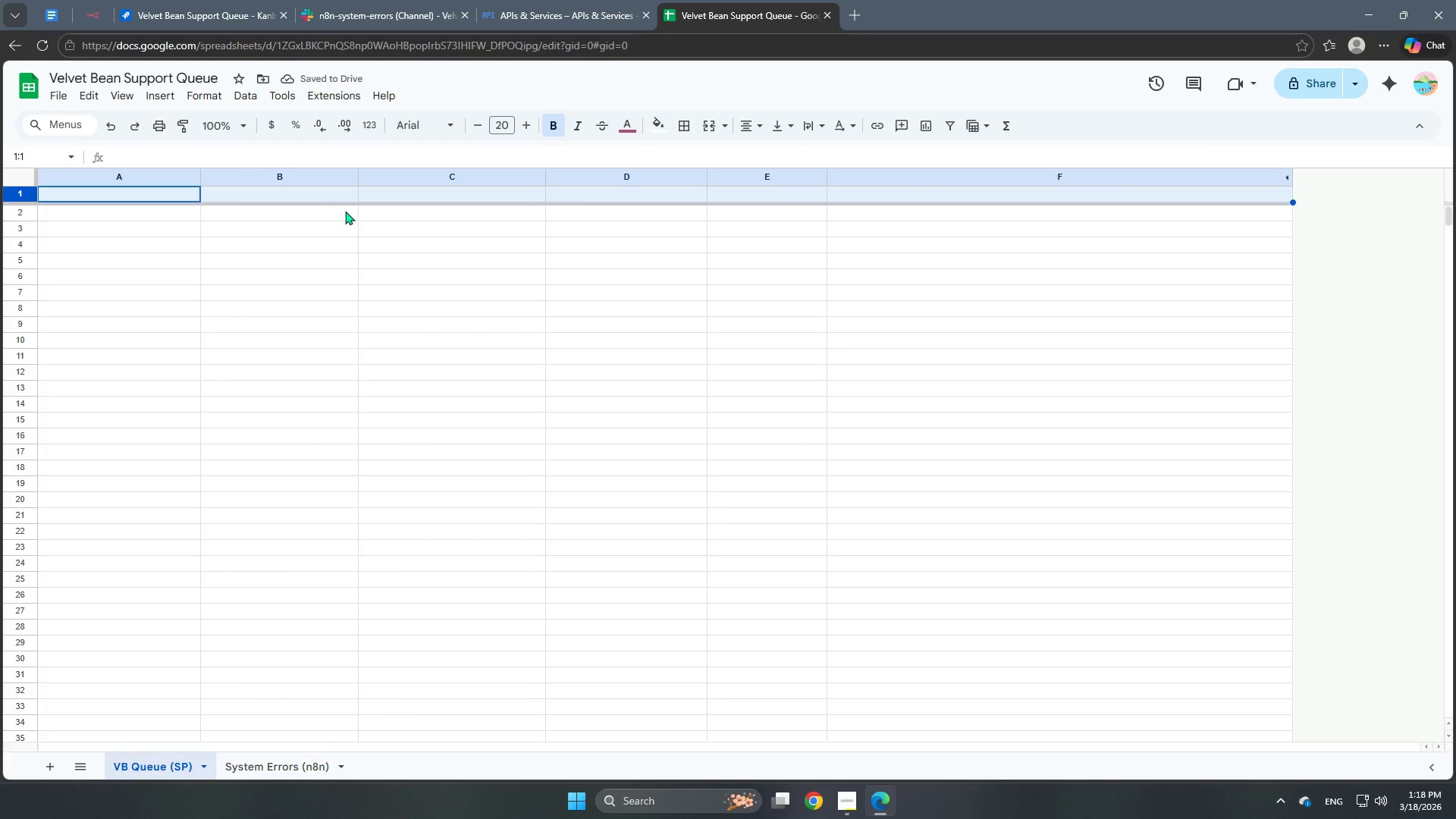 
left_click([132, 203])
 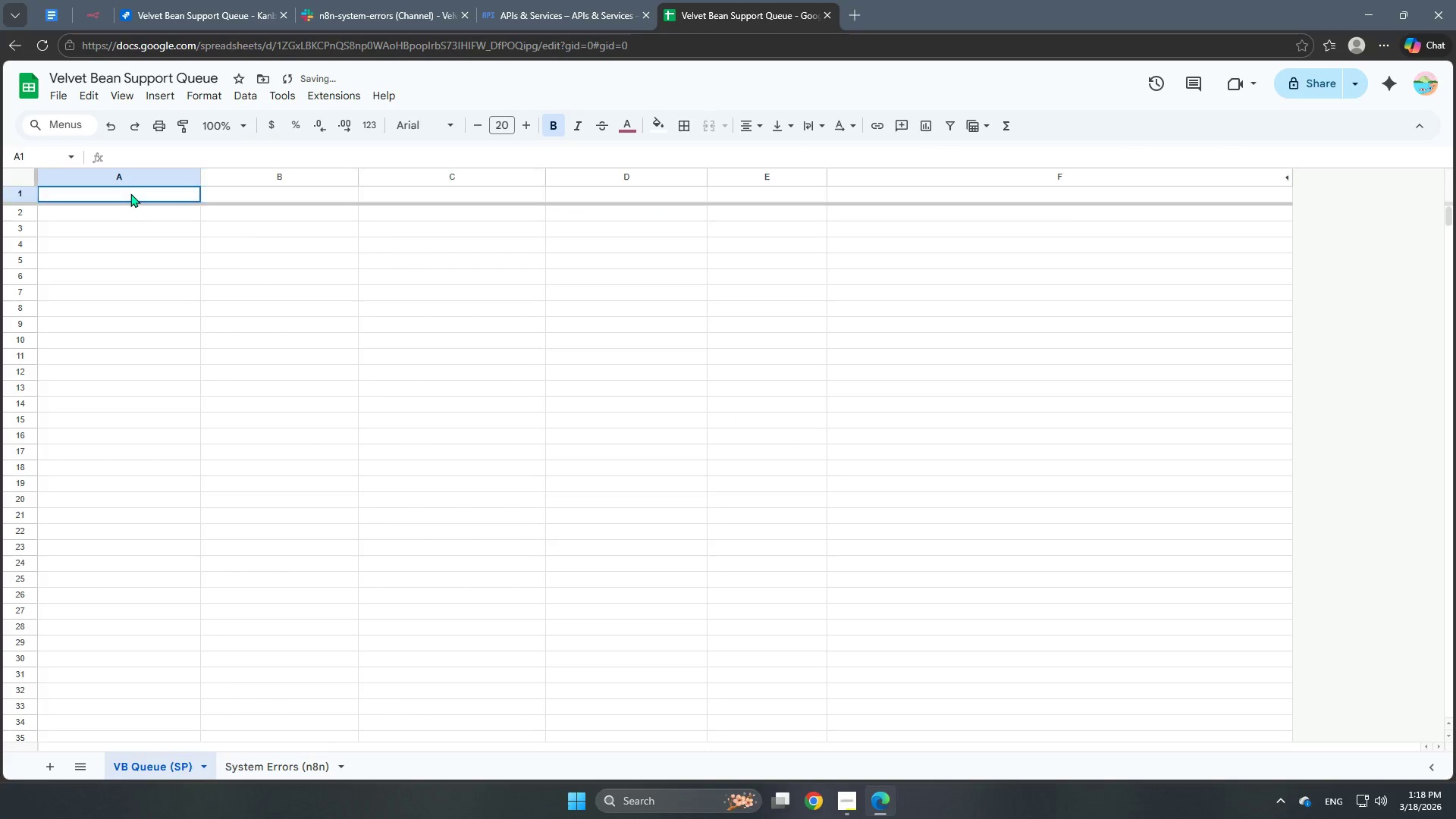 
double_click([130, 193])
 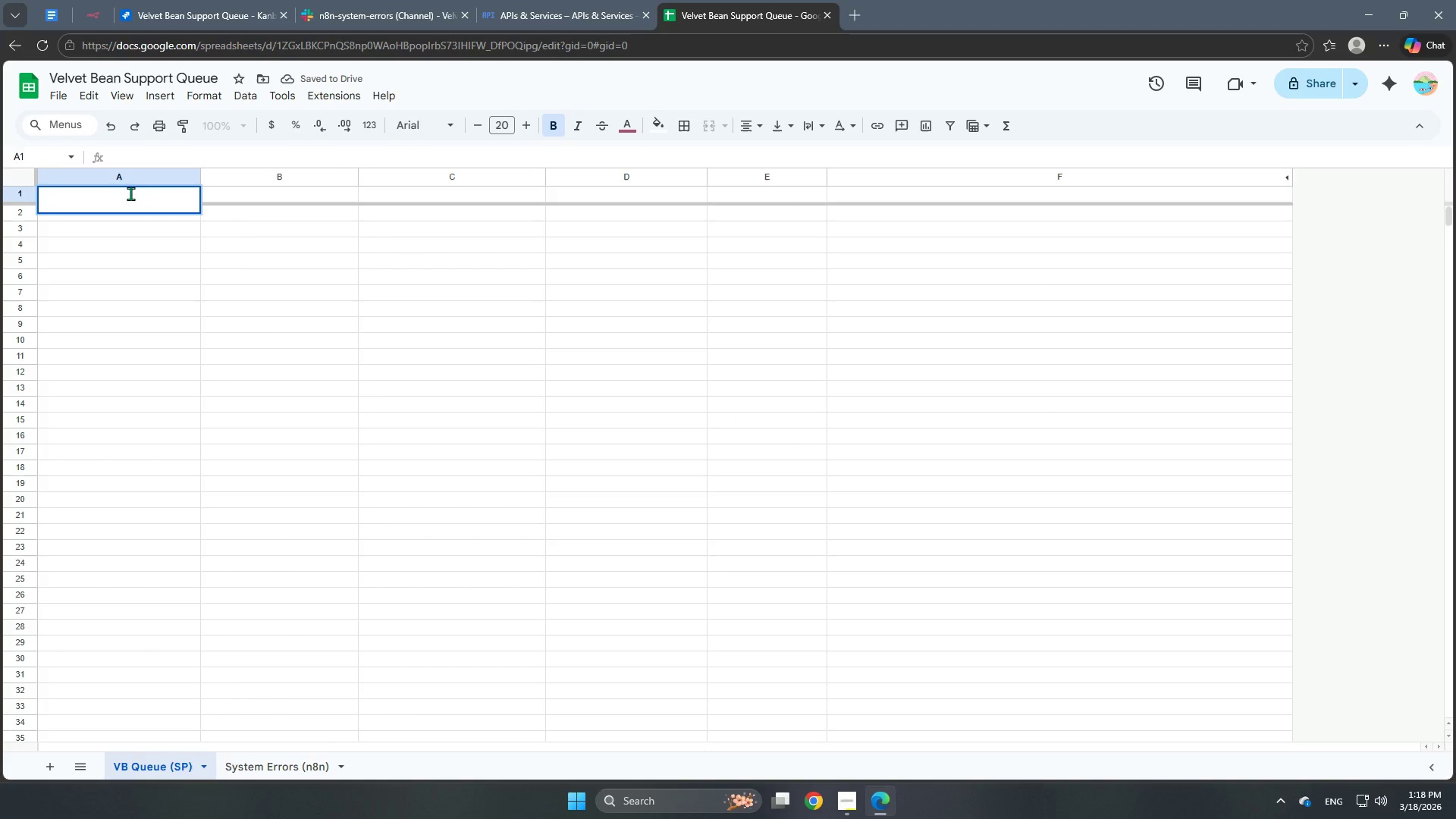 
type(DATA)
key(Backspace)
type(E)
 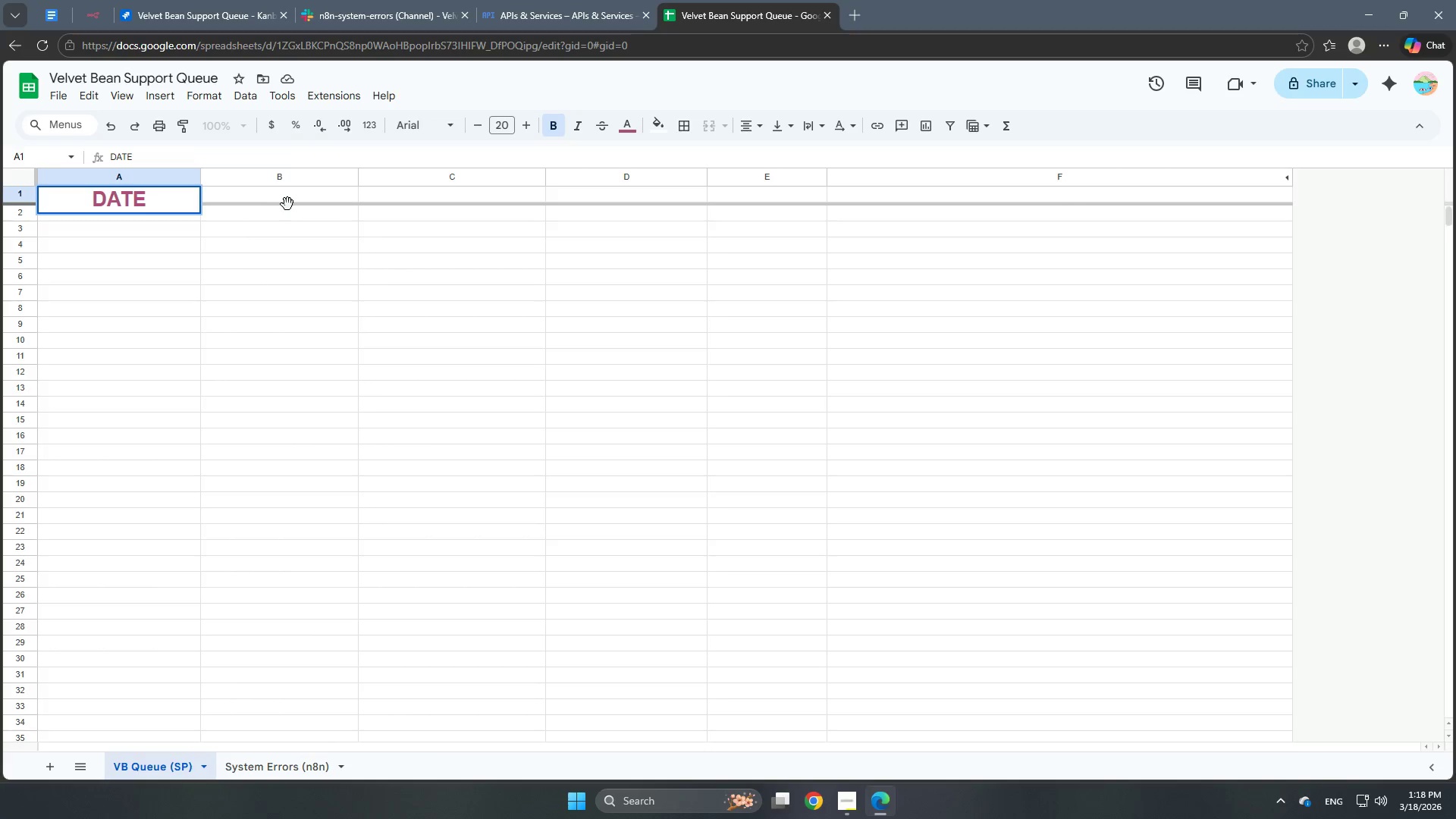 
left_click([287, 204])
 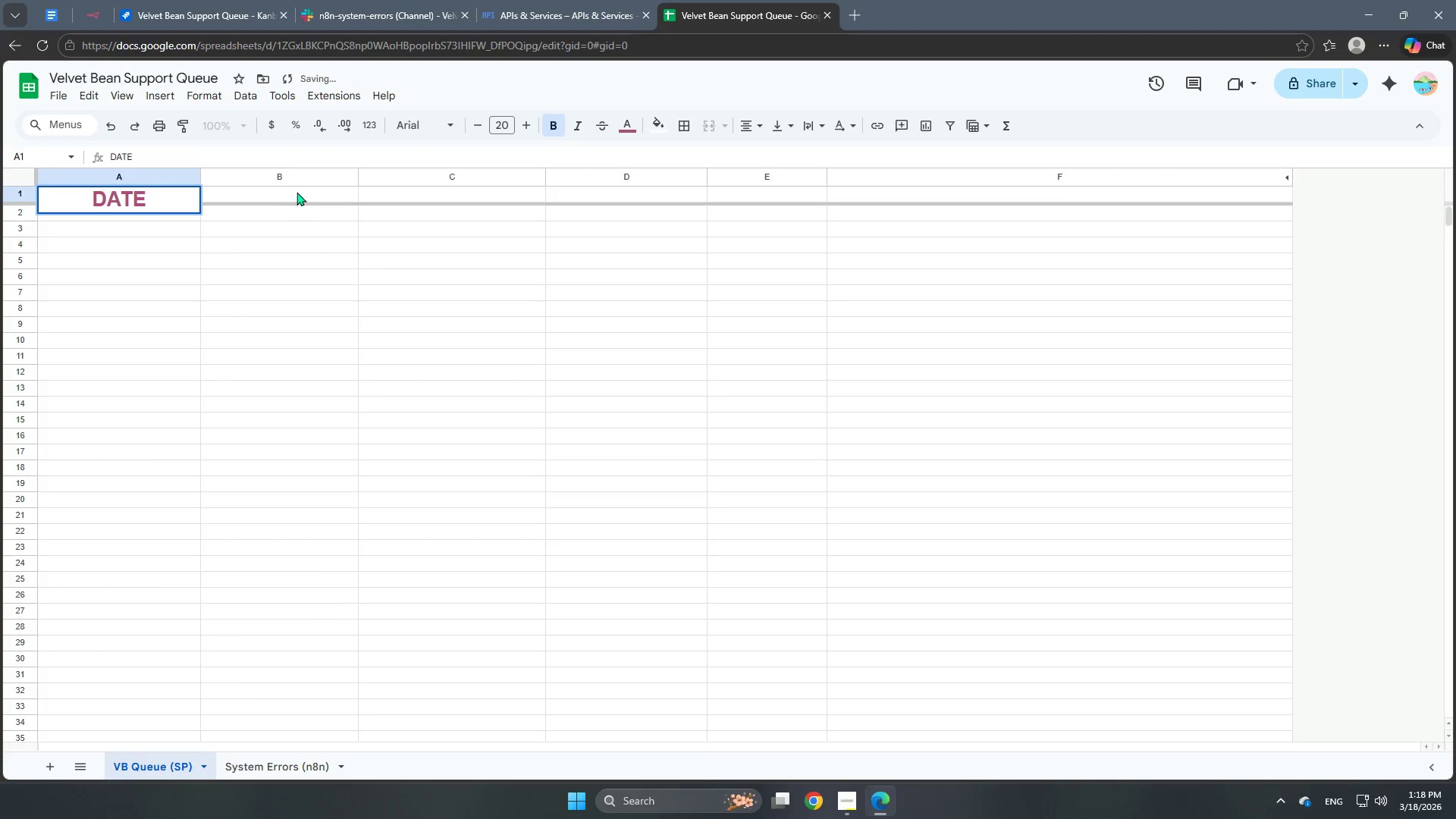 
left_click([297, 192])
 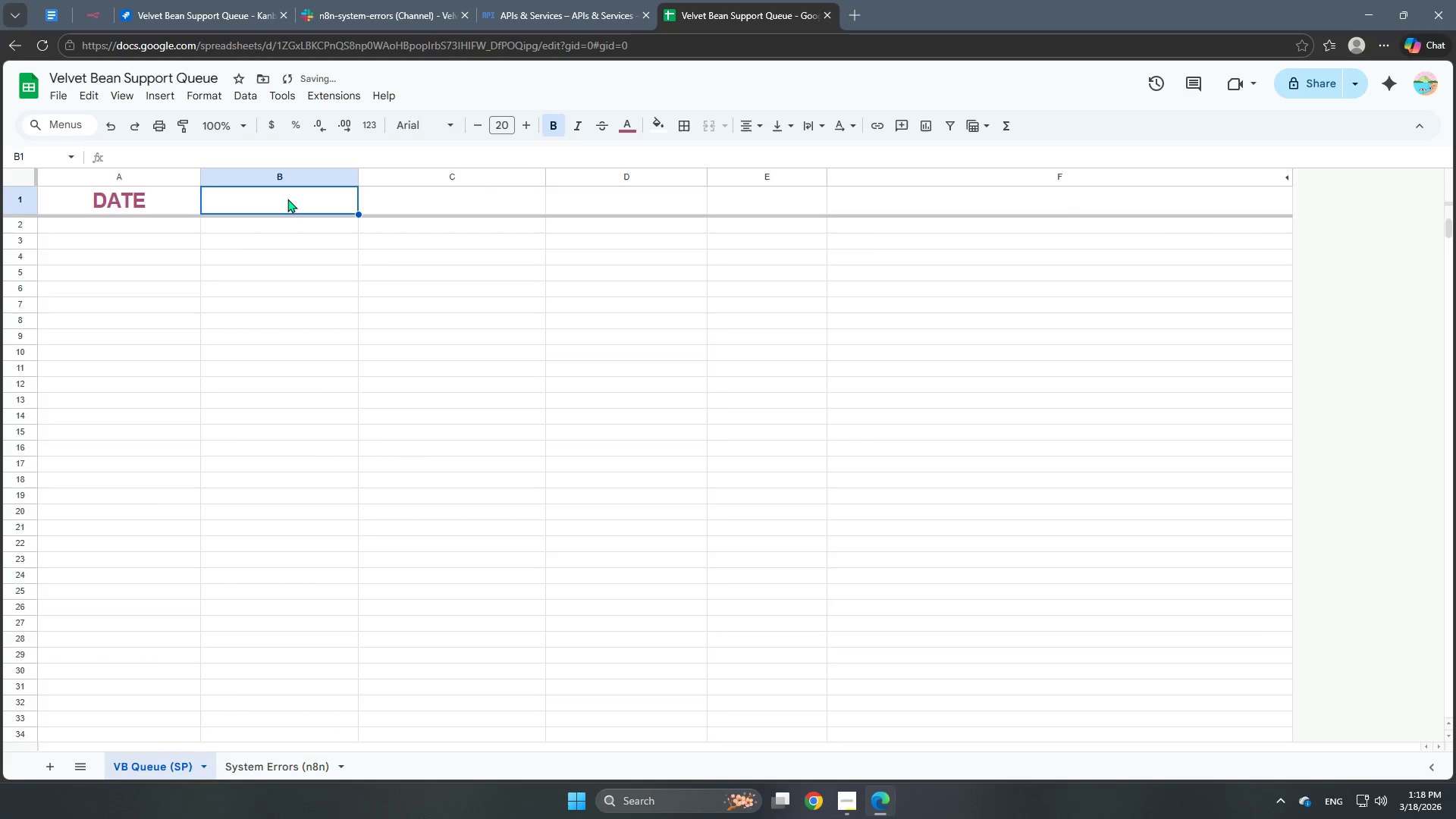 
double_click([287, 199])
 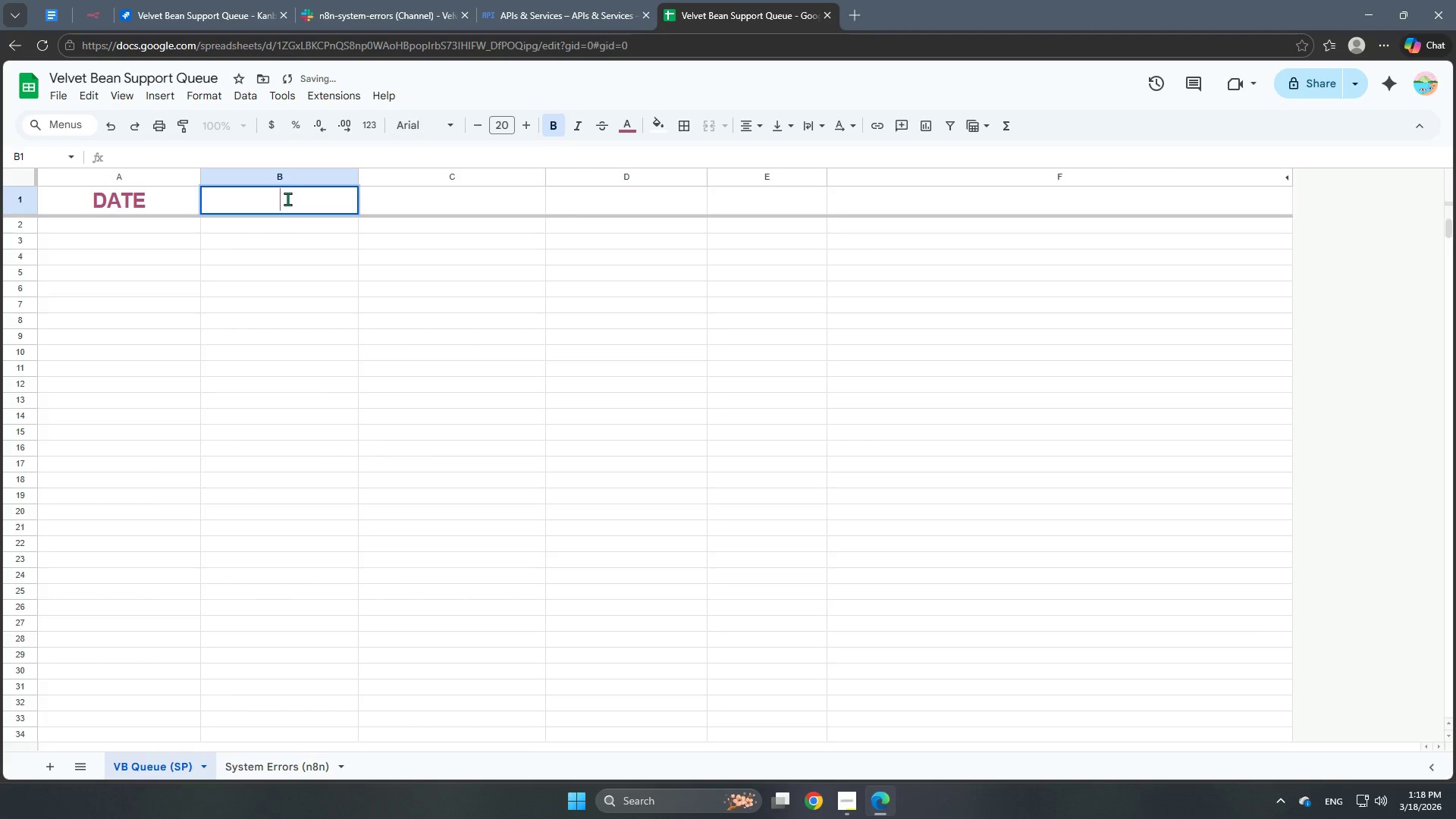 
type(NAME)
 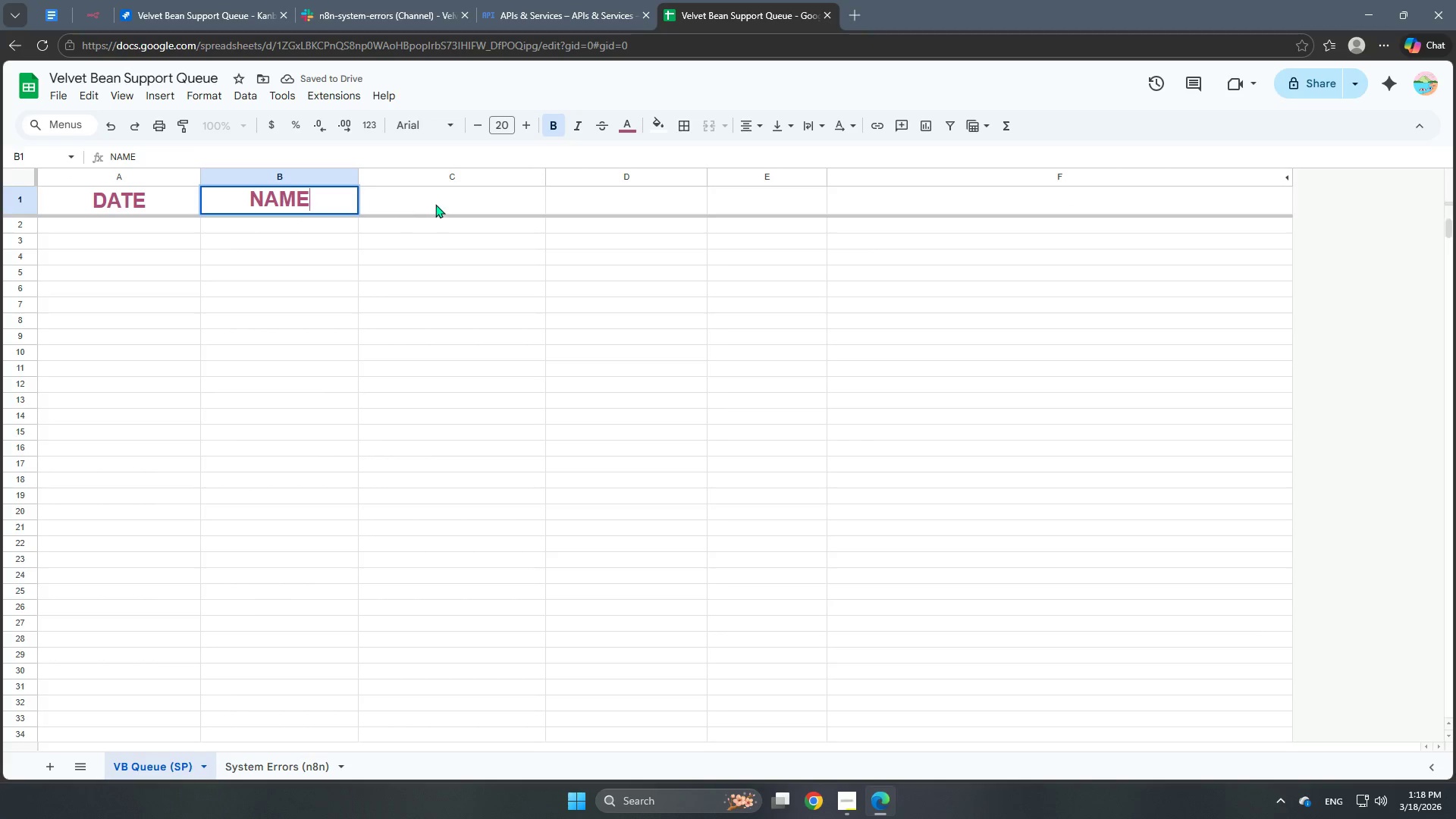 
left_click([435, 204])
 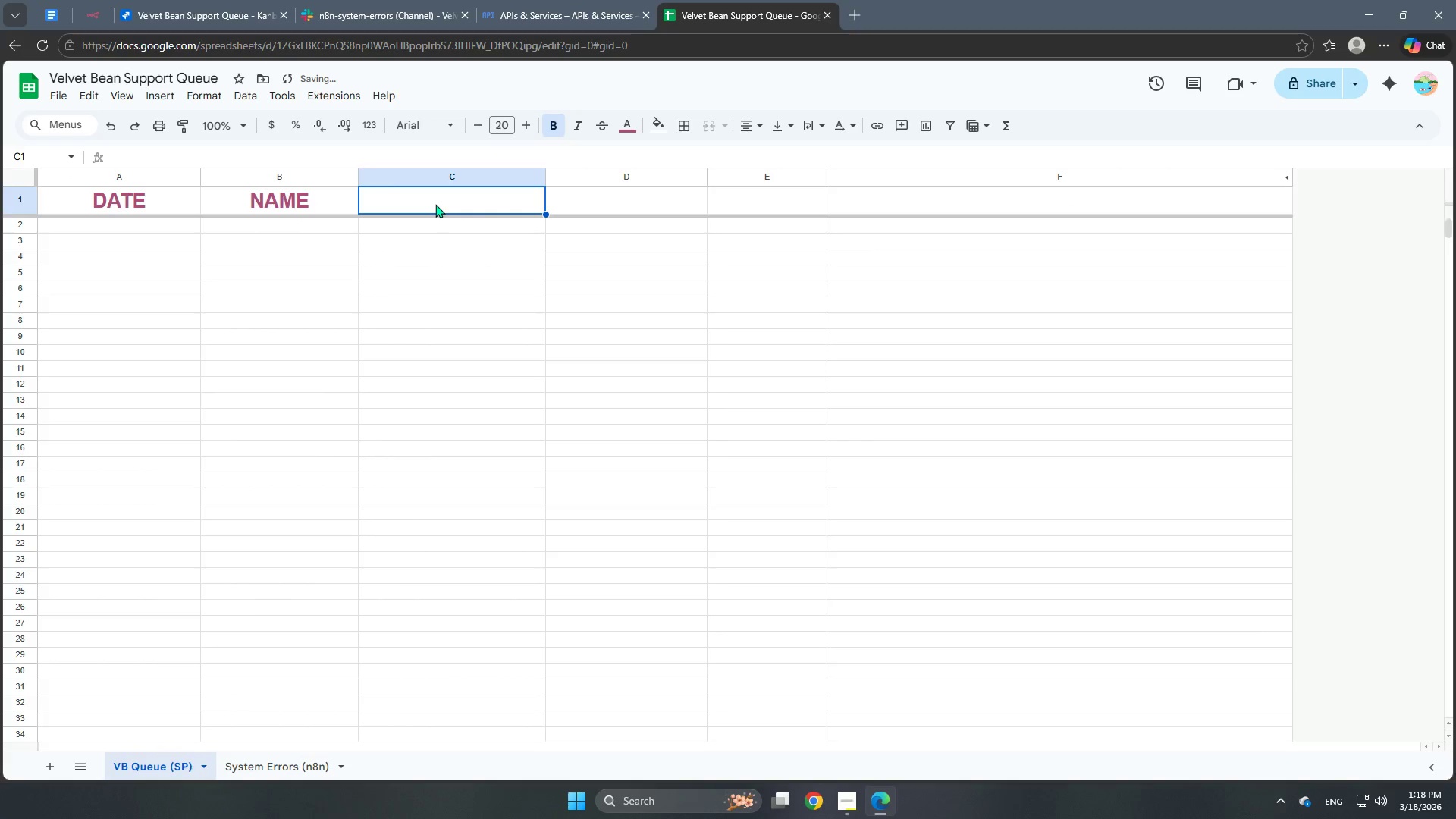 
double_click([435, 204])
 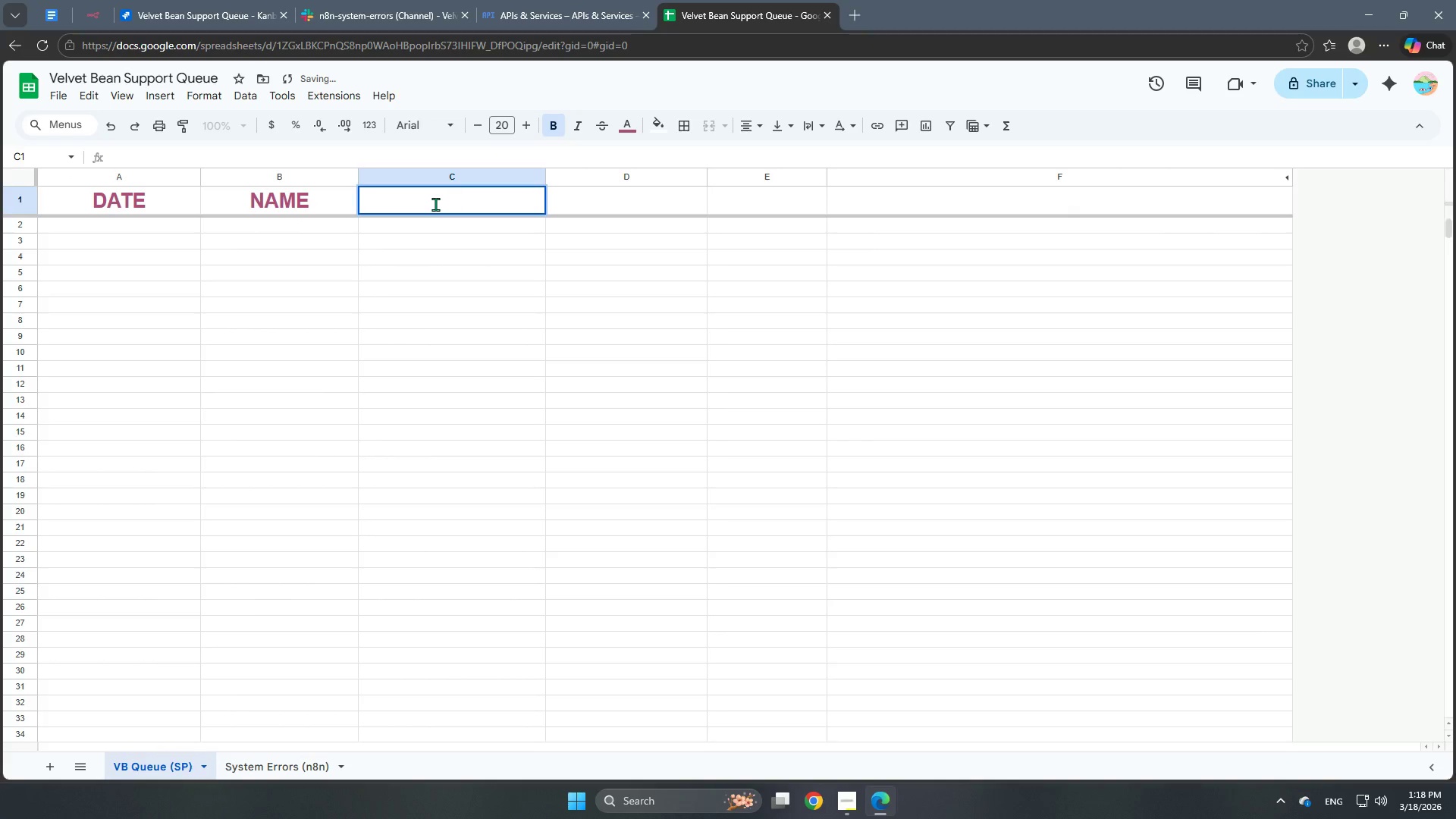 
type(EMAIL)
 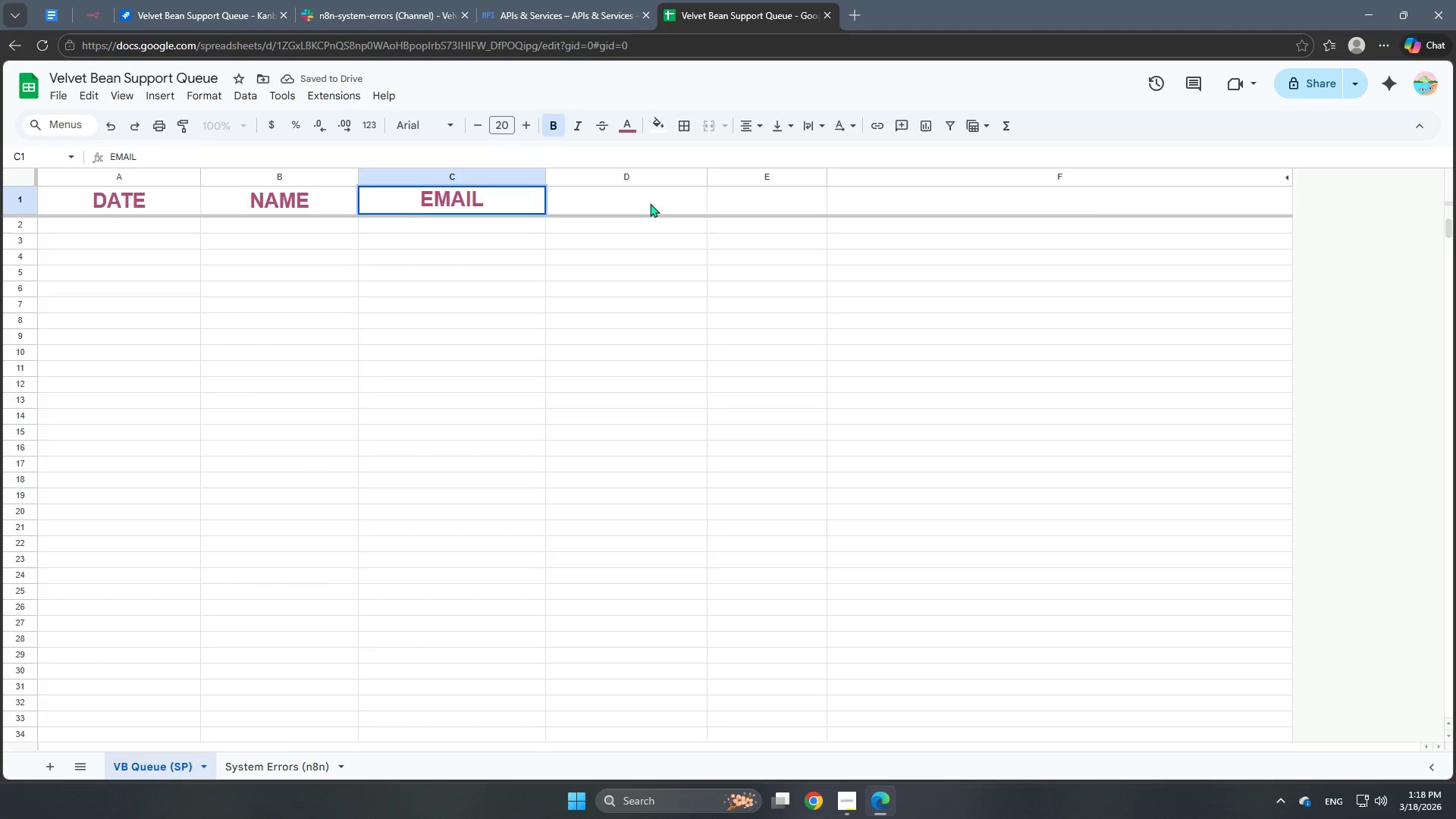 
double_click([650, 203])
 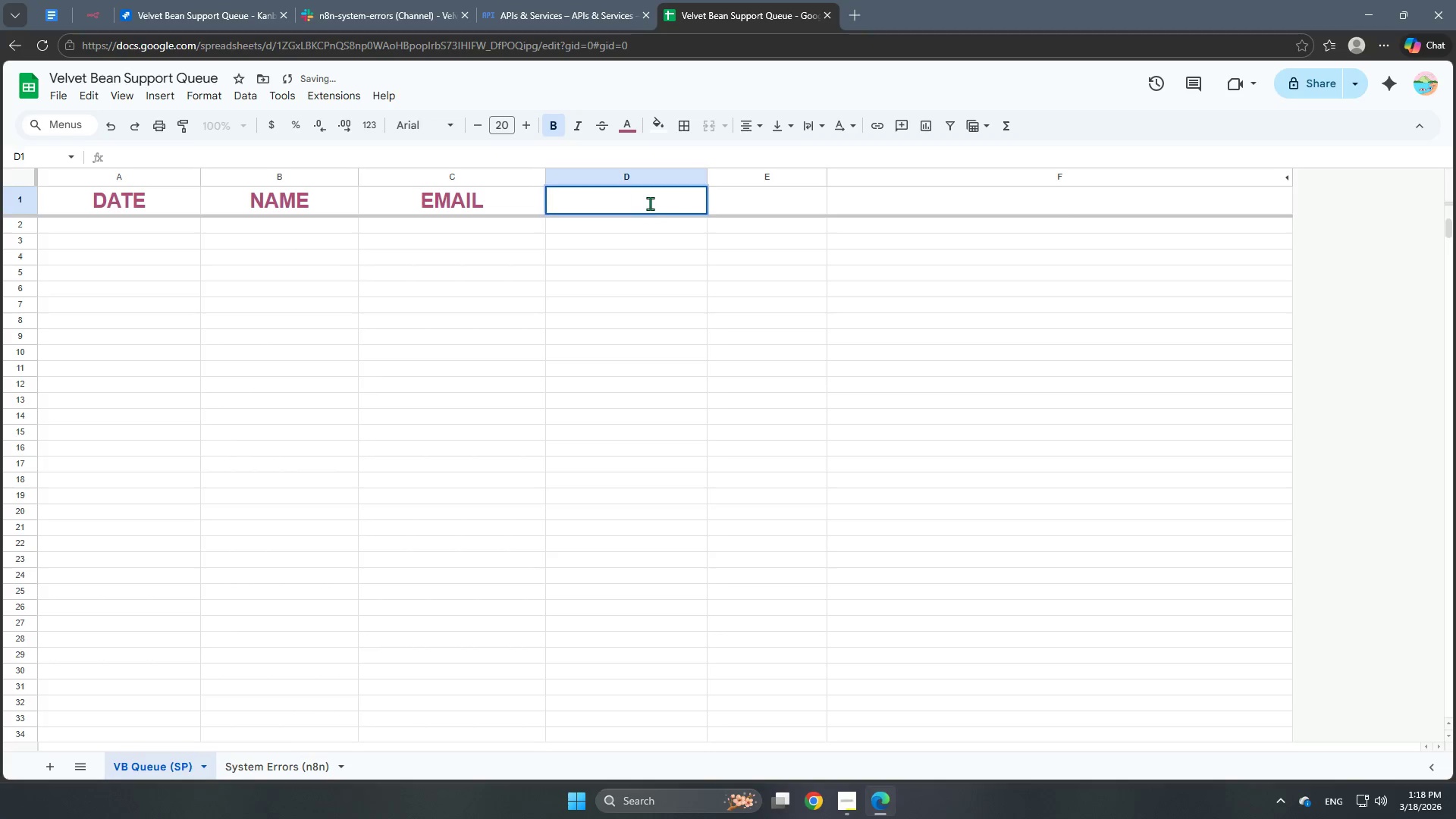 
triple_click([650, 203])
 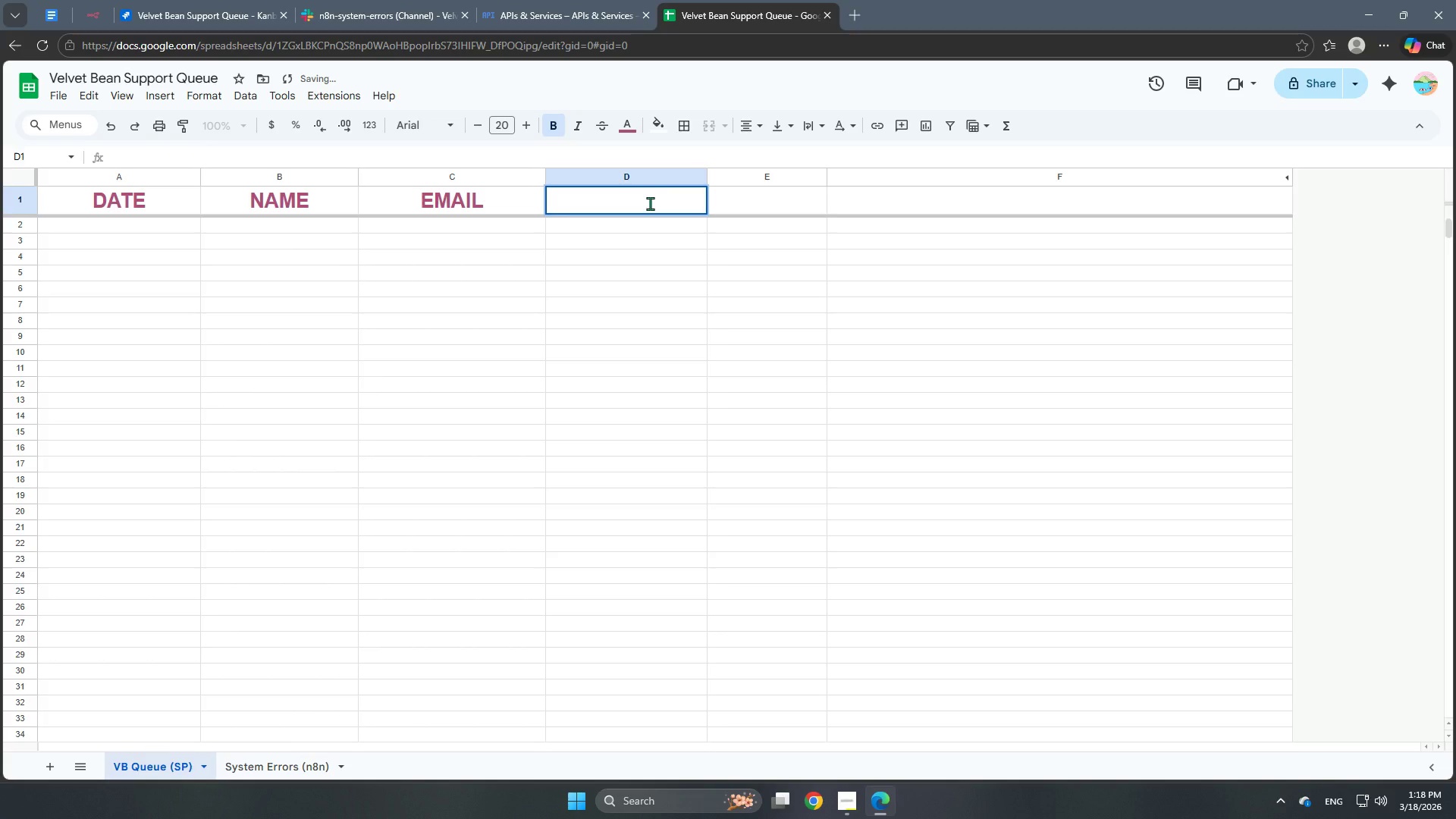 
type(INTENT)
 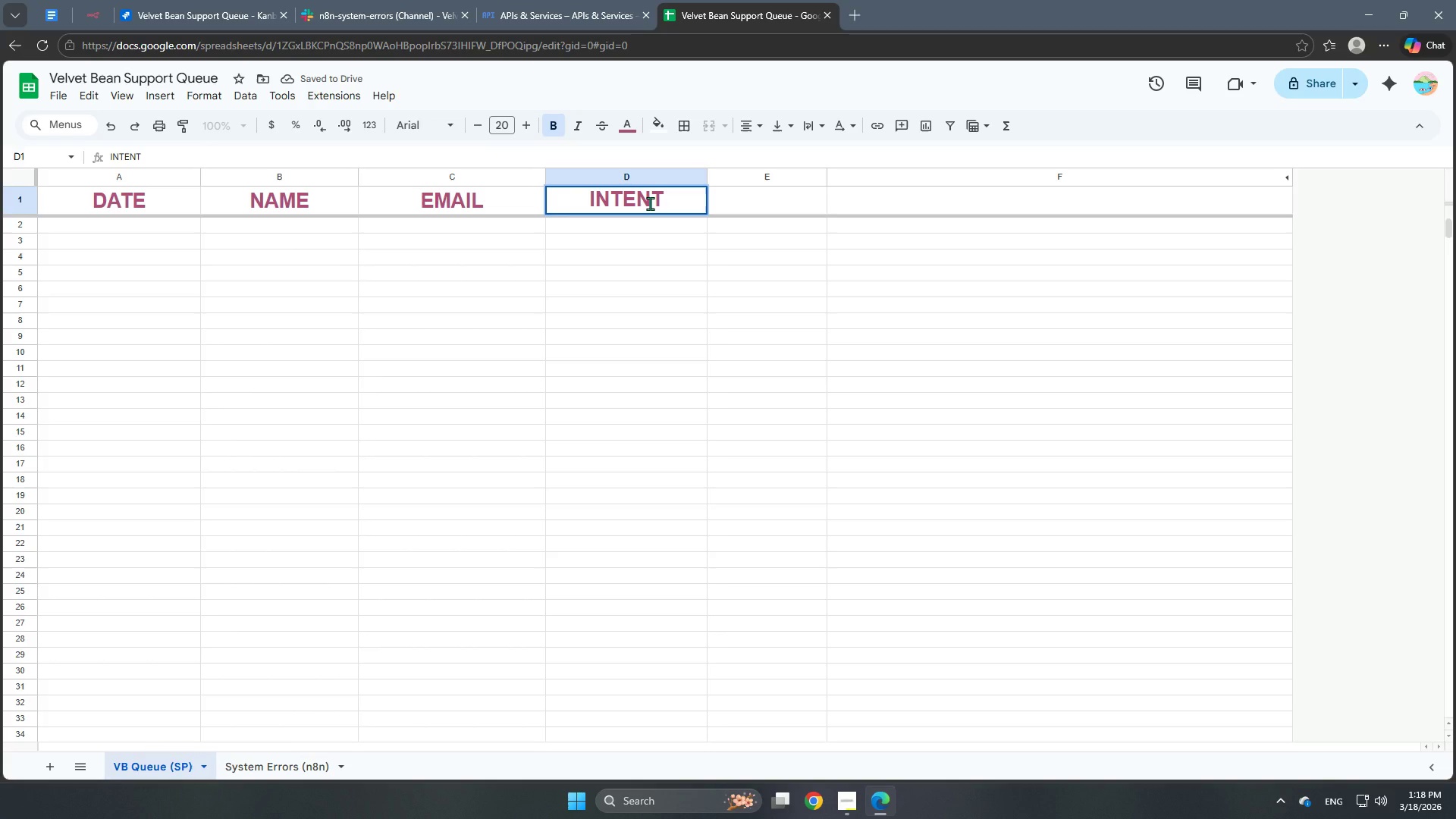 
key(ArrowRight)
 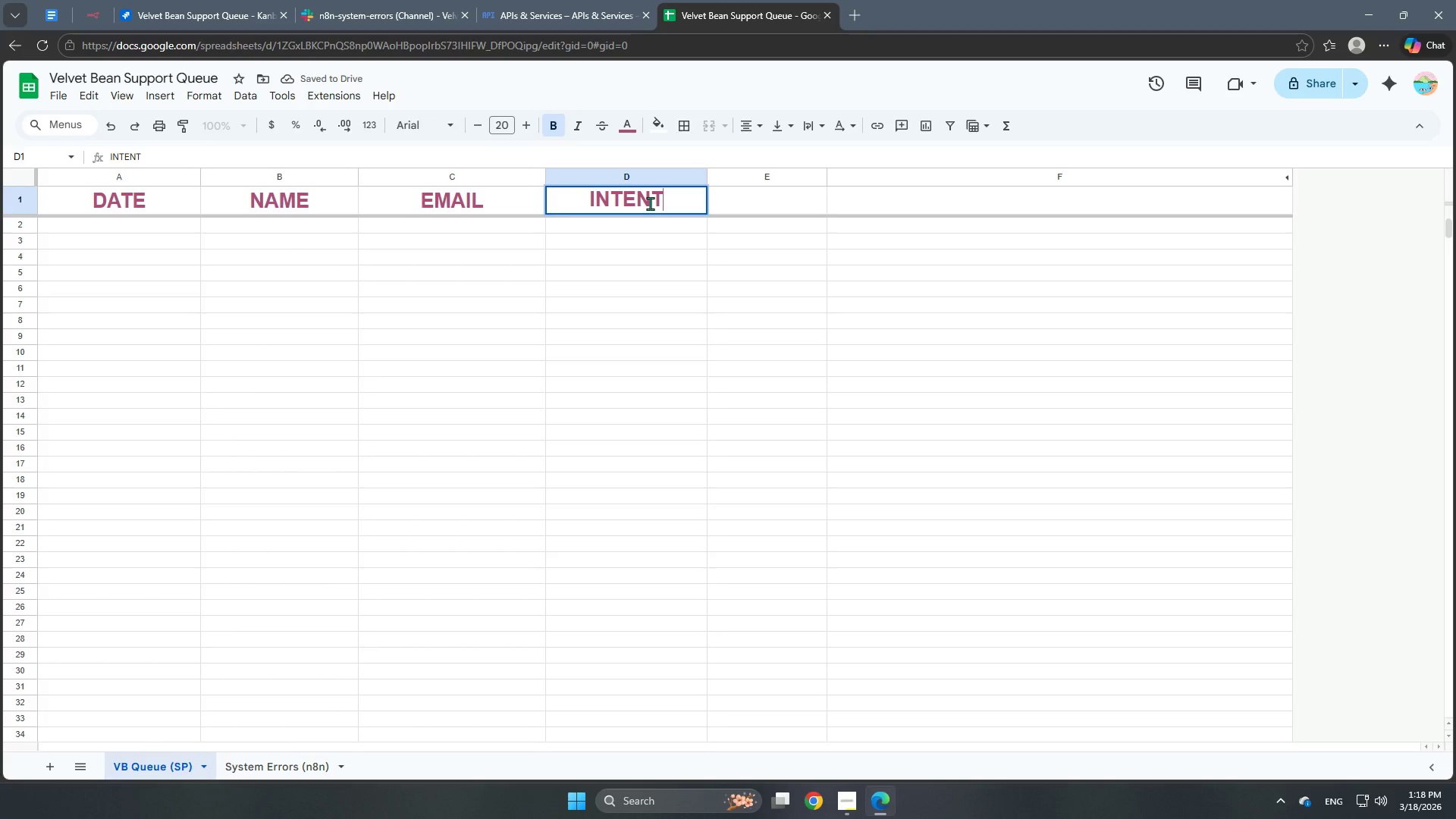 
key(ArrowRight)
 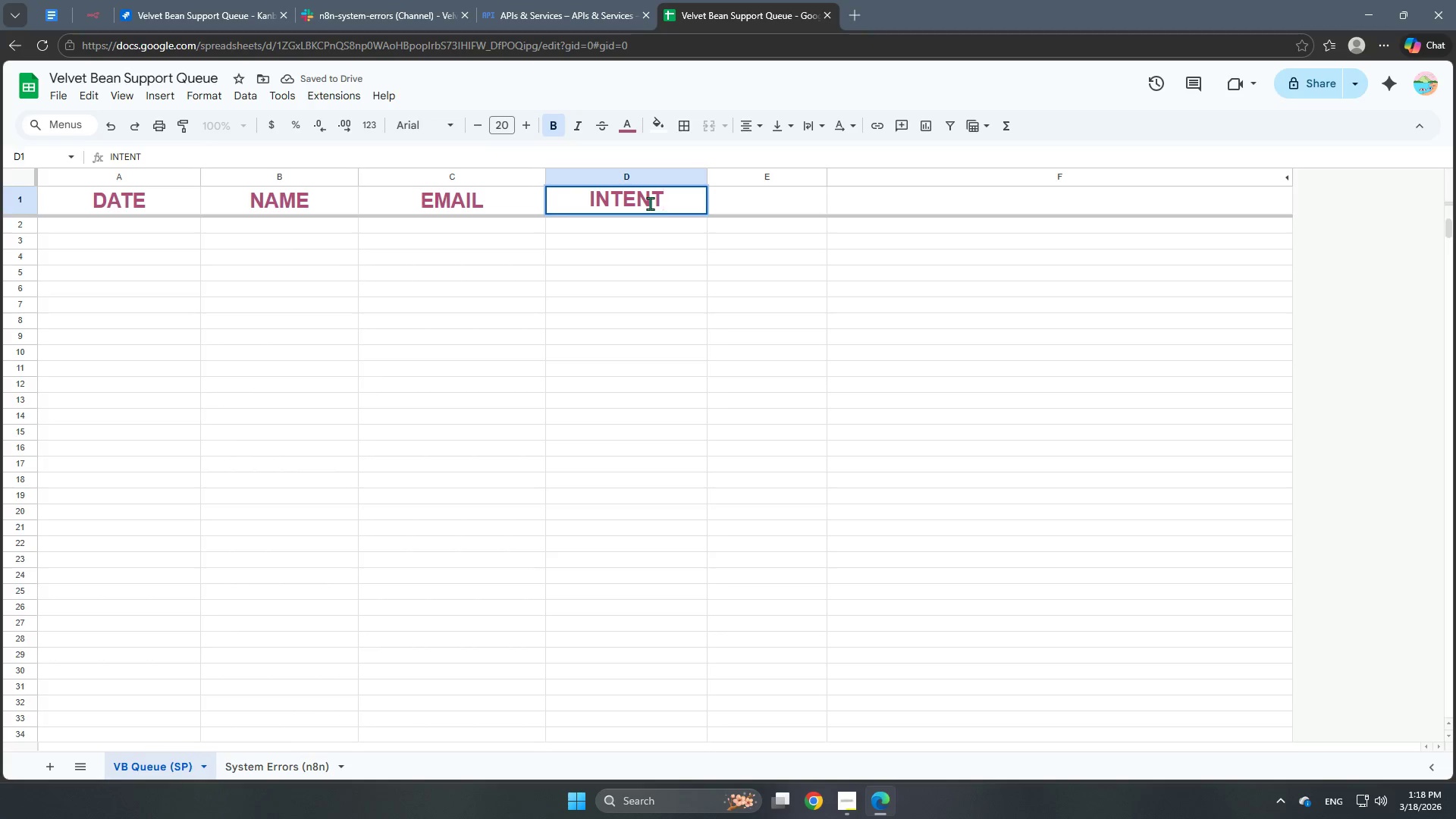 
key(ArrowRight)
 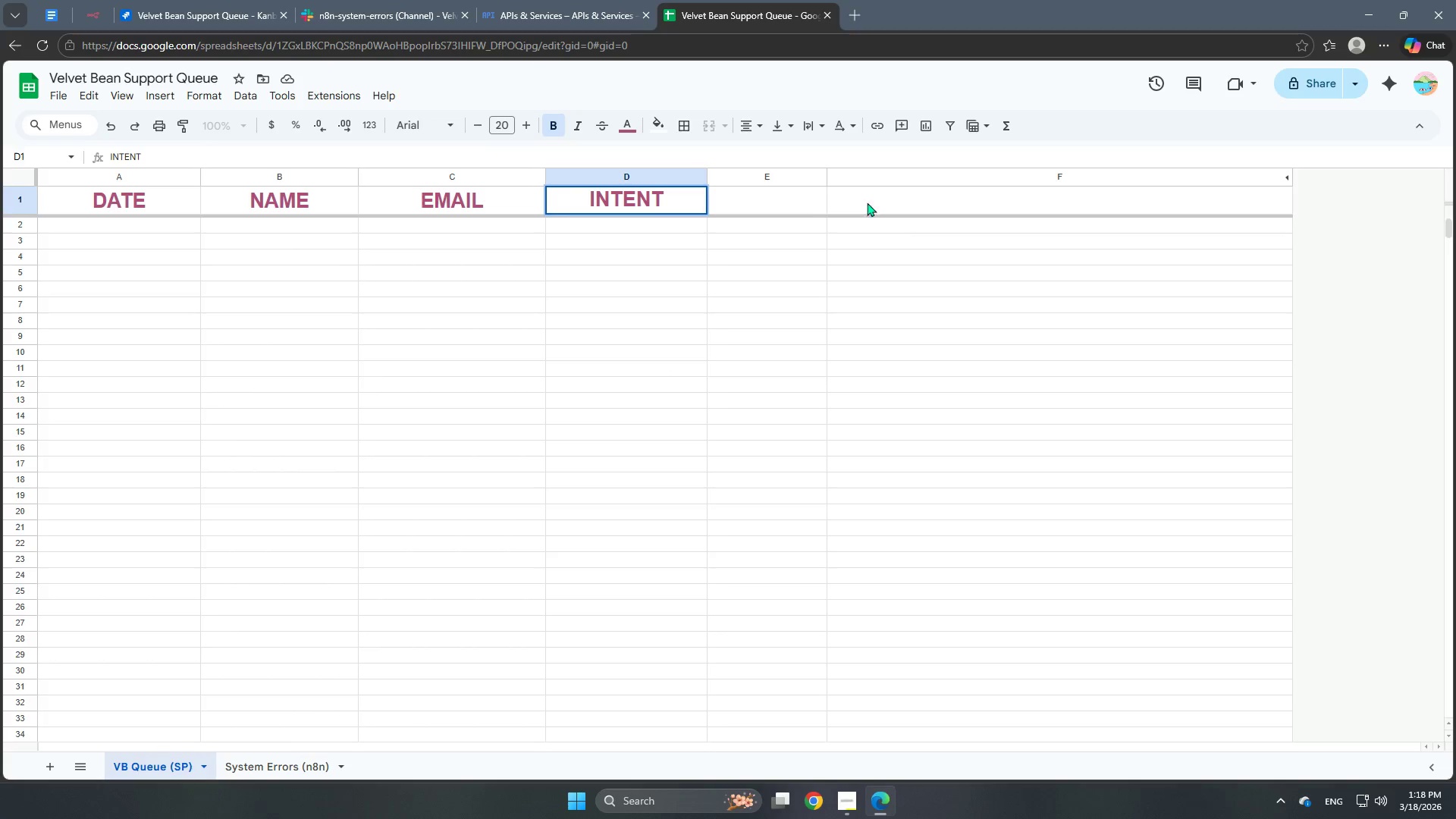 
double_click([787, 202])
 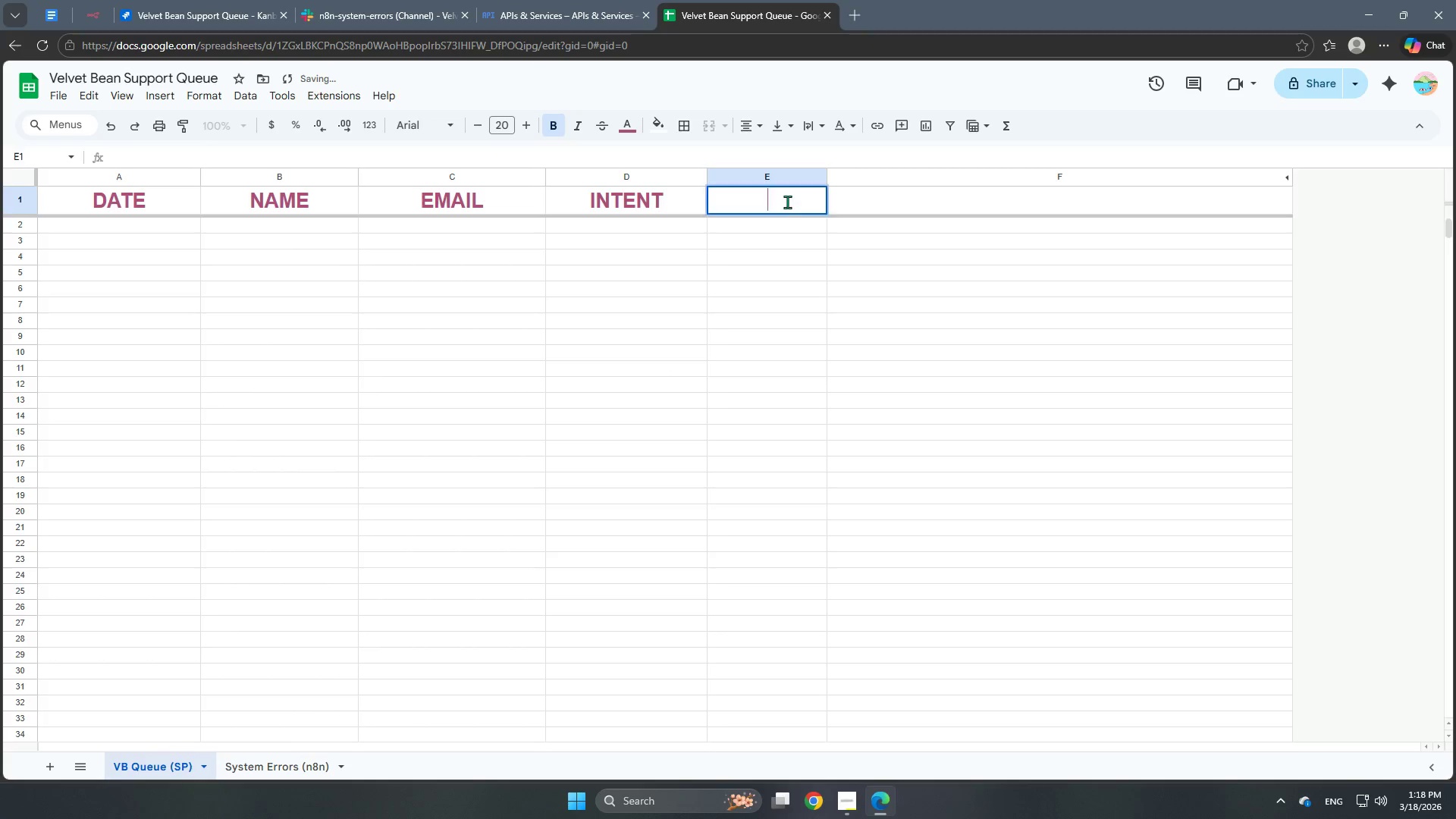 
triple_click([787, 202])
 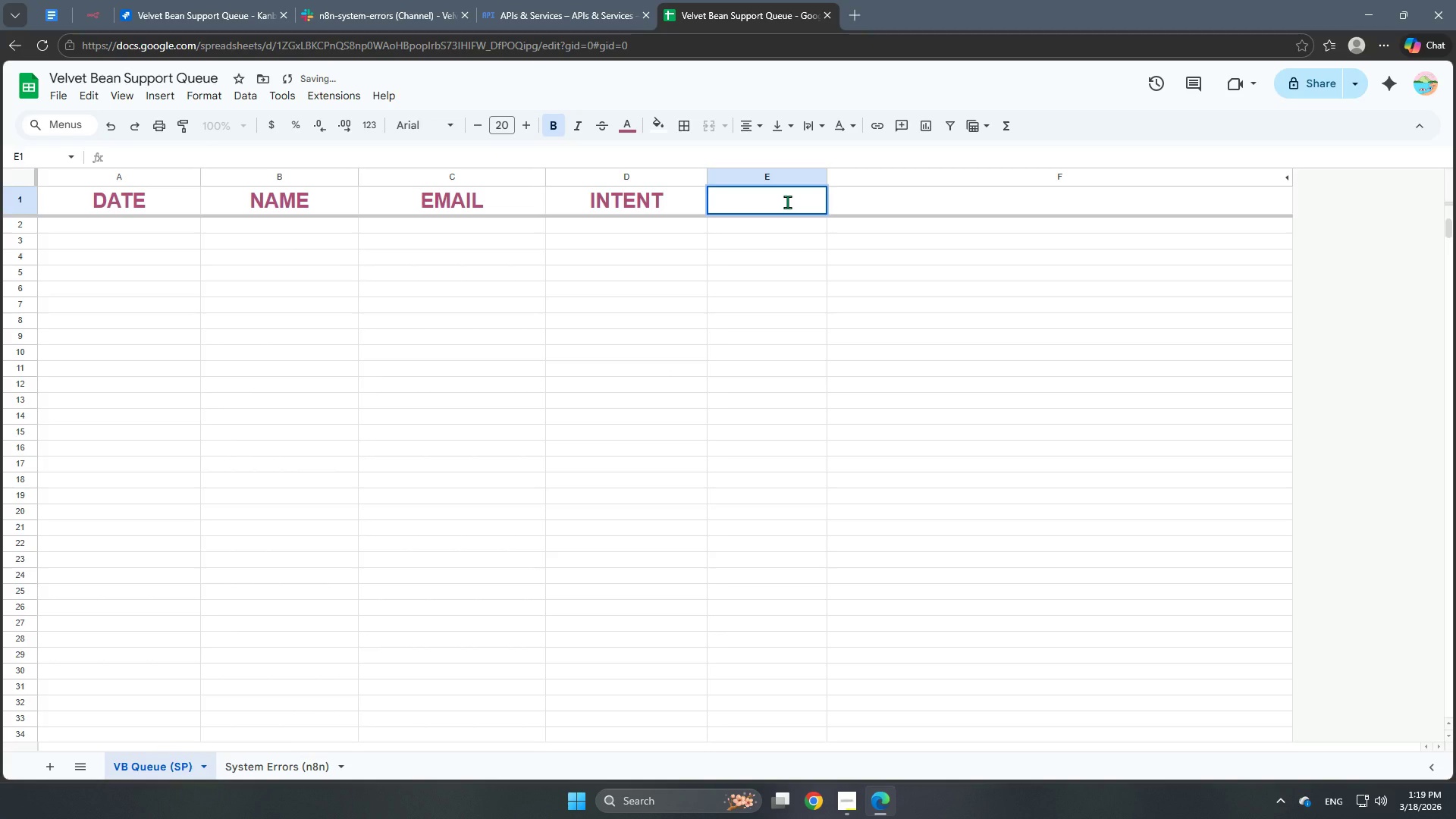 
type(SENTIMENT)
 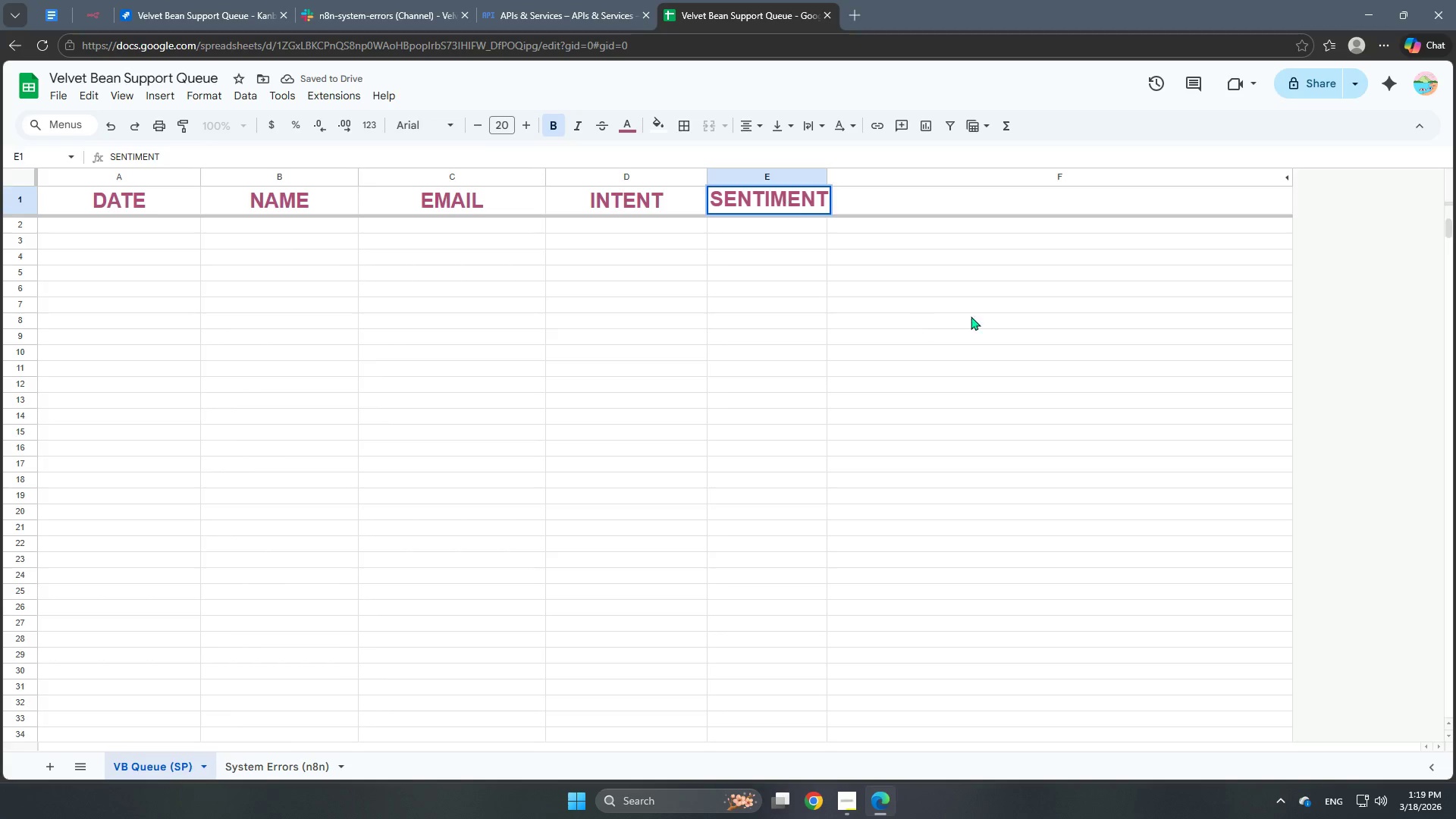 
left_click([981, 317])
 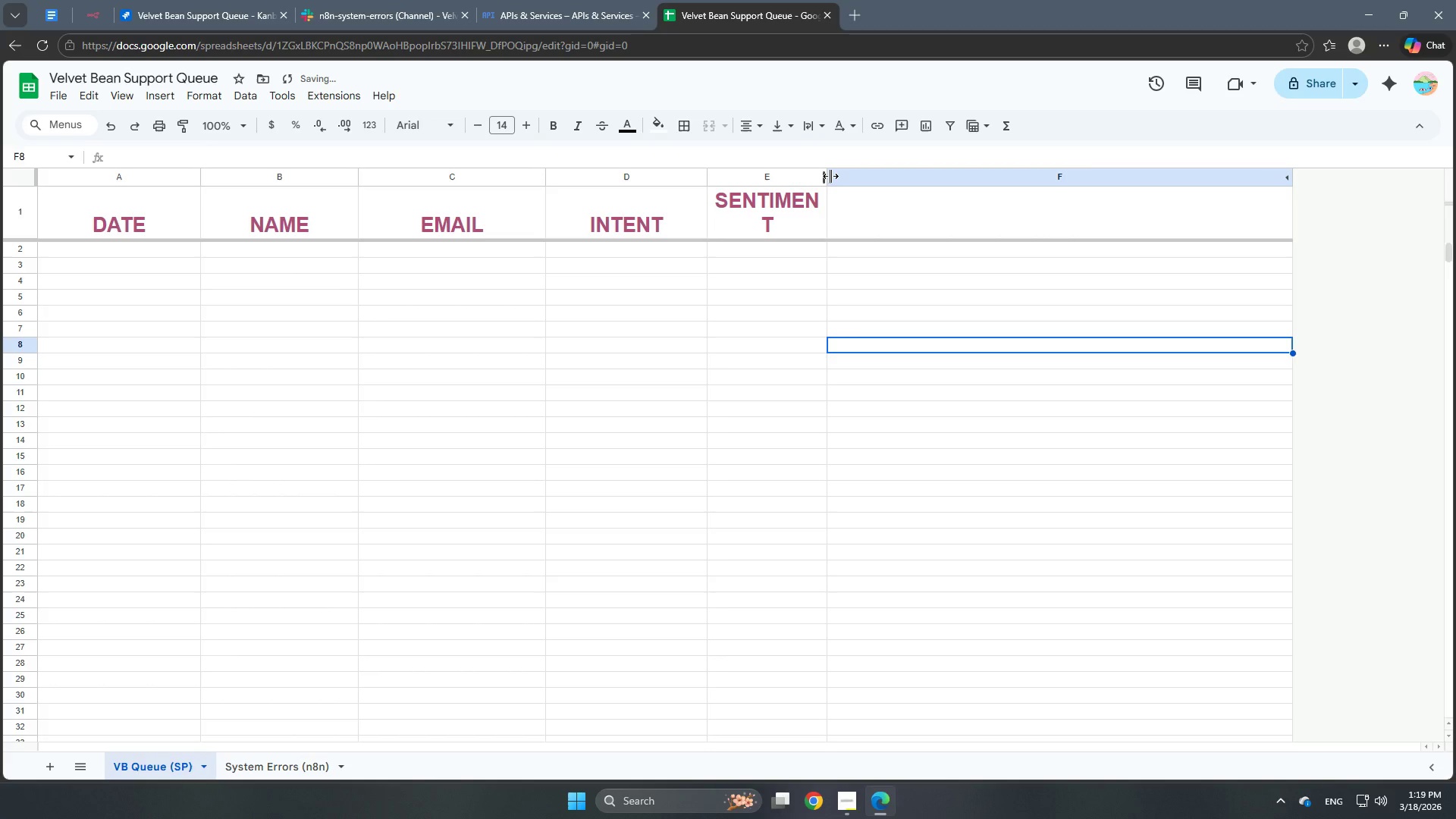 
left_click_drag(start_coordinate=[825, 177], to_coordinate=[850, 180])
 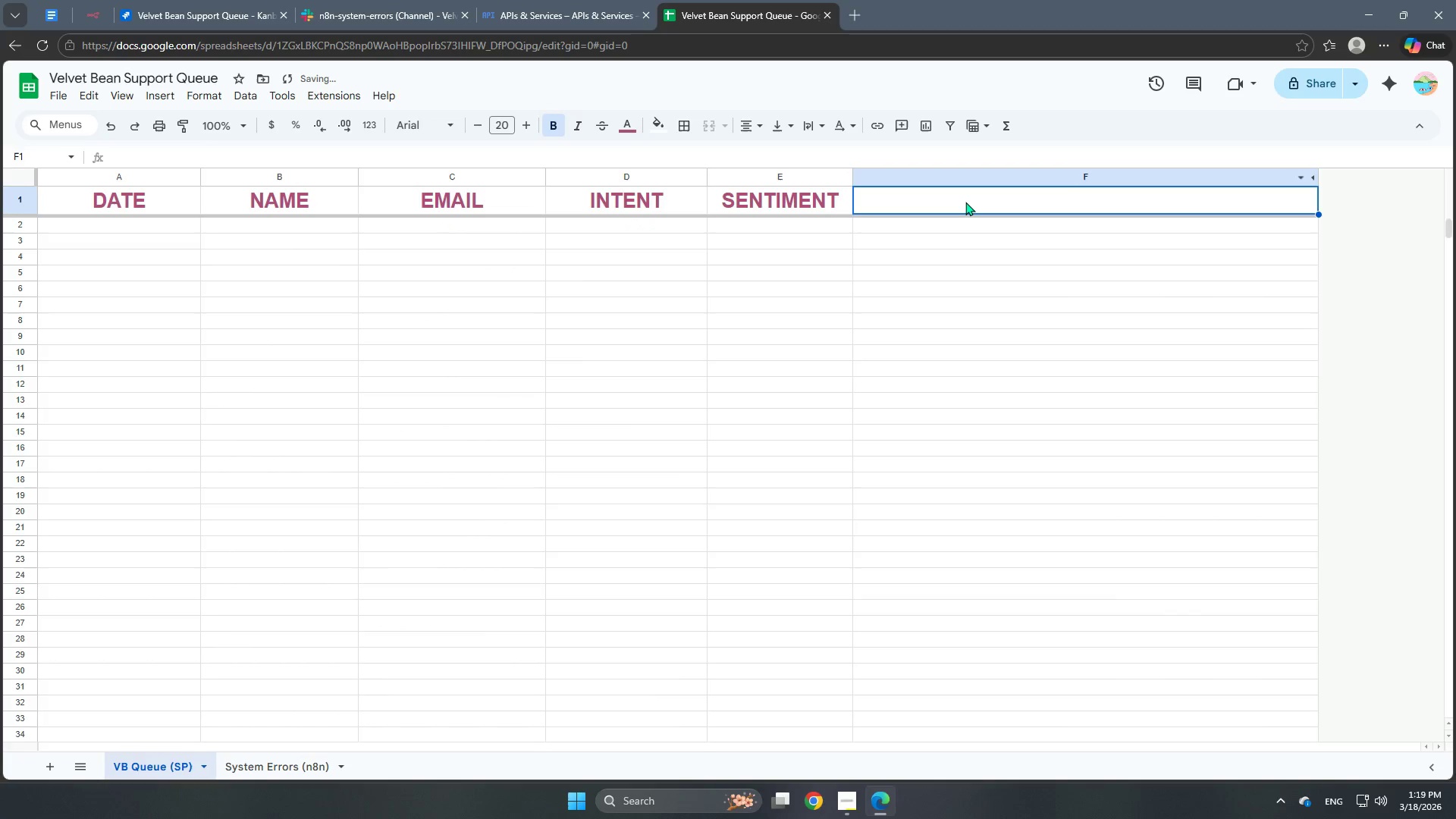 
double_click([965, 202])
 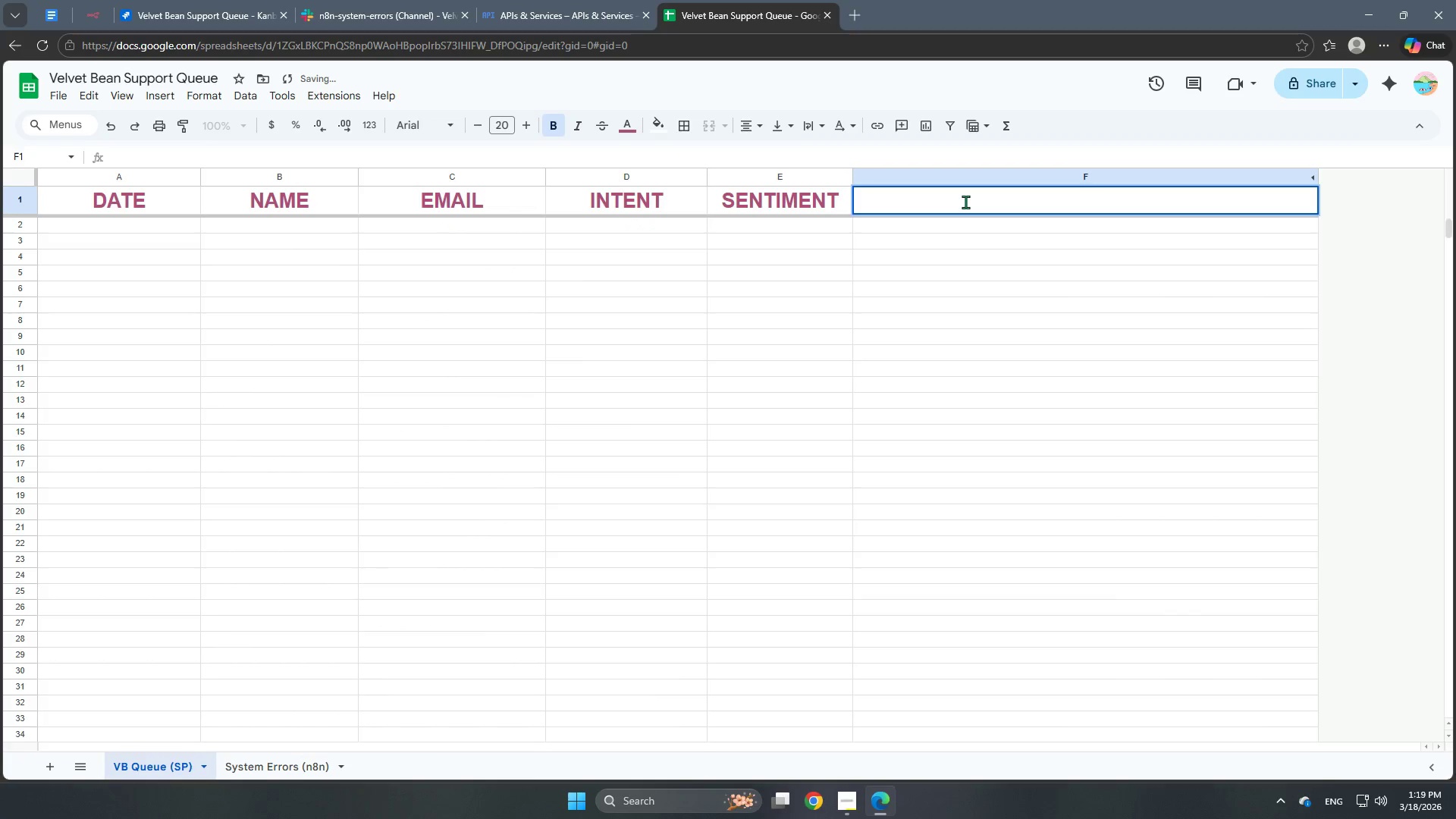 
type(SUMMARY)
 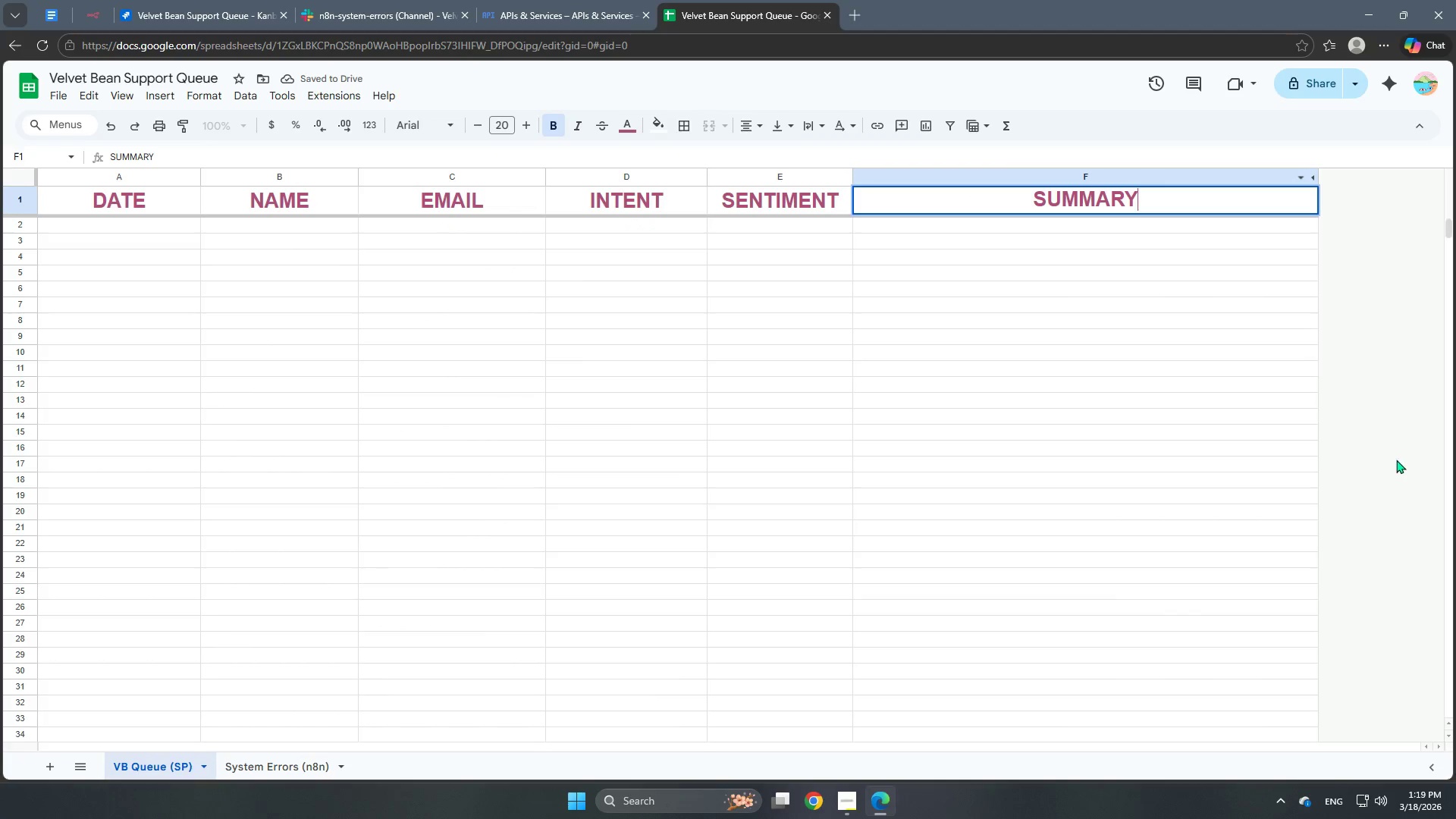 
left_click([1400, 450])
 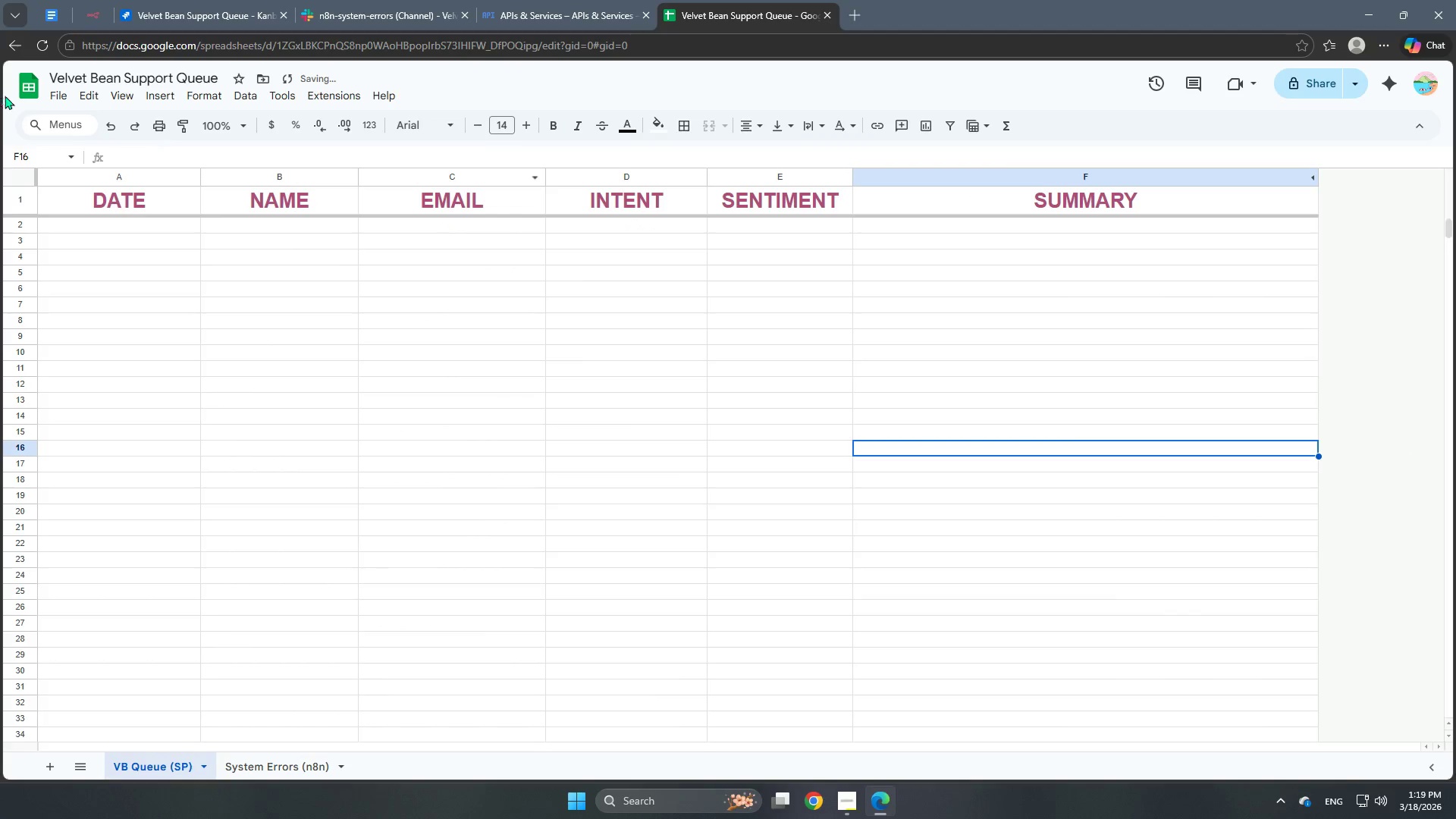 
scroll: coordinate [325, 537], scroll_direction: up, amount: 11.0
 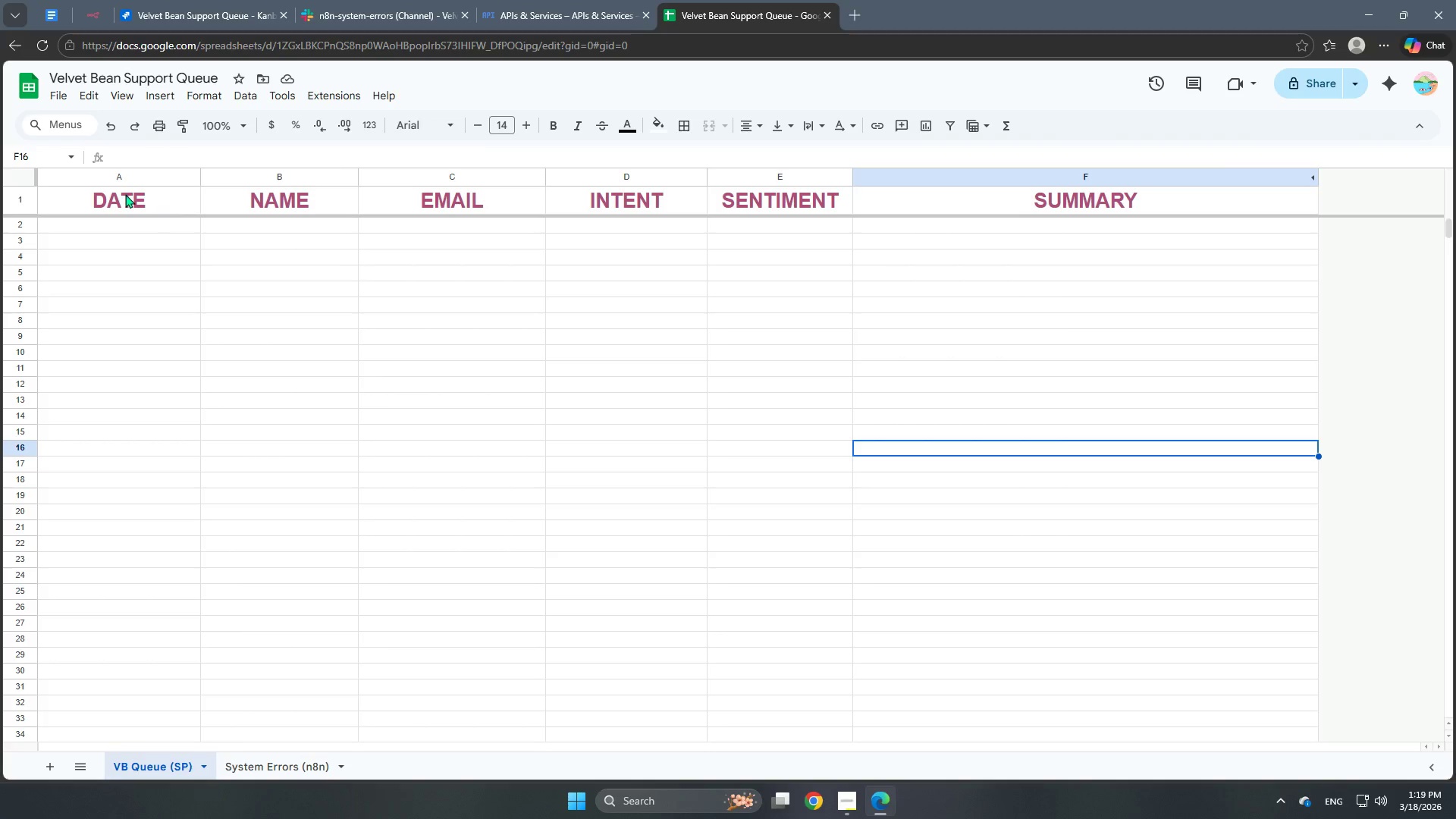 
left_click([250, 767])
 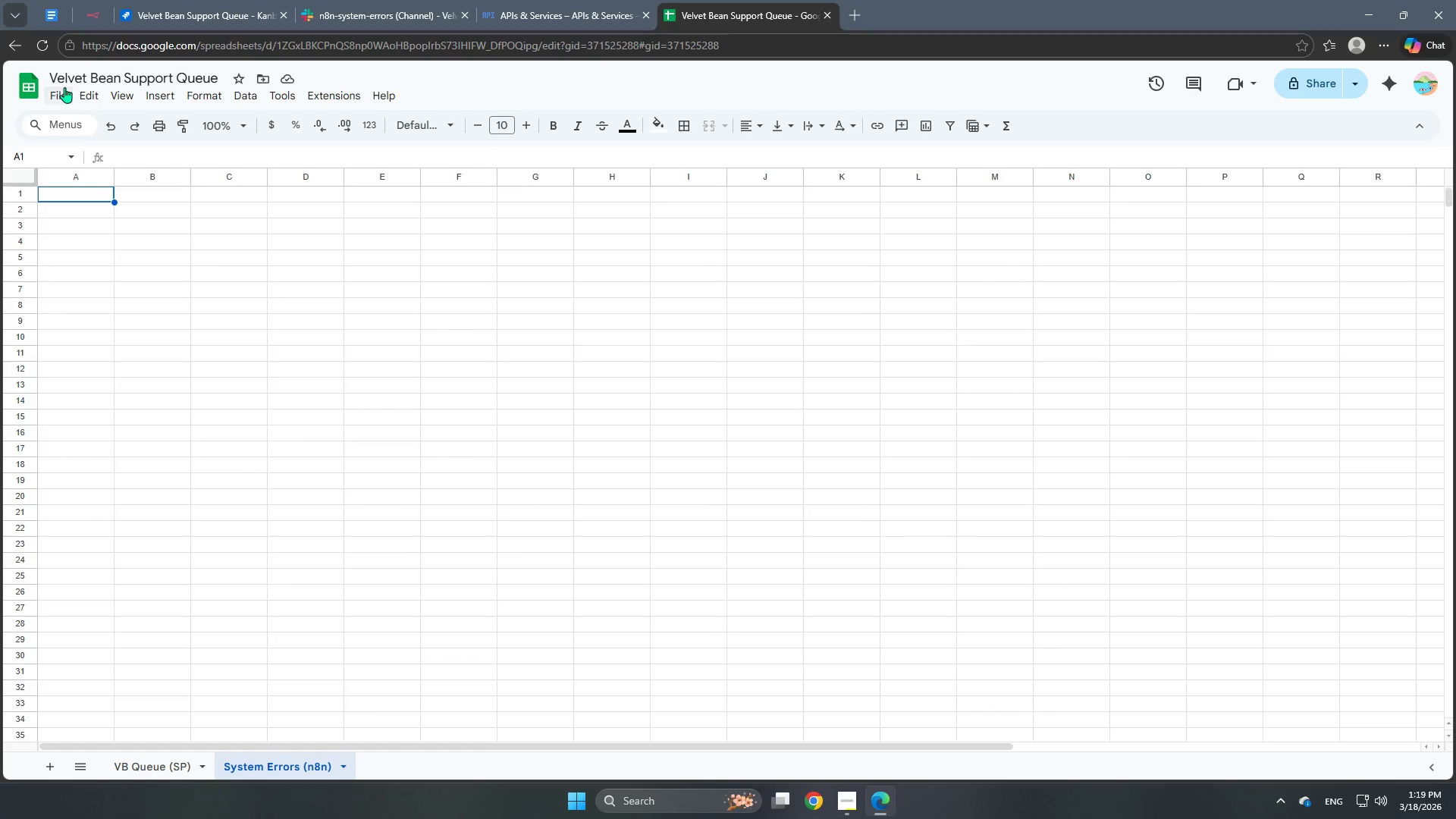 
left_click([101, 20])
 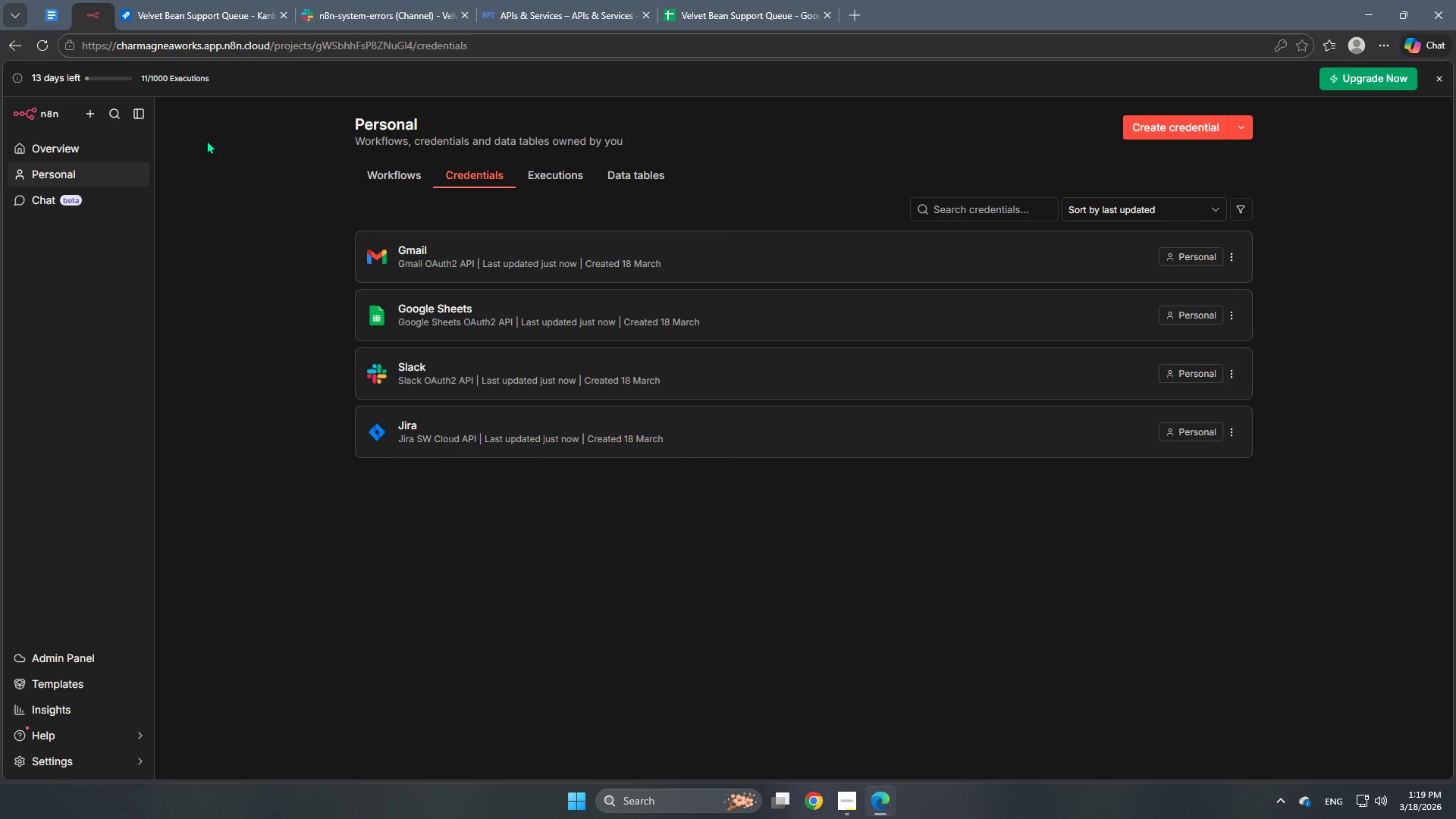 
wait(10.2)
 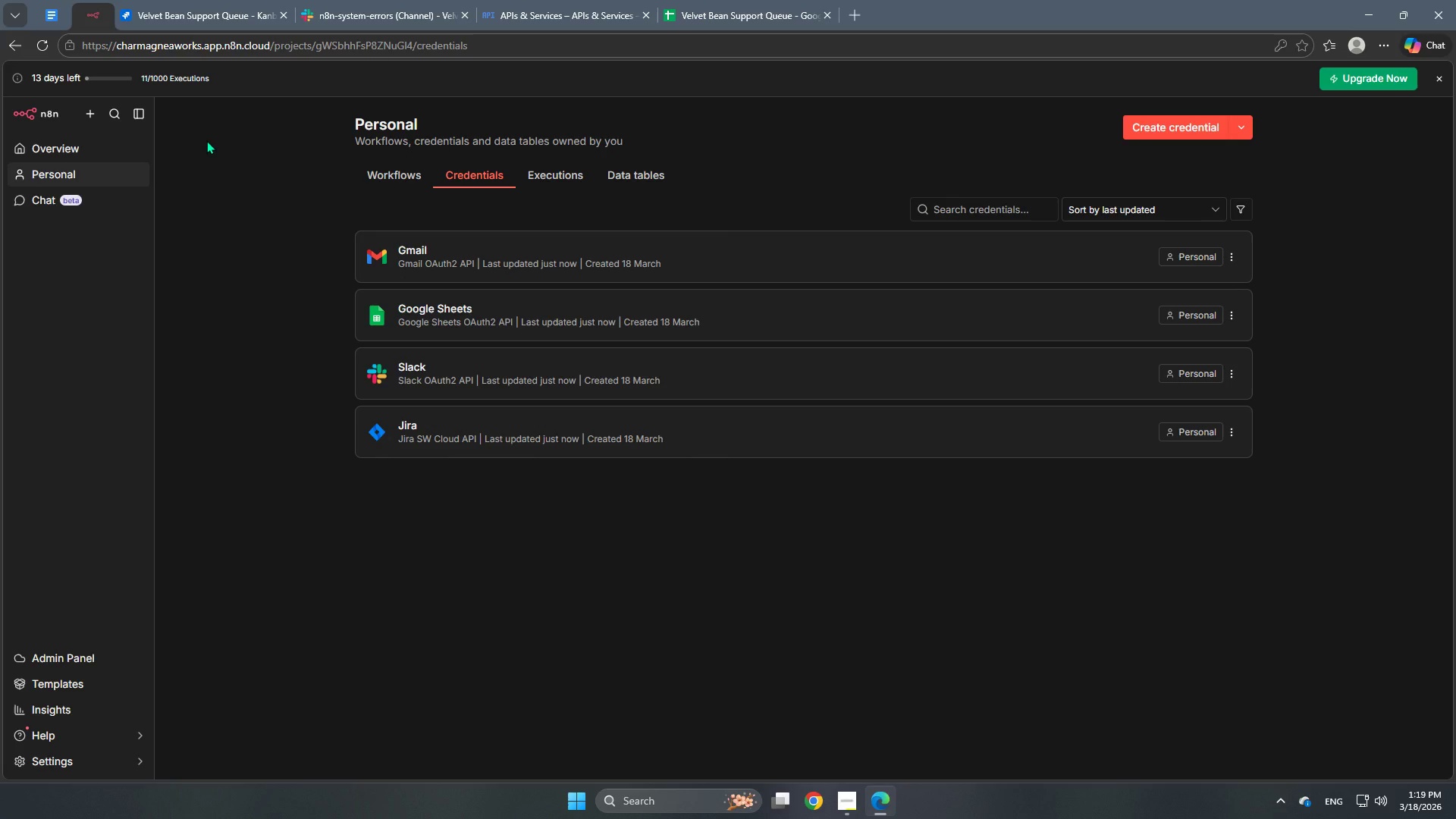 
left_click([309, 174])
 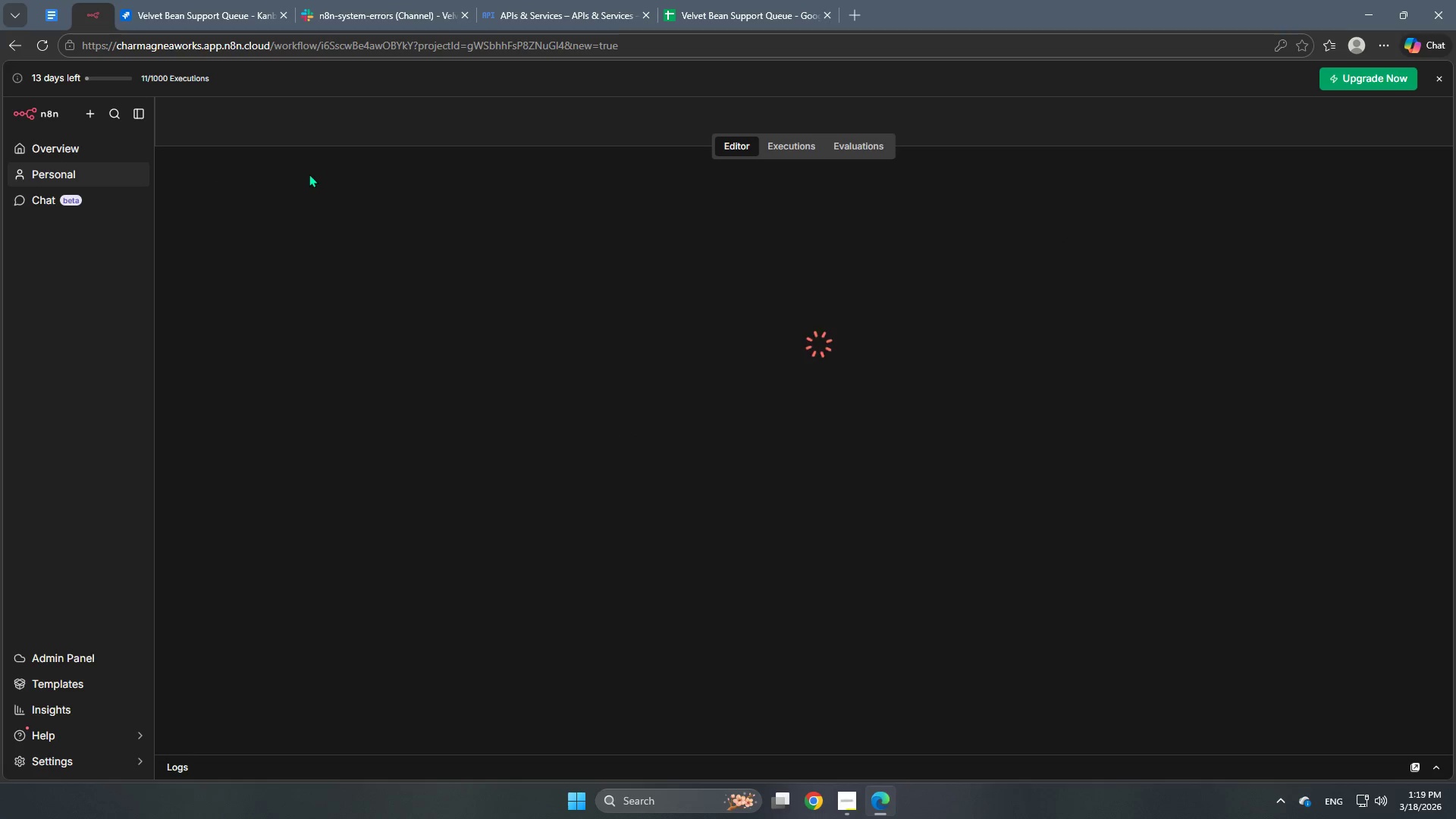 
wait(8.2)
 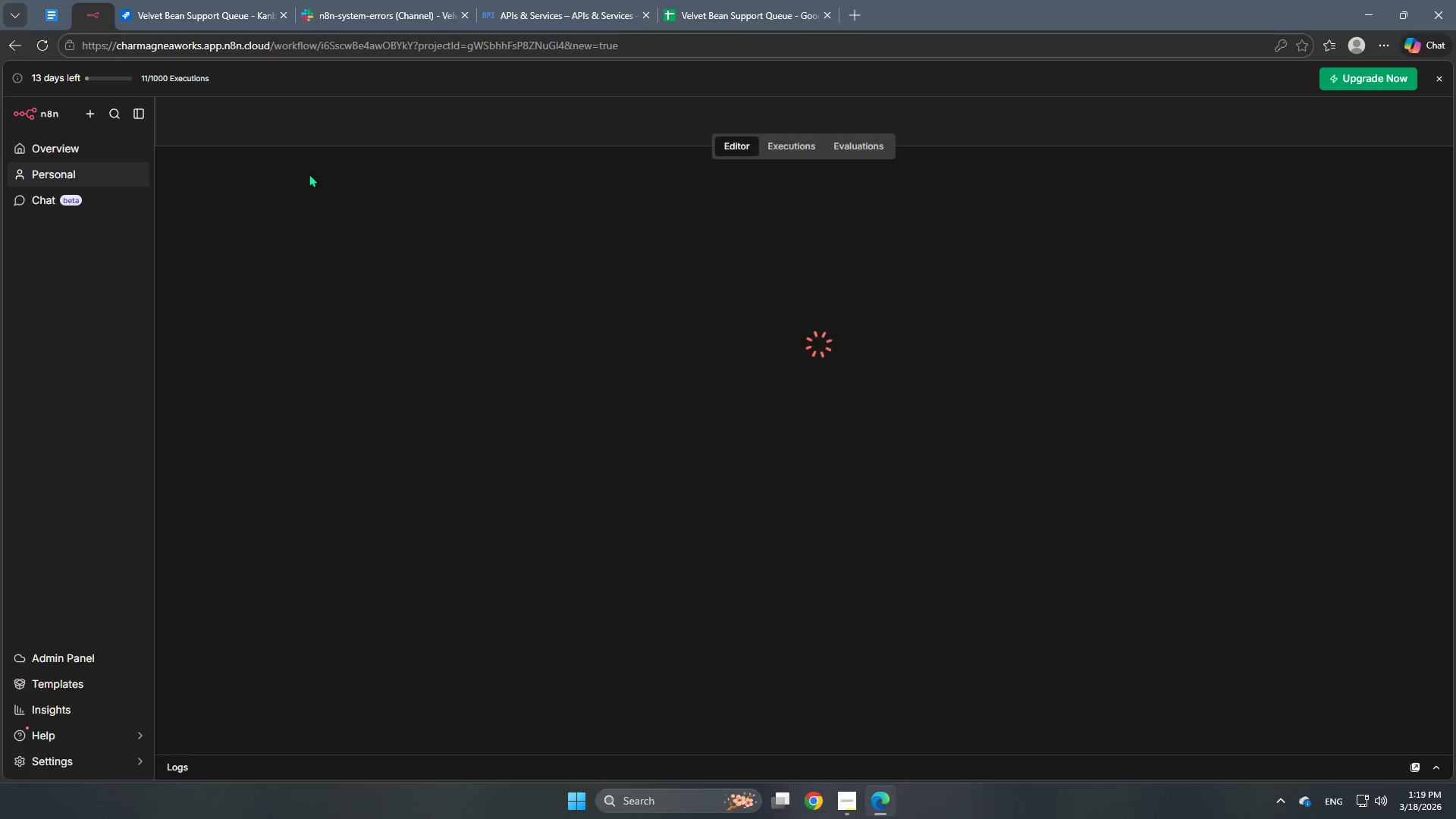 
double_click([301, 115])
 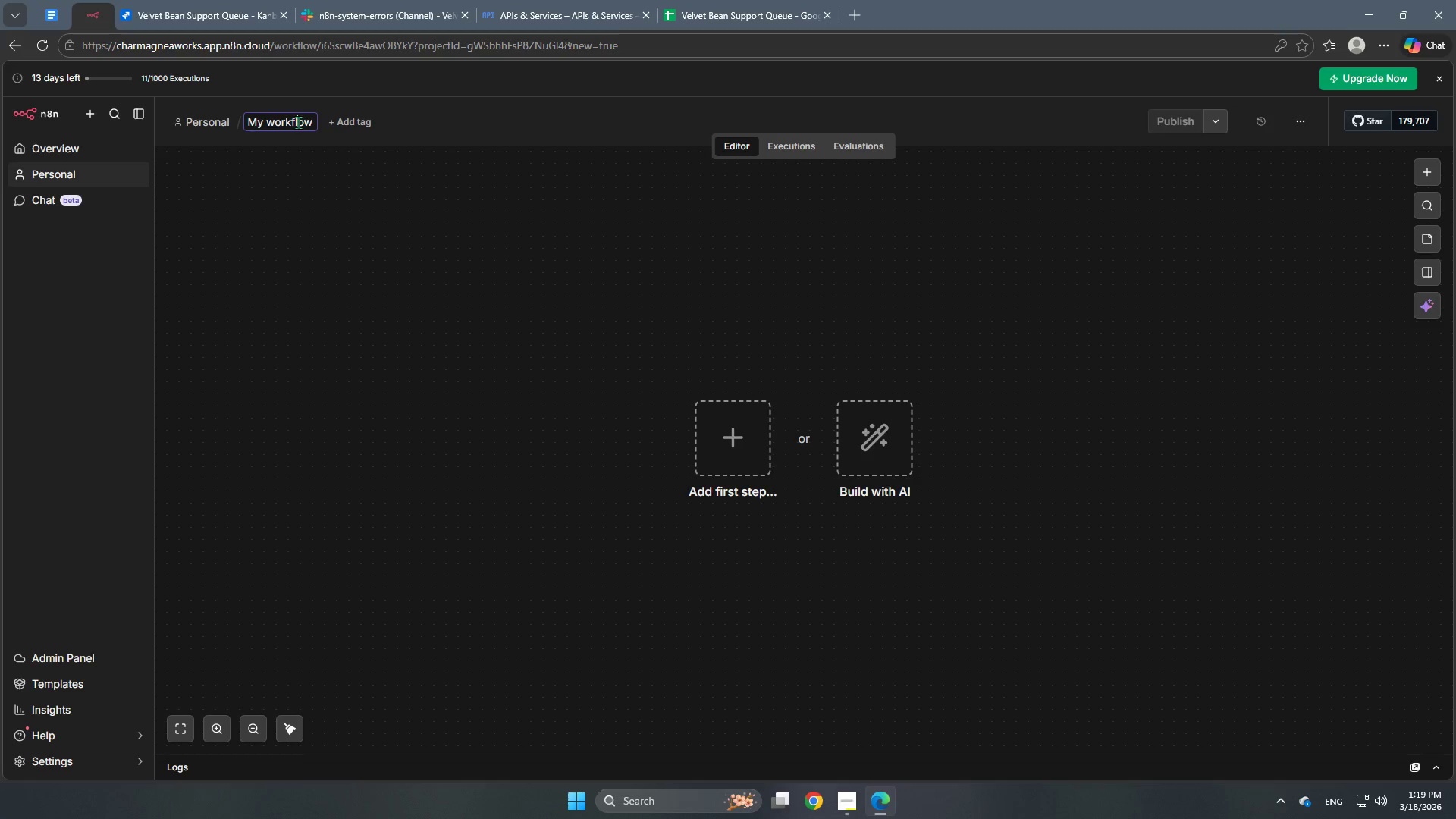 
double_click([298, 122])
 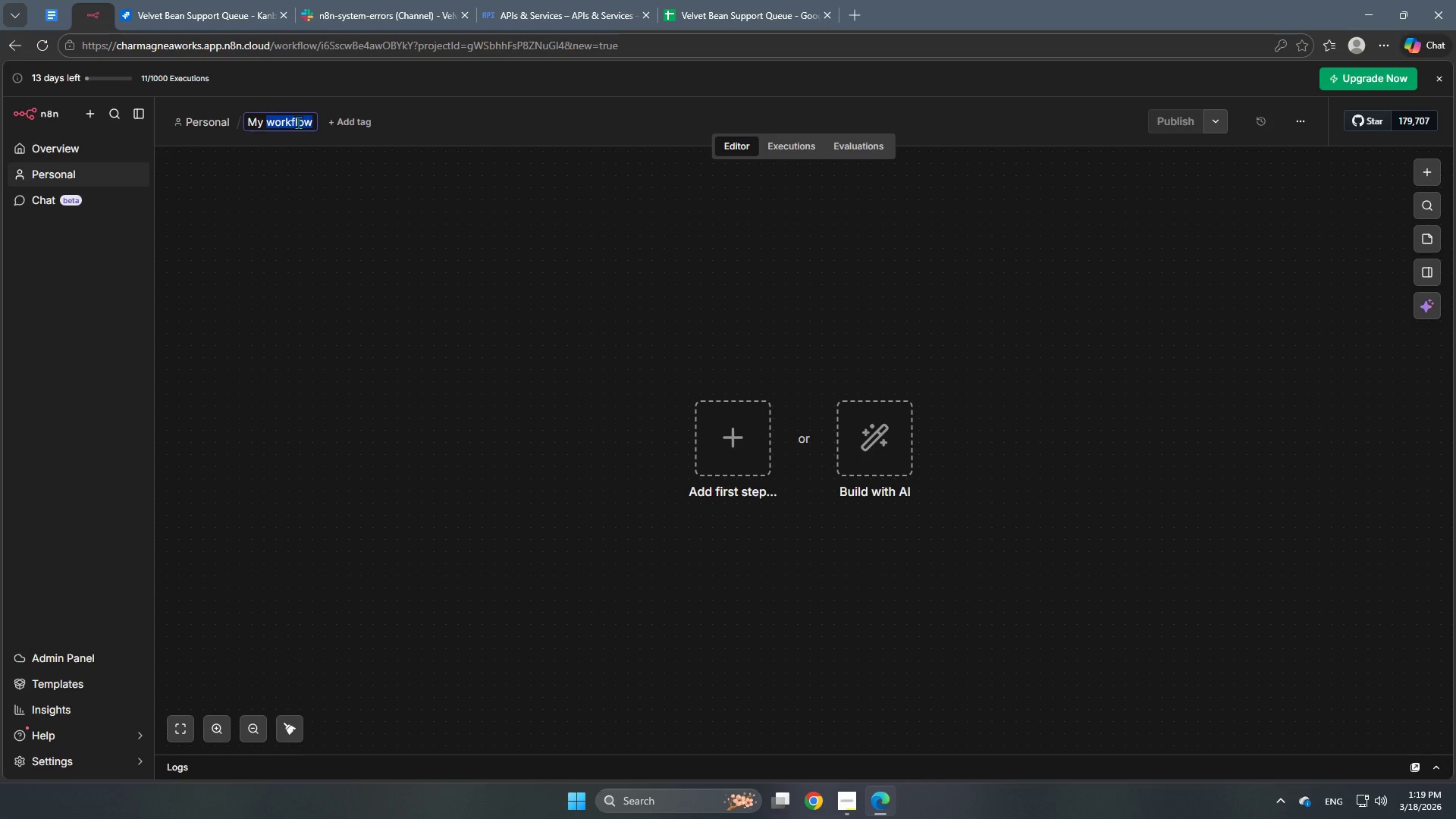 
key(Backspace)
key(Backspace)
key(Backspace)
key(Backspace)
key(Backspace)
key(Backspace)
type(Velvet)
key(Backspace)
type(velvet bean quue)
key(Backspace)
key(Backspace)
type(u)
key(Backspace)
type(eue triage)
 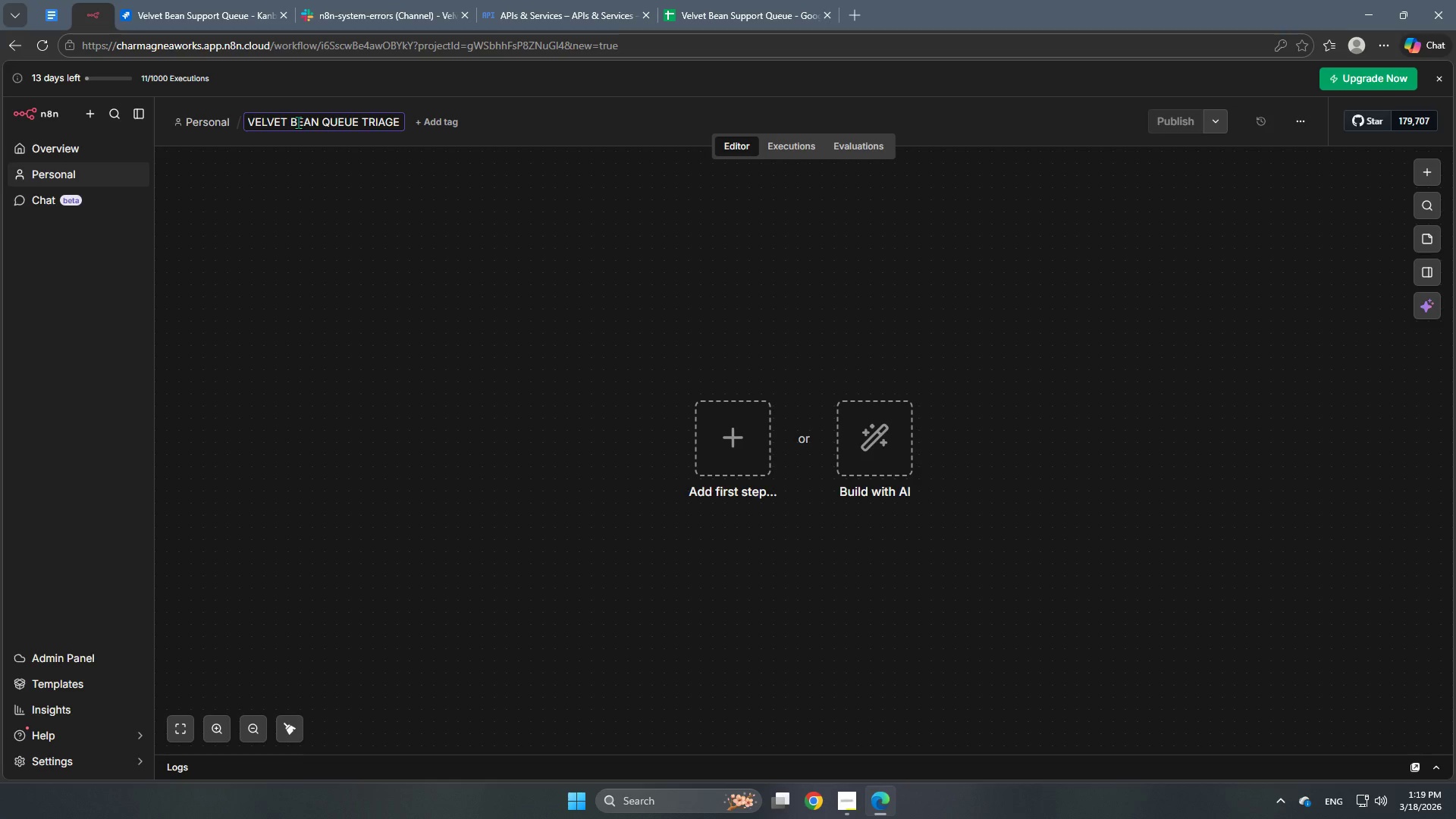 
left_click([354, 215])
 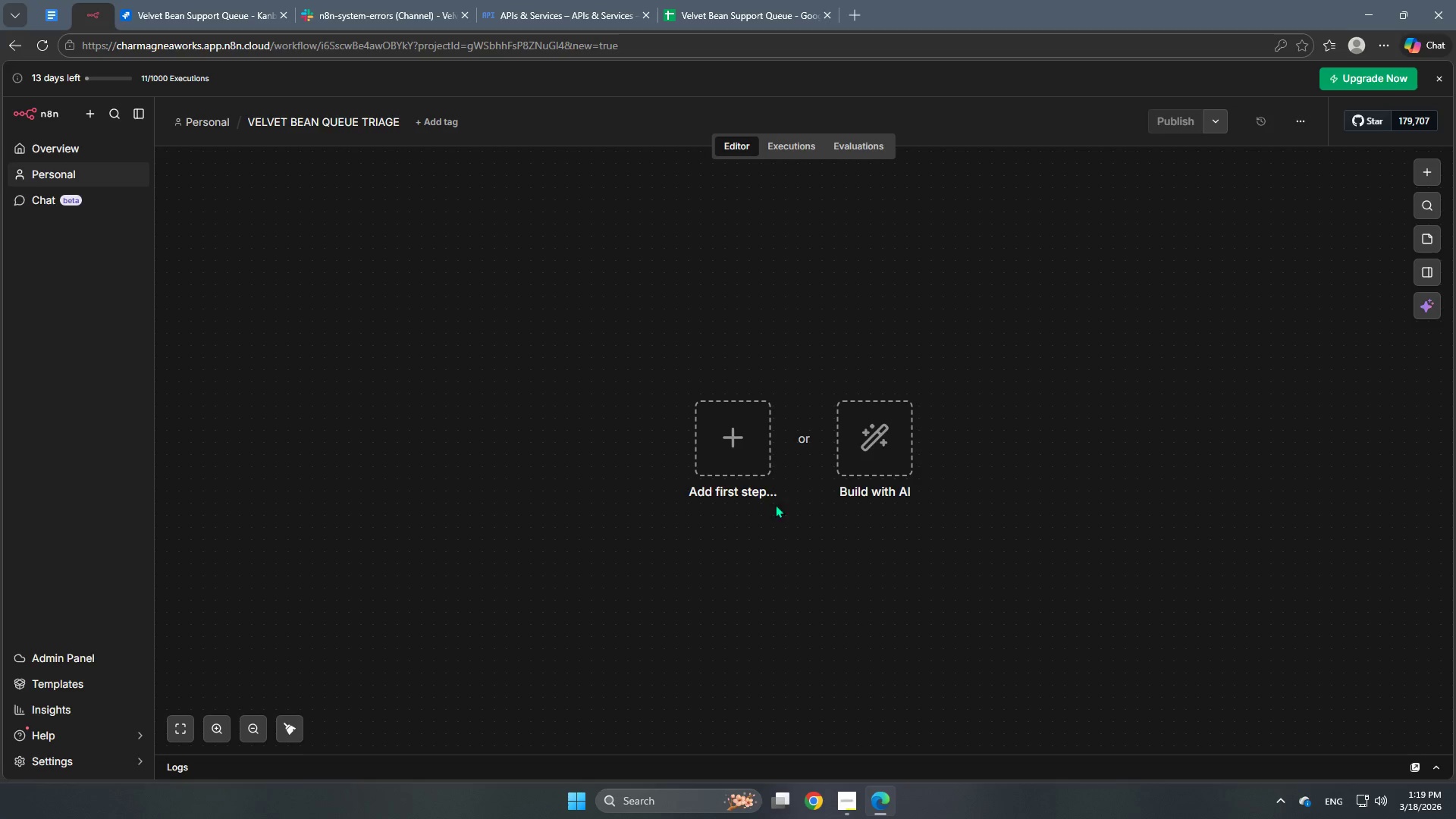 
left_click([740, 435])
 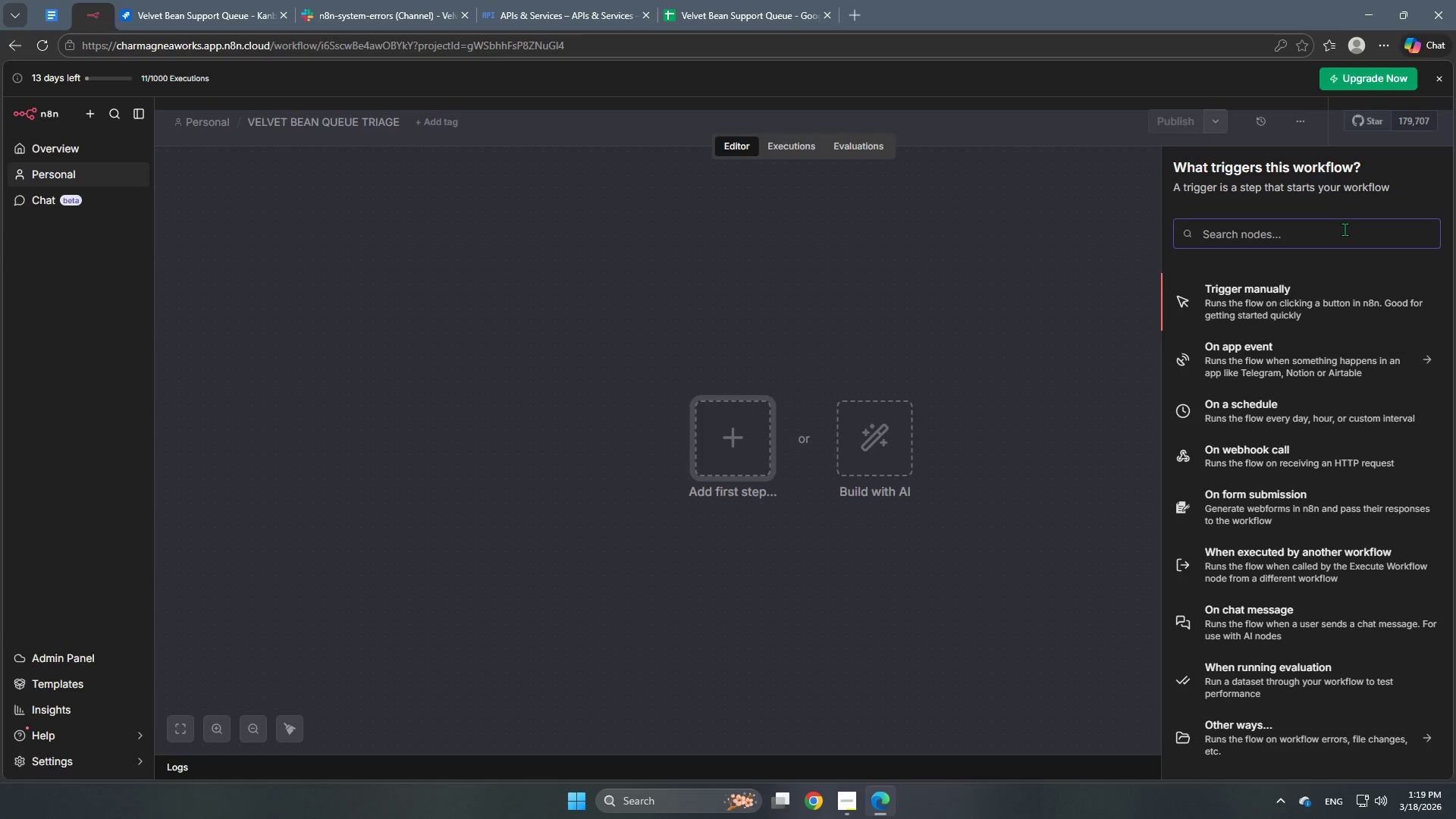 
type(Webhook)
 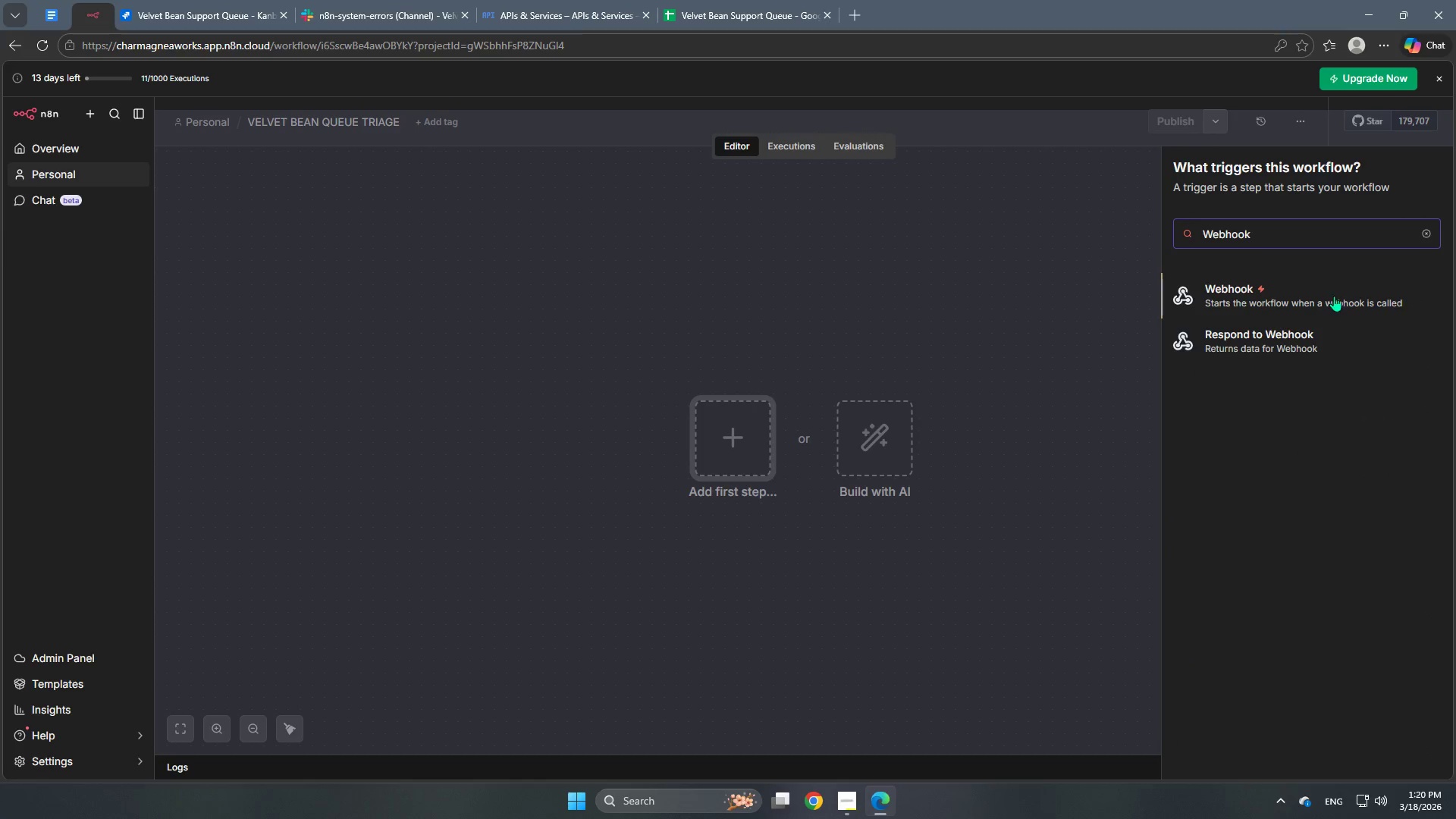 
left_click([1331, 306])
 